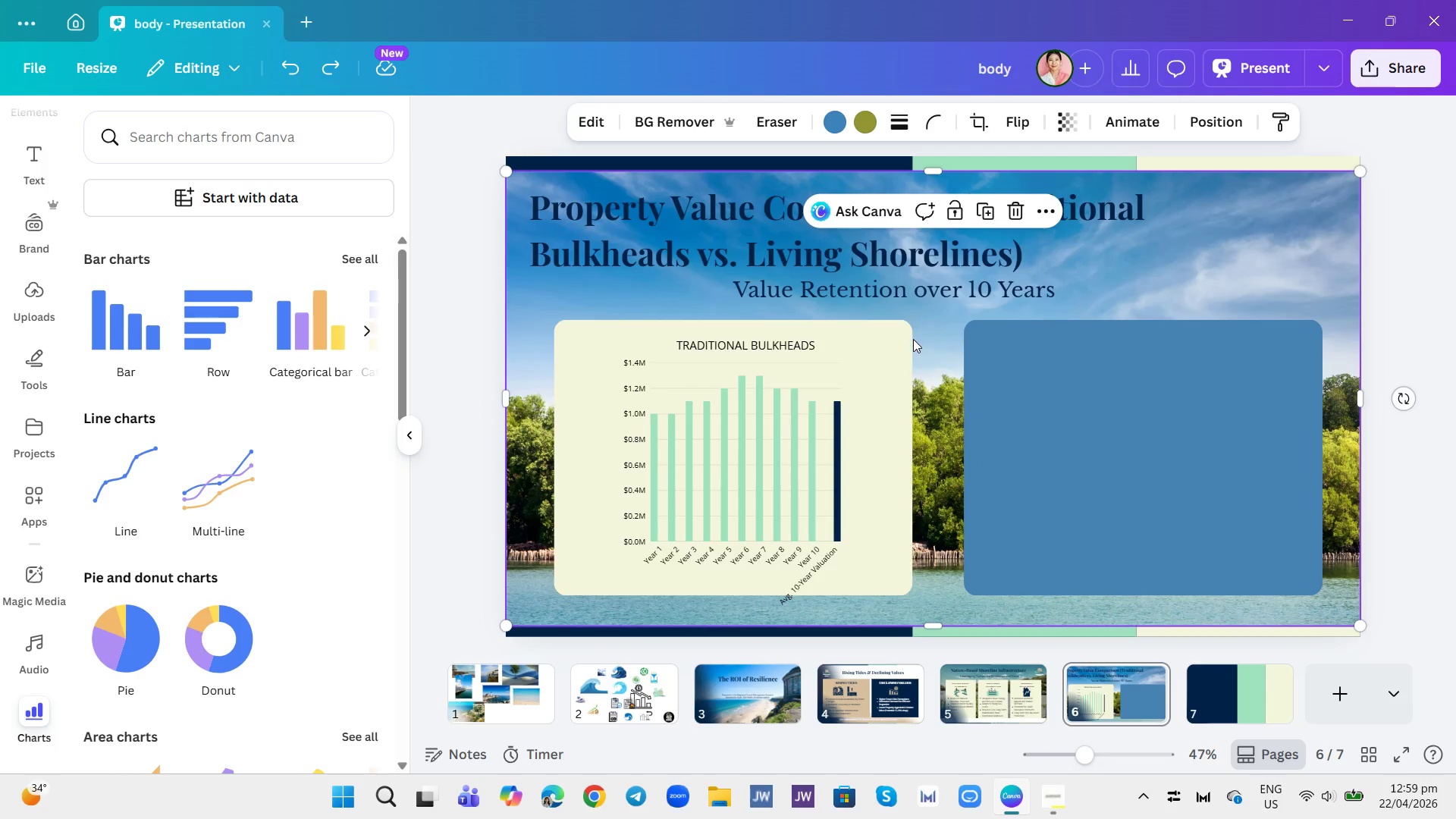 
left_click([896, 343])
 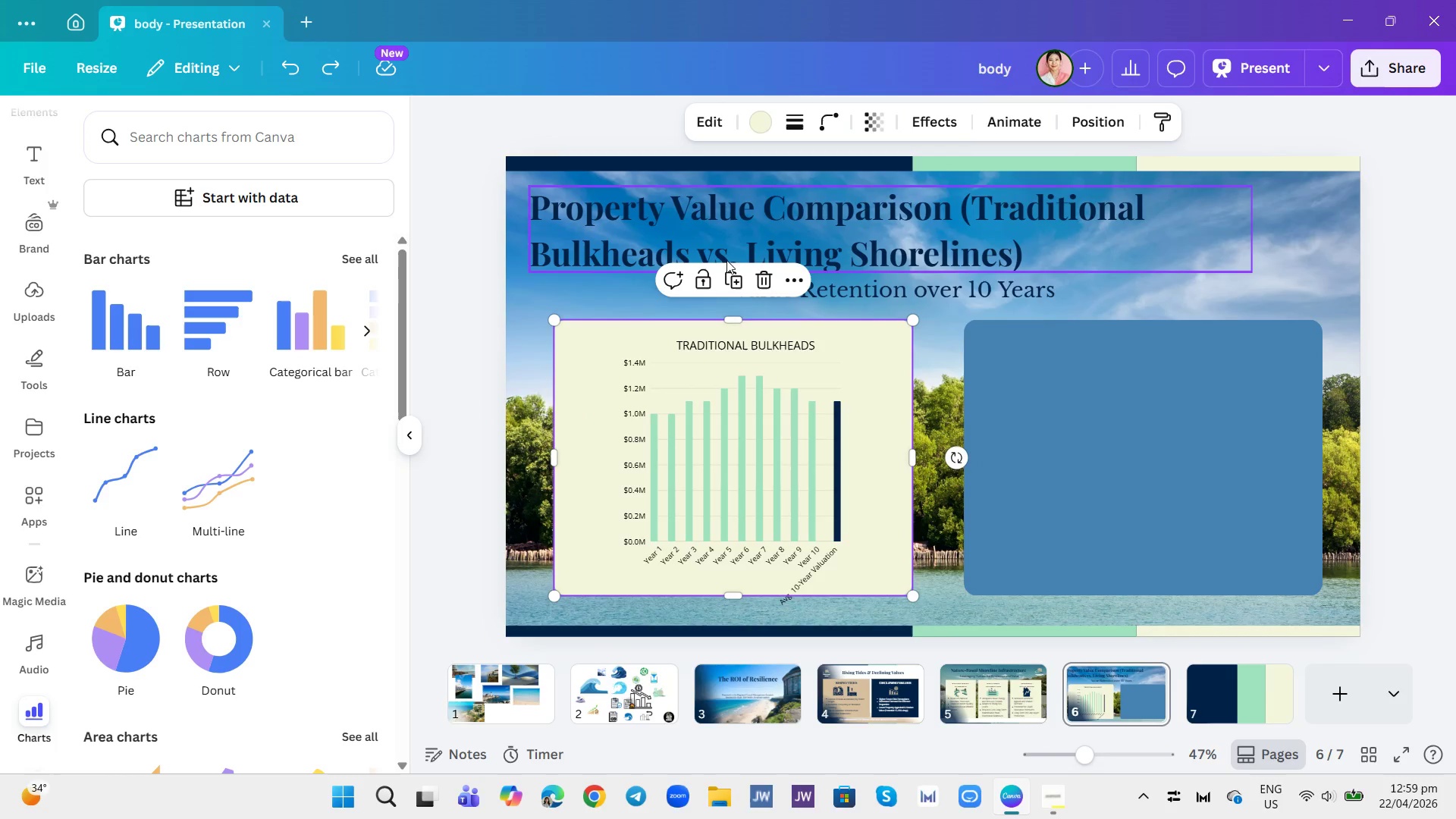 
left_click([701, 276])
 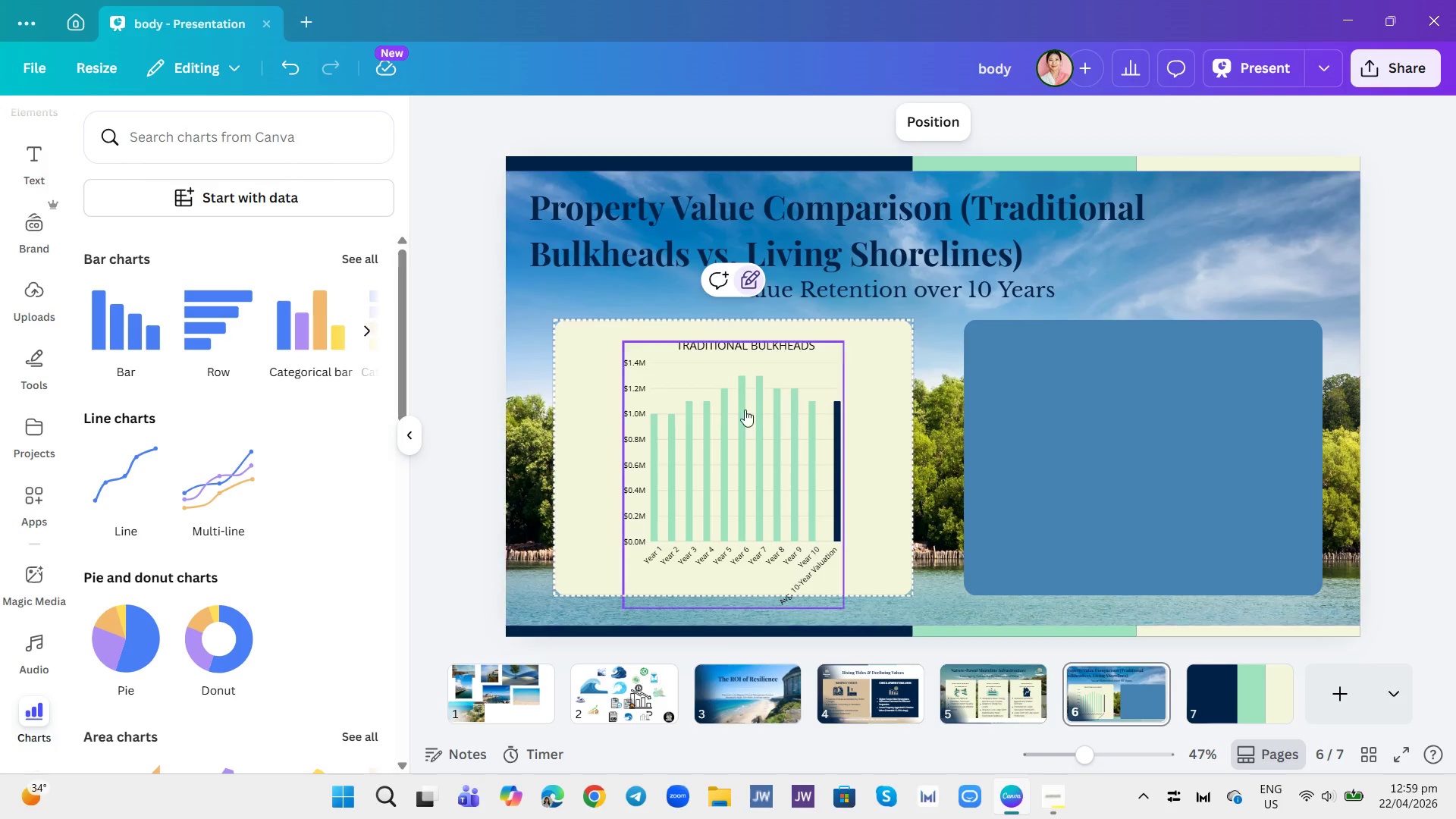 
left_click([751, 422])
 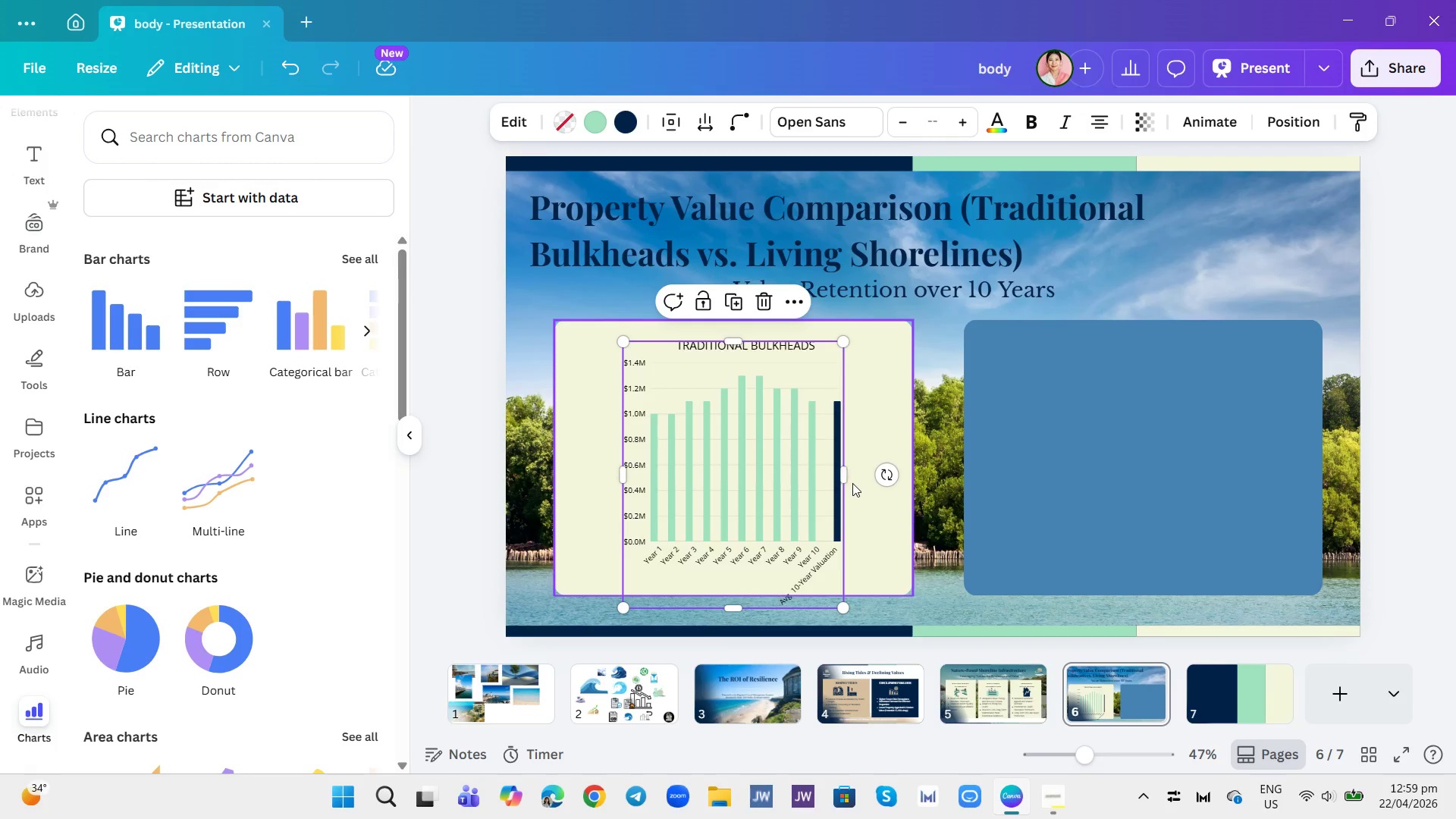 
left_click_drag(start_coordinate=[846, 477], to_coordinate=[904, 477])
 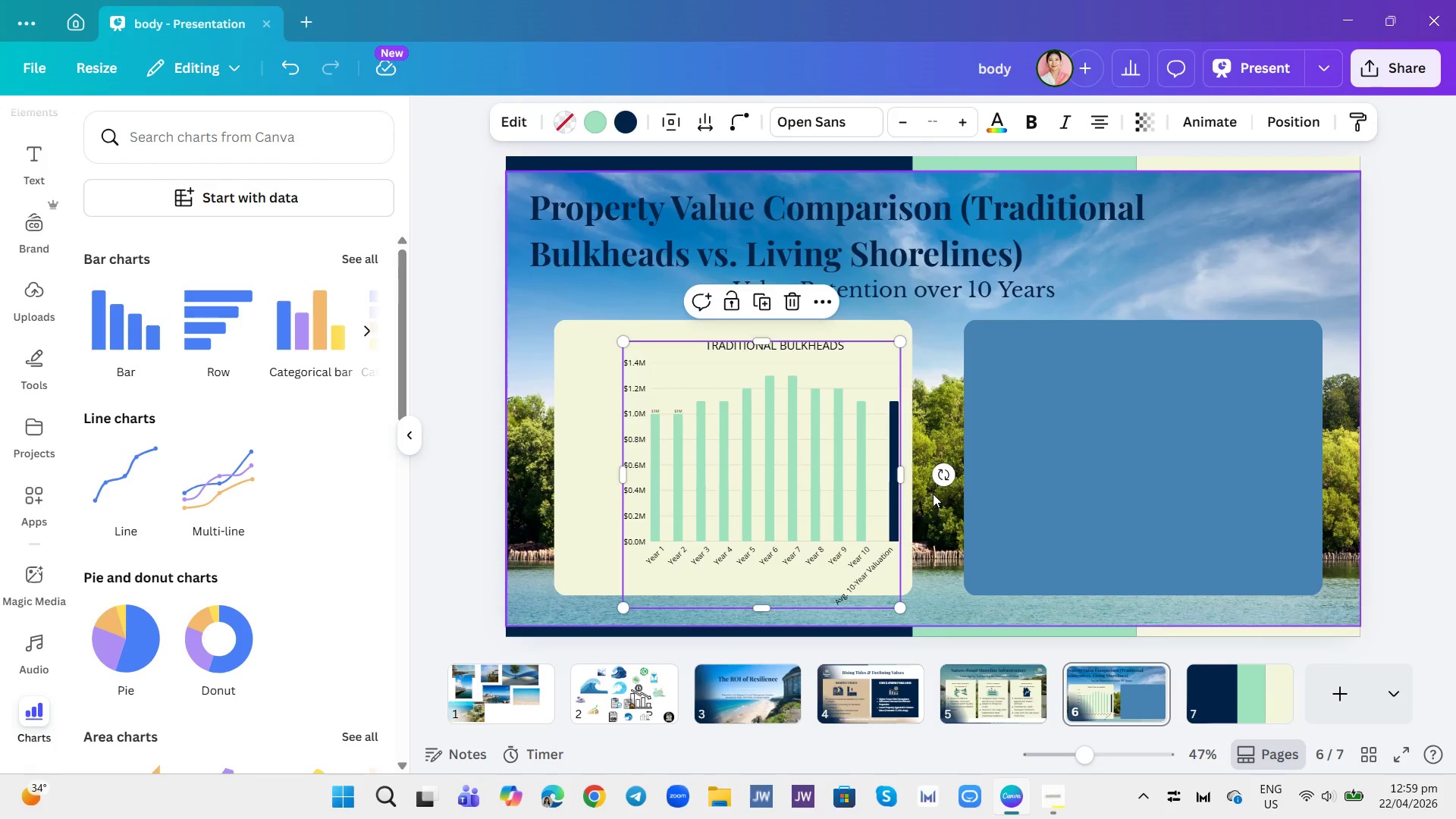 
left_click([935, 494])
 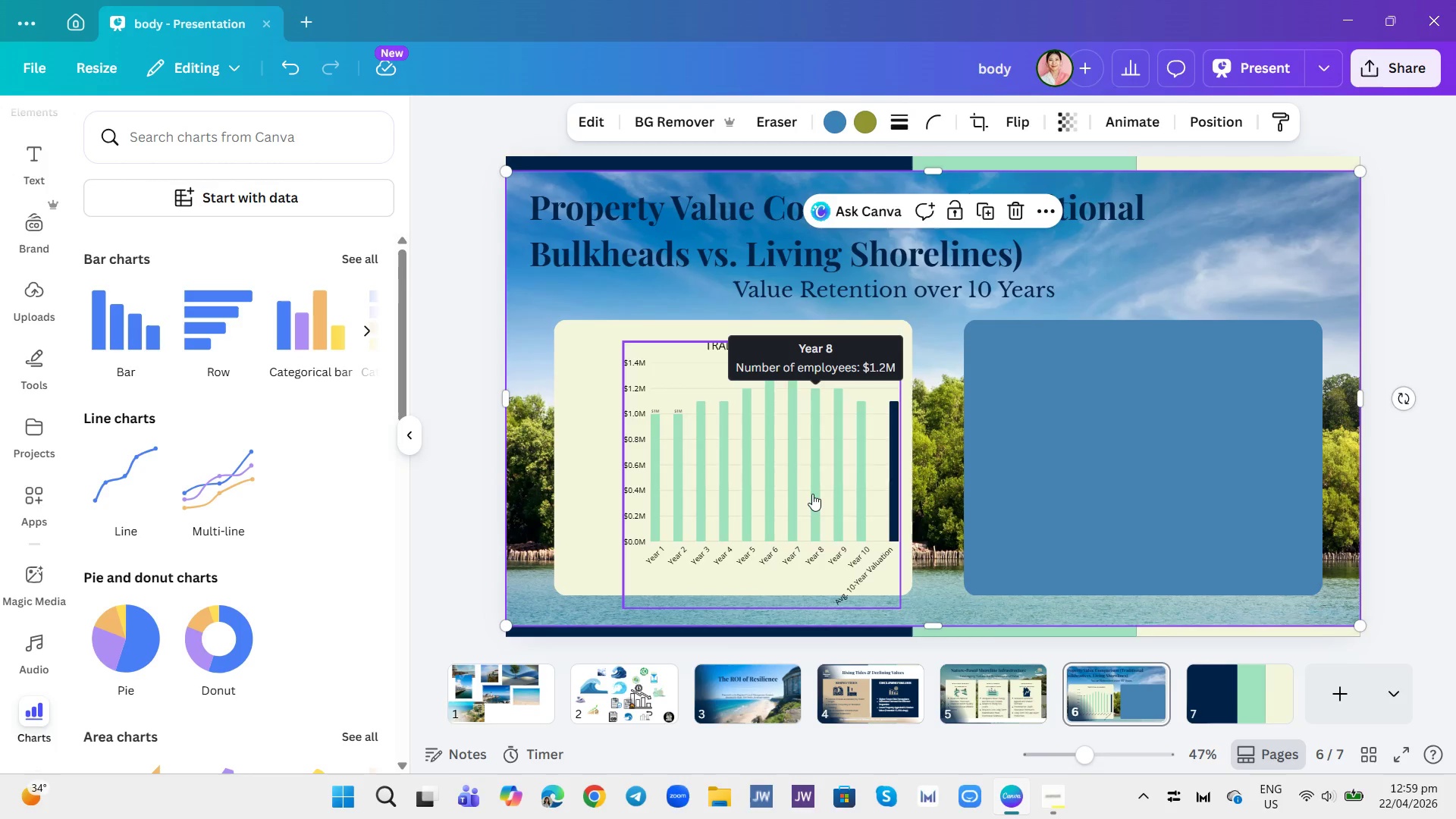 
left_click_drag(start_coordinate=[812, 494], to_coordinate=[792, 485])
 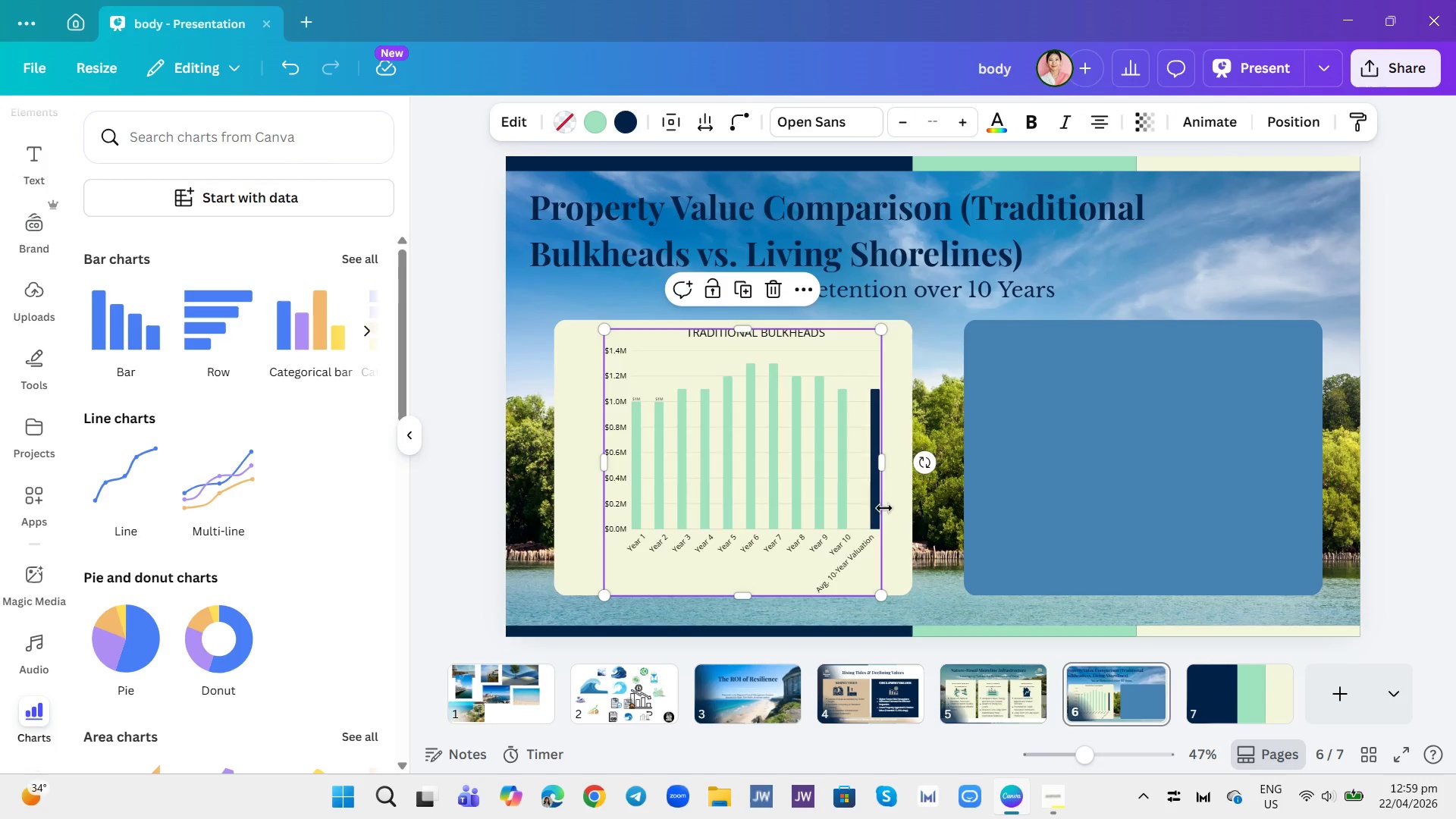 
left_click([904, 514])
 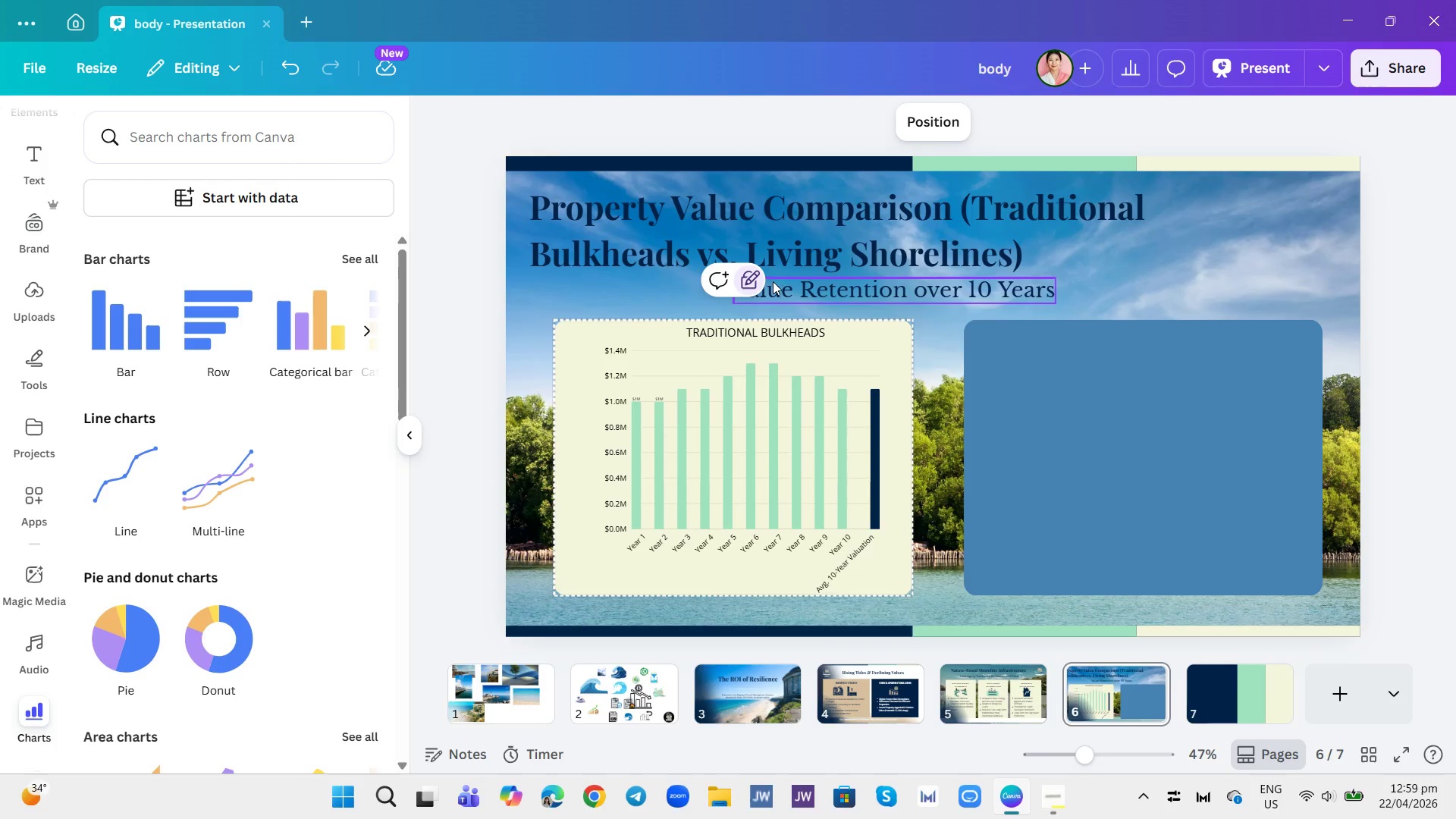 
left_click([753, 274])
 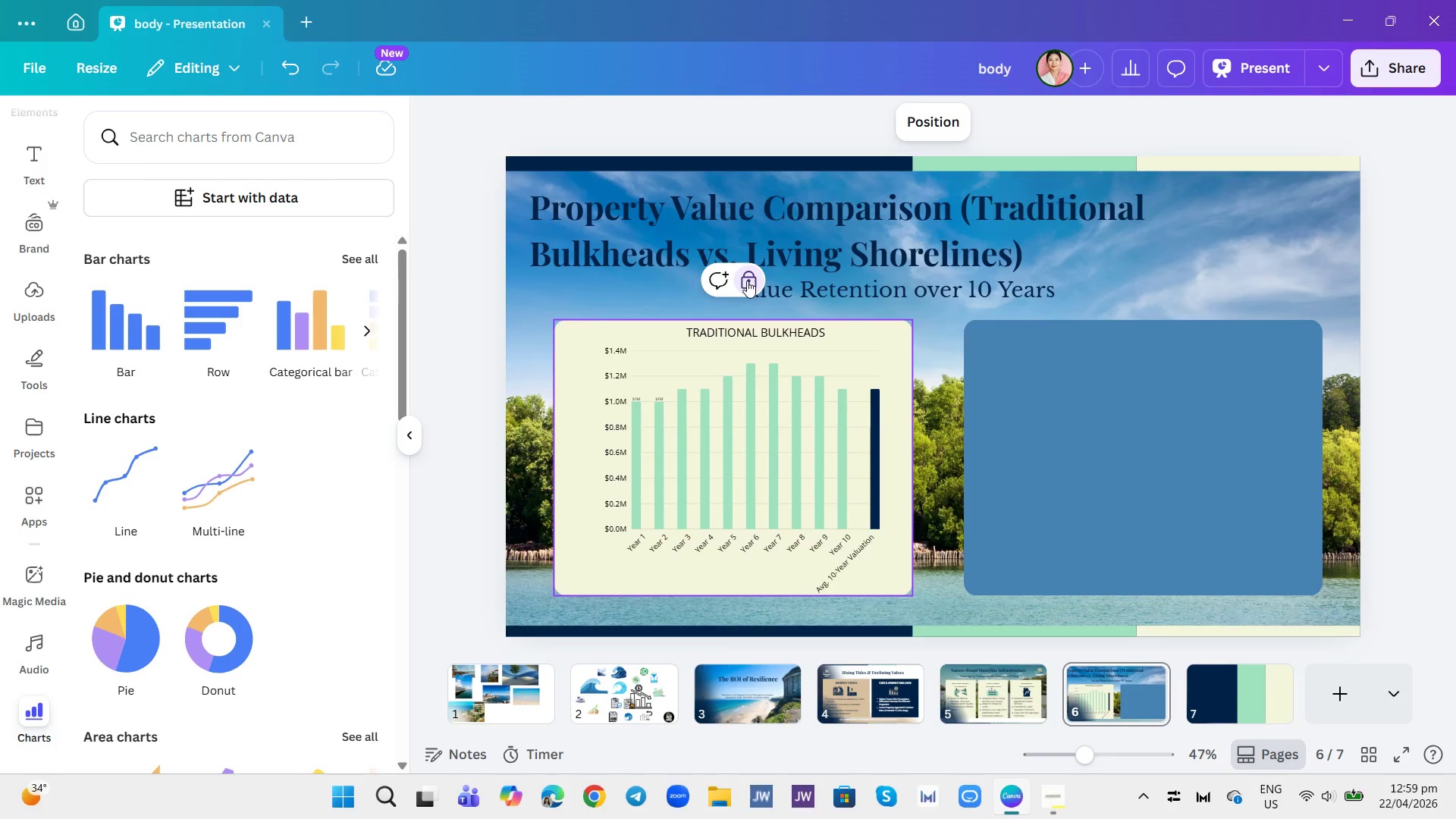 
left_click([747, 281])
 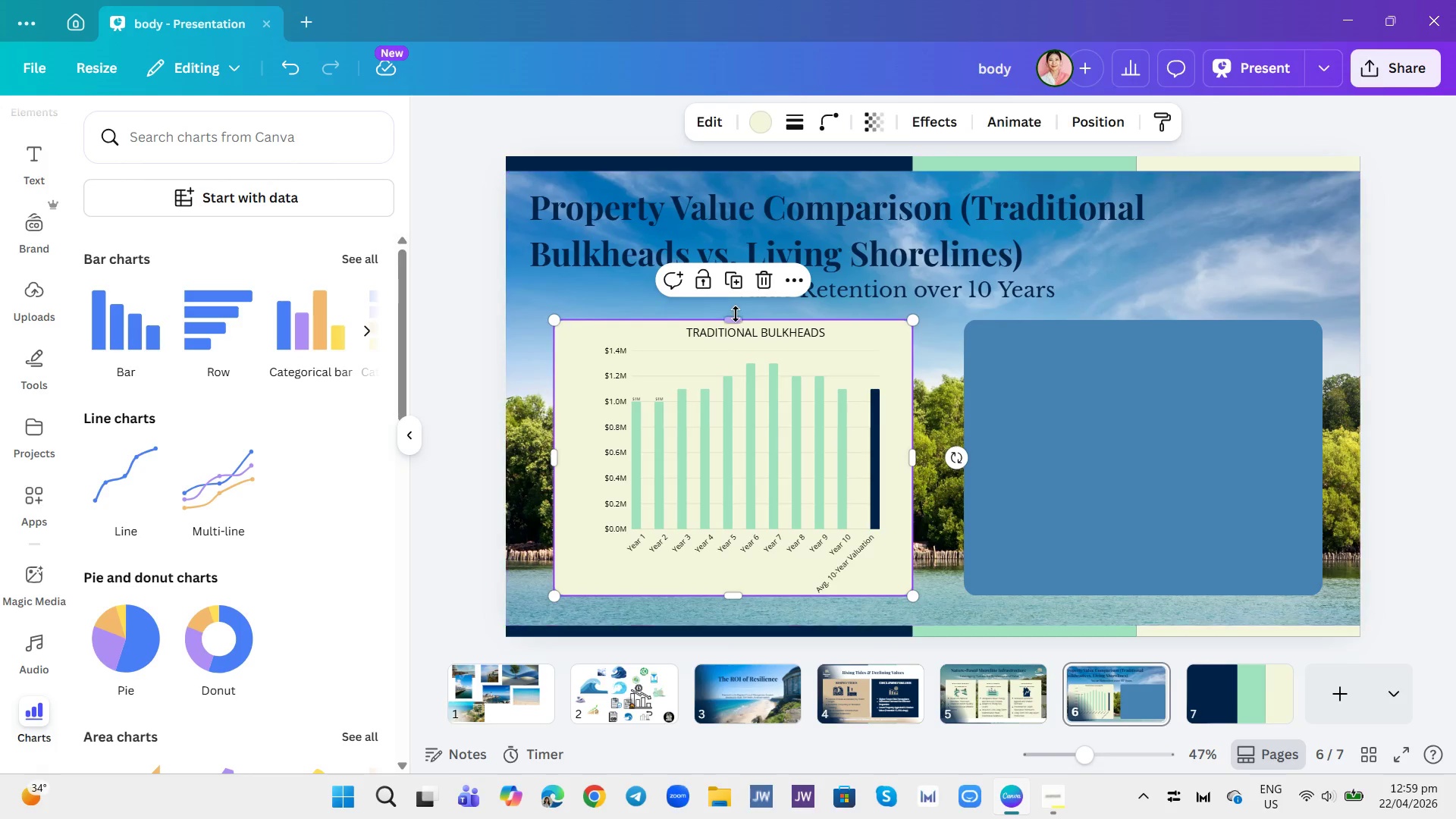 
left_click_drag(start_coordinate=[733, 317], to_coordinate=[733, 309])
 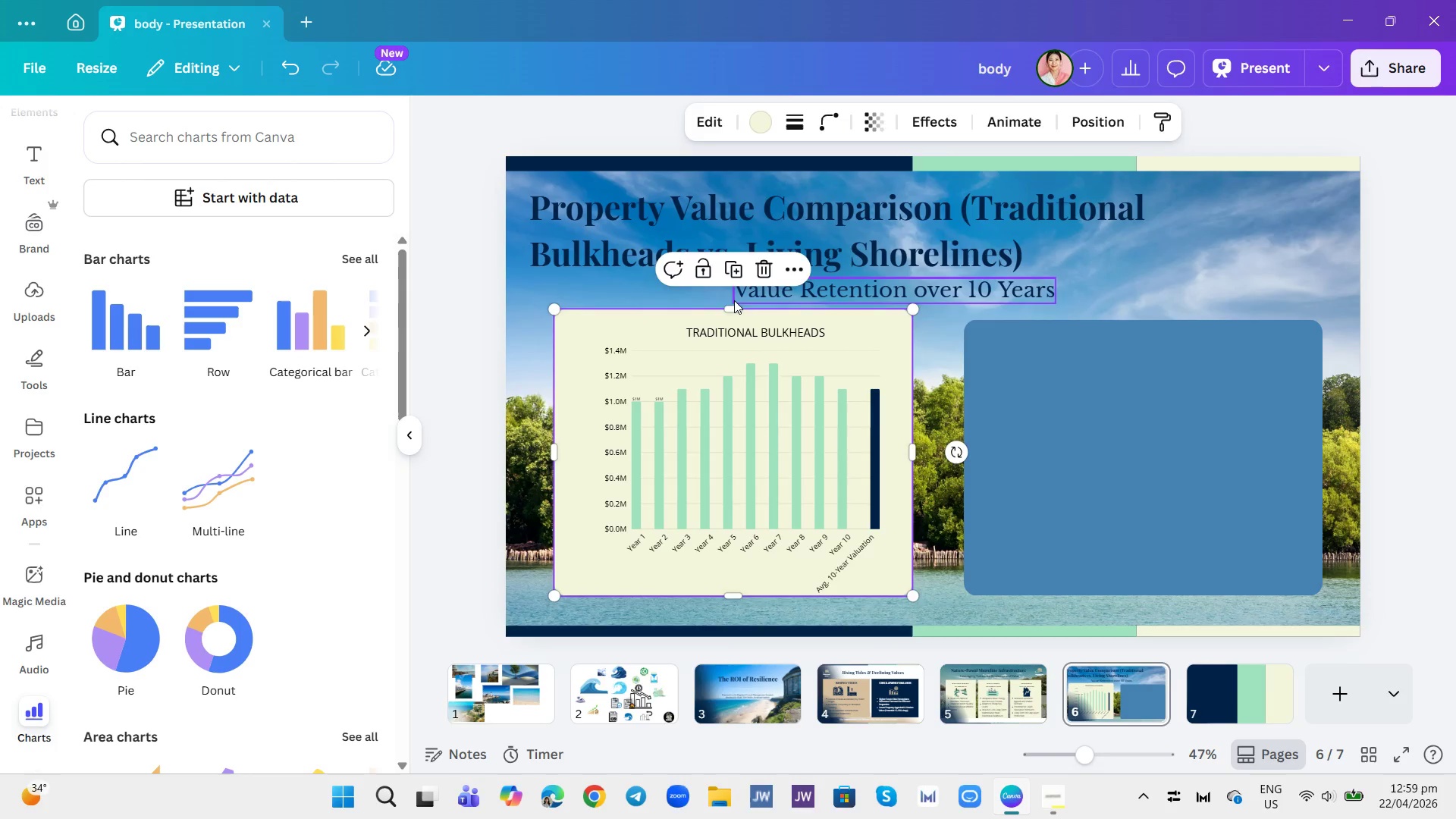 
double_click([734, 300])
 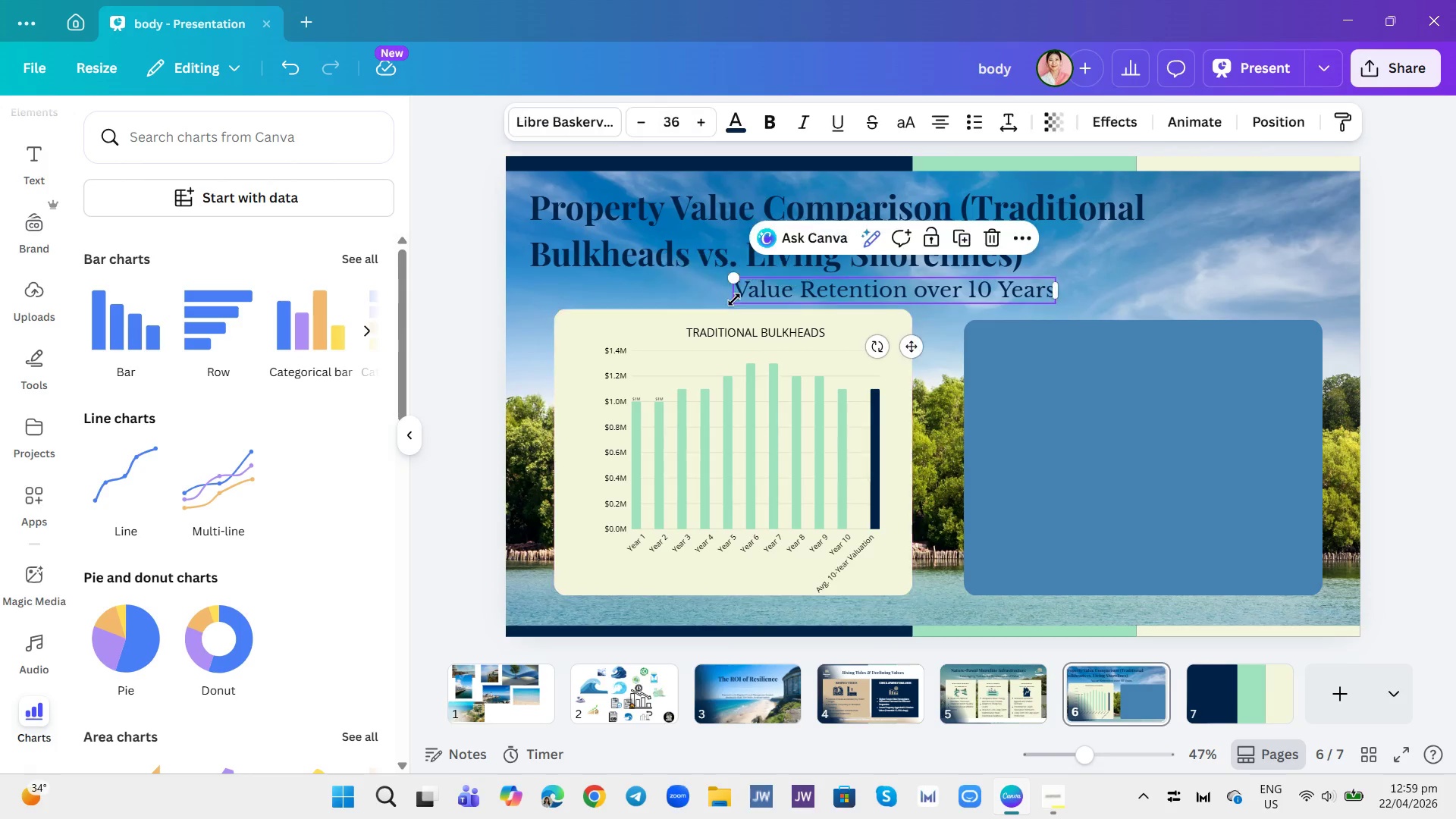 
triple_click([734, 300])
 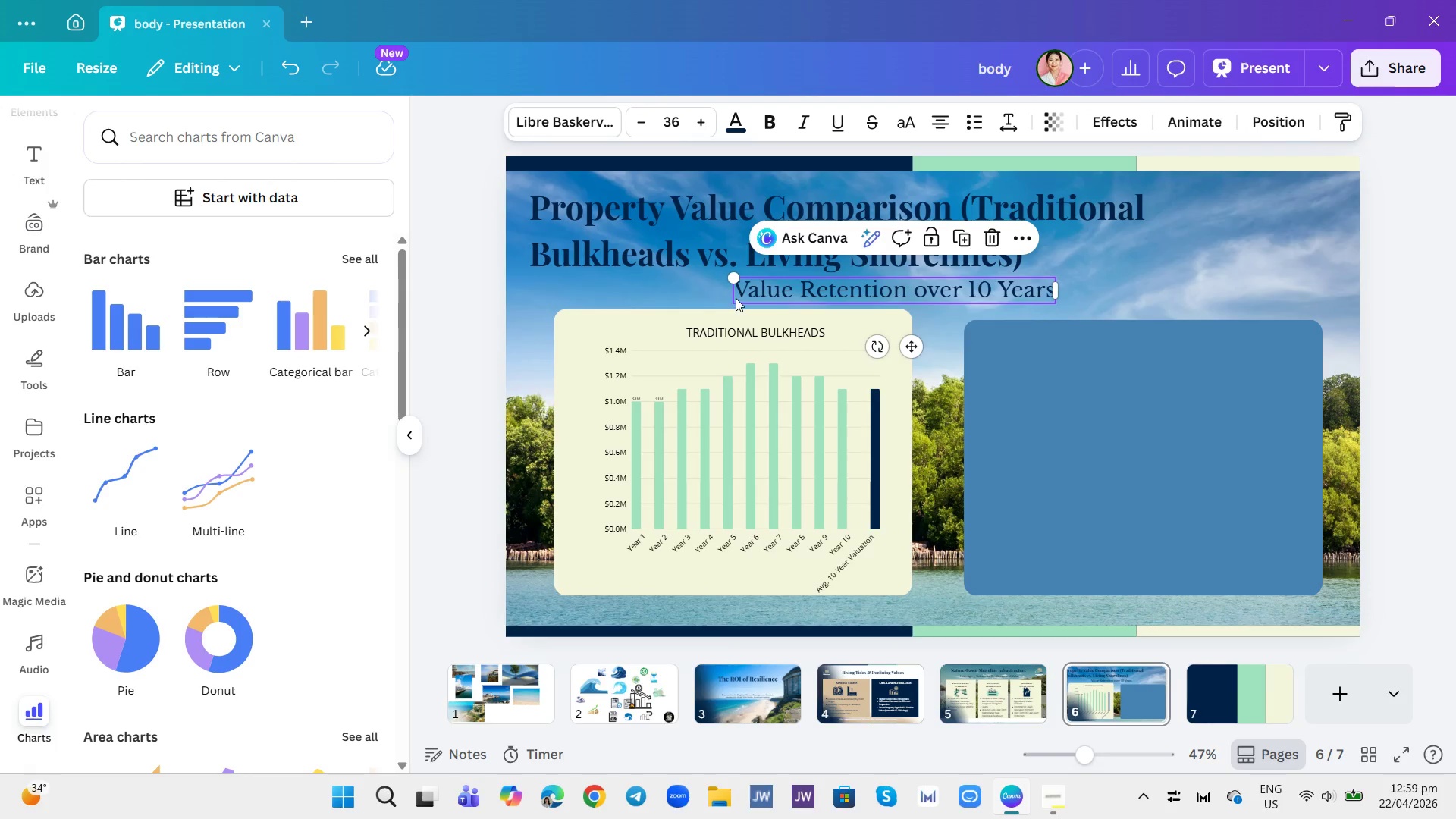 
triple_click([736, 298])
 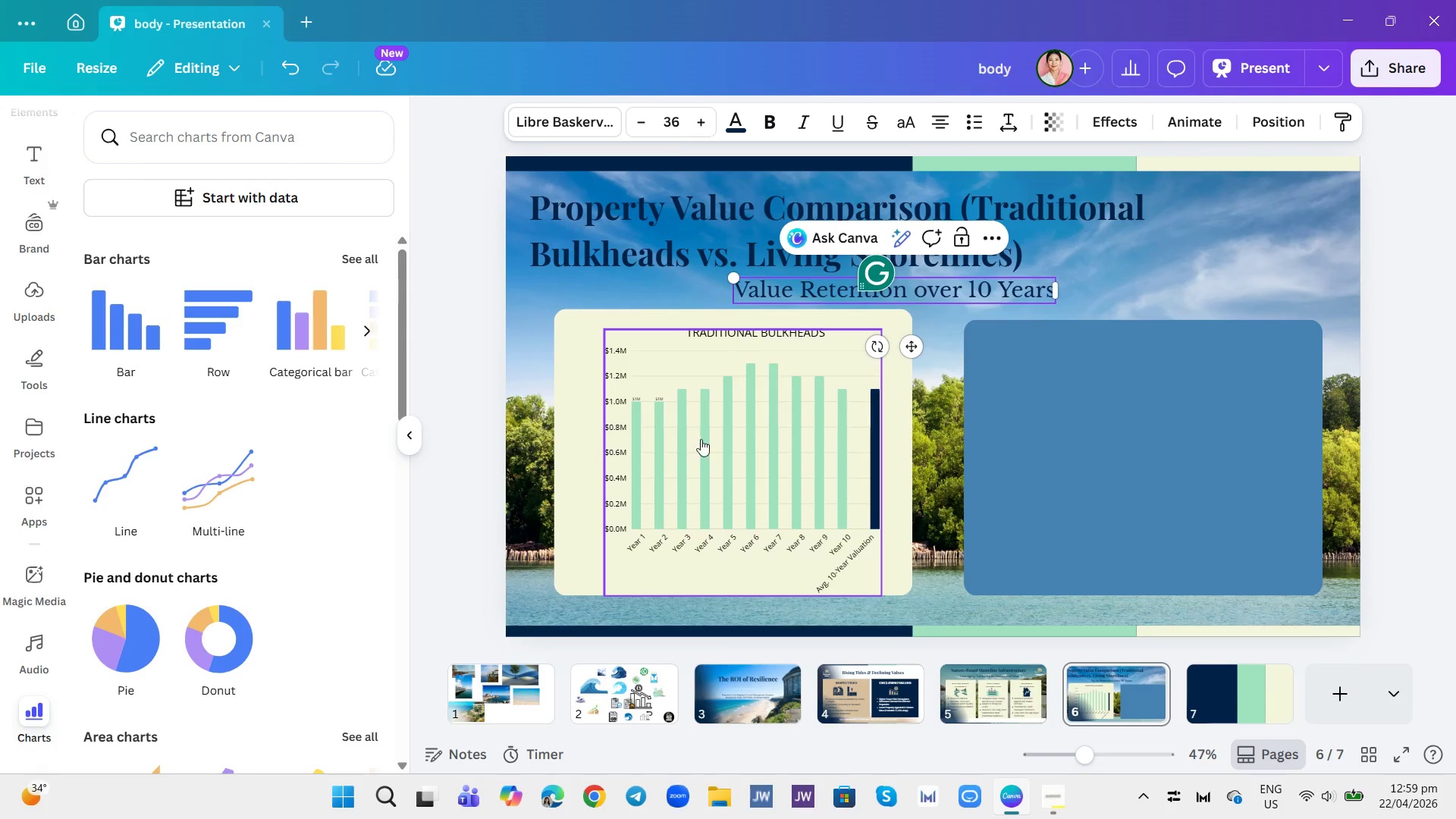 
left_click_drag(start_coordinate=[730, 472], to_coordinate=[721, 461])
 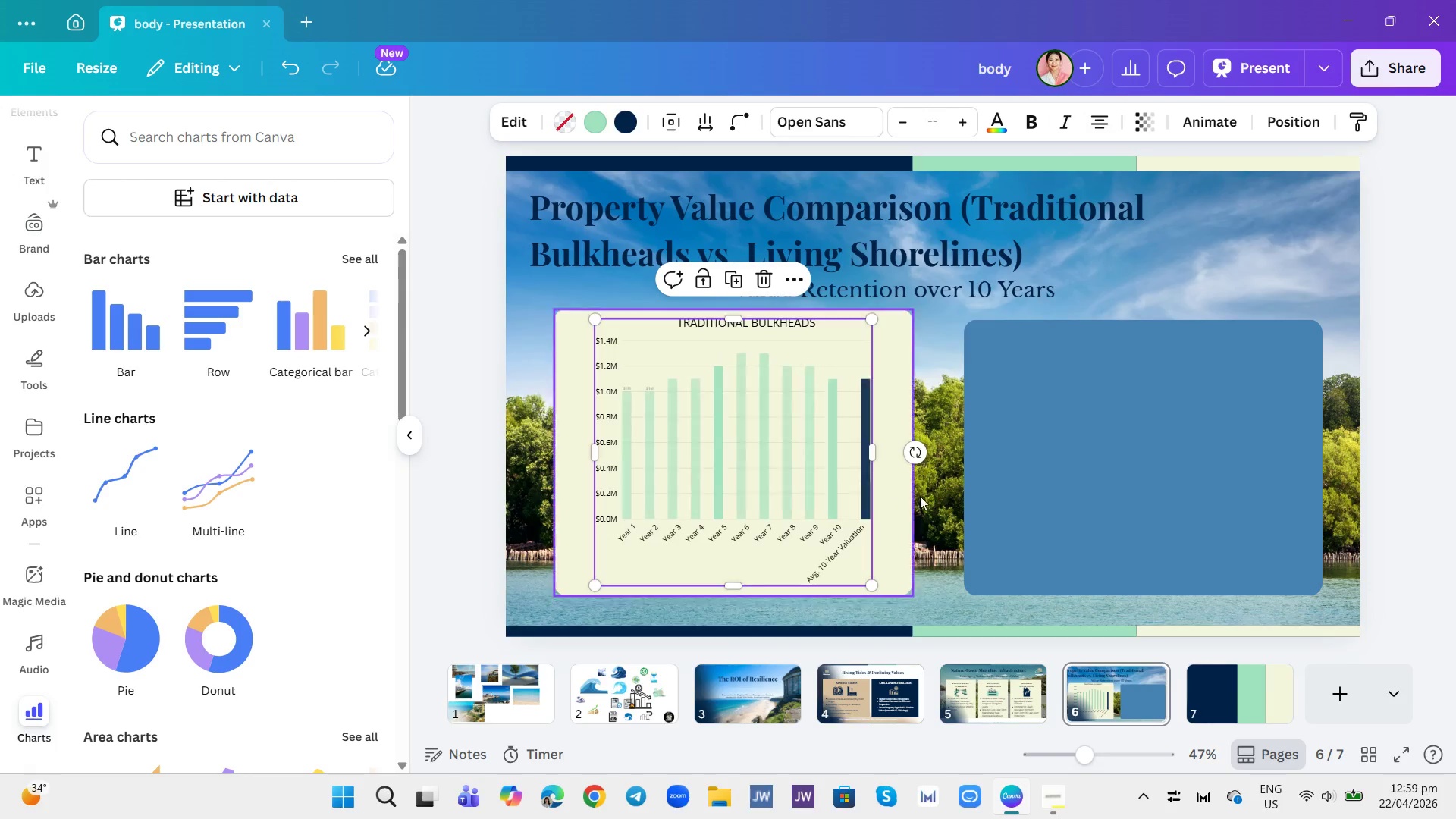 
left_click([934, 506])
 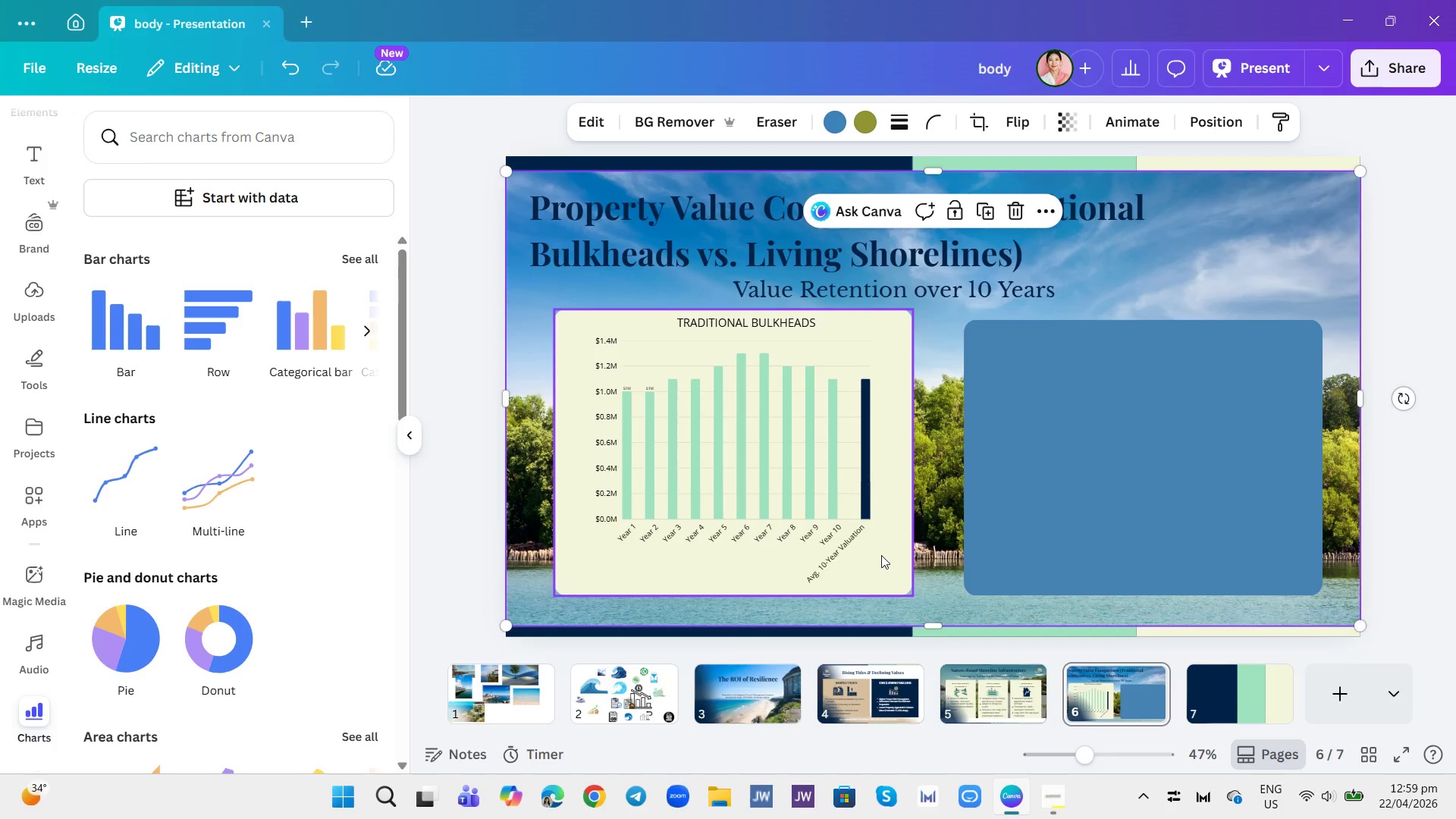 
wait(5.02)
 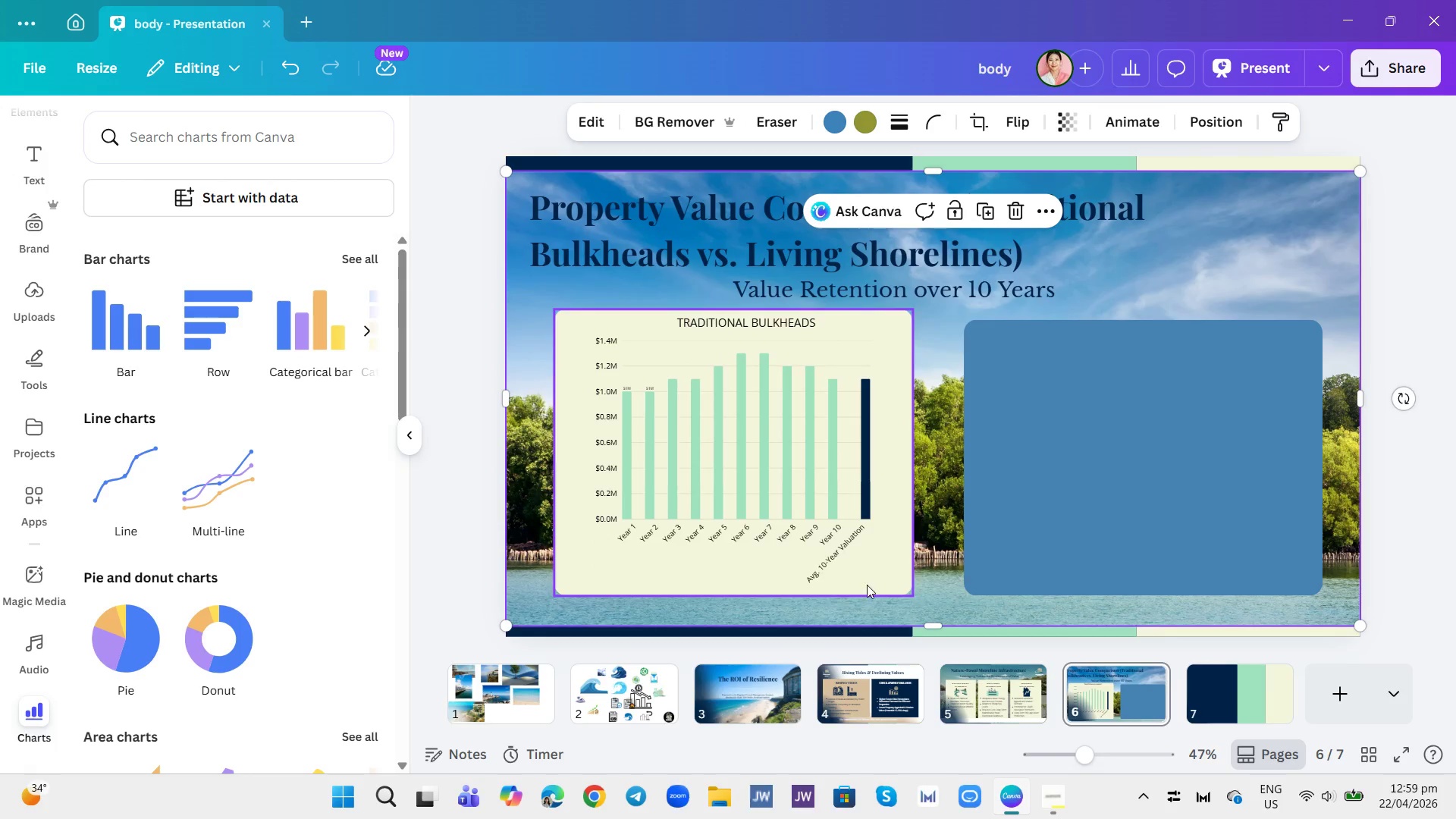 
left_click([920, 469])
 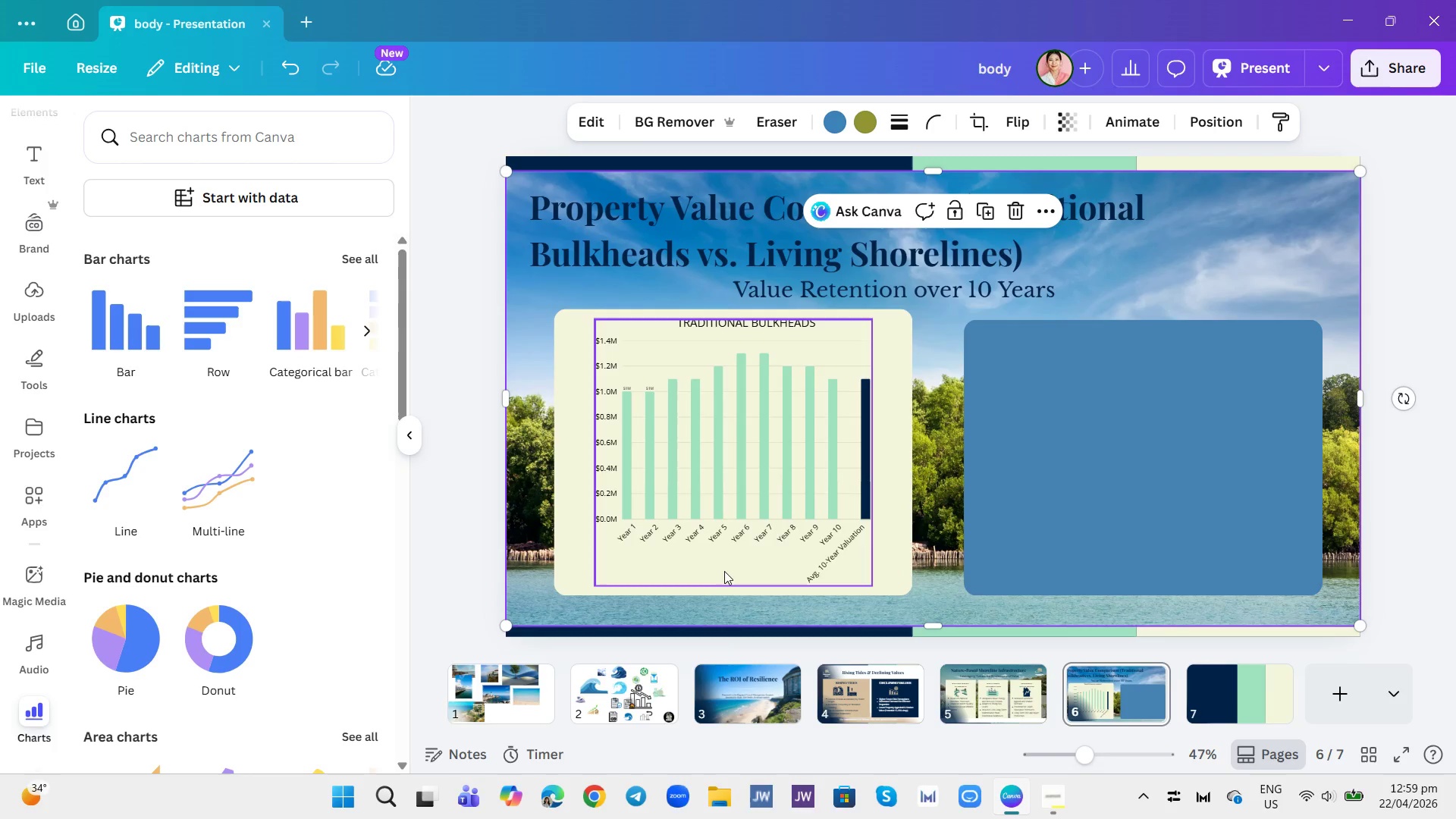 
left_click([724, 571])
 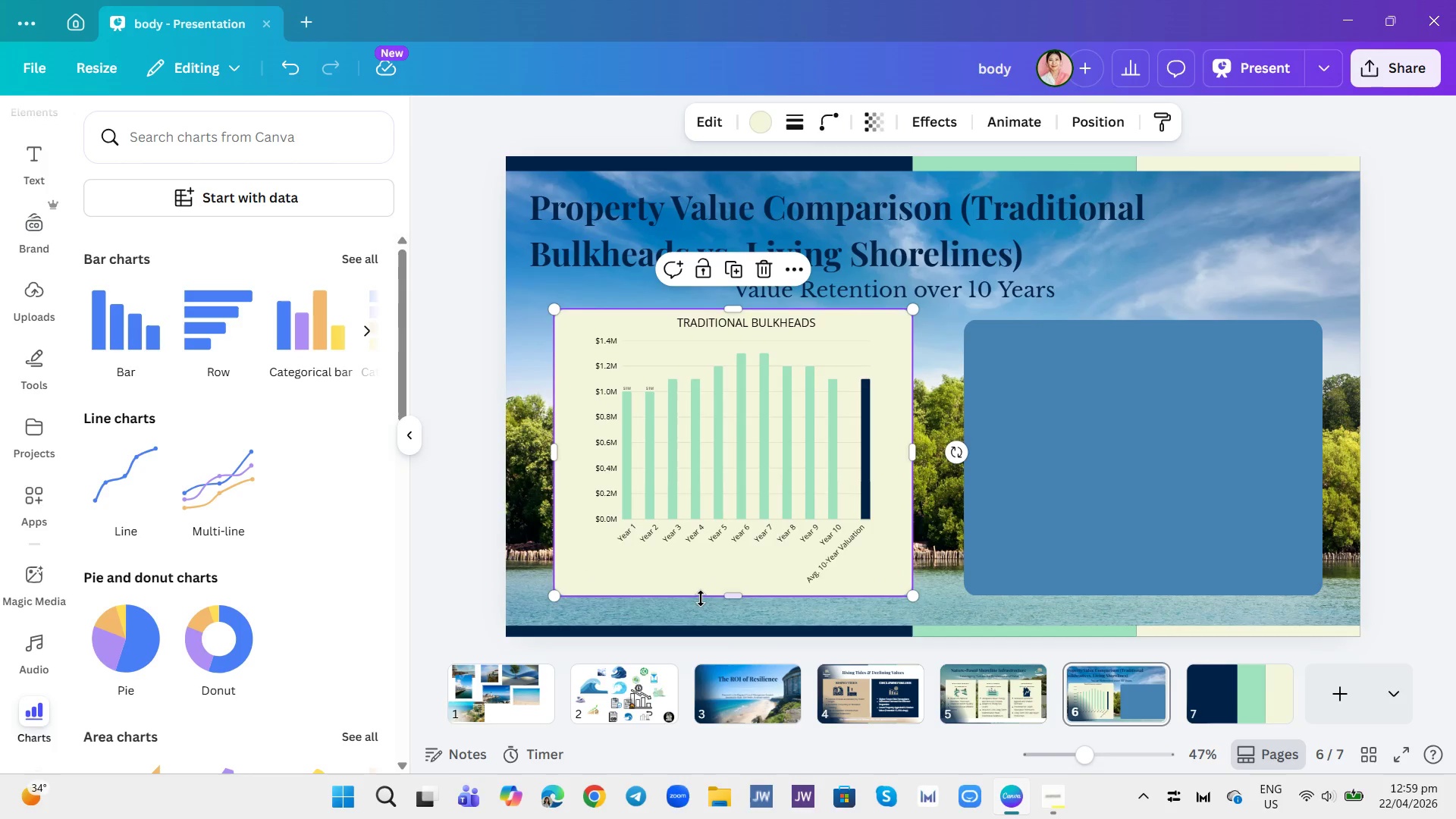 
left_click_drag(start_coordinate=[733, 595], to_coordinate=[730, 635])
 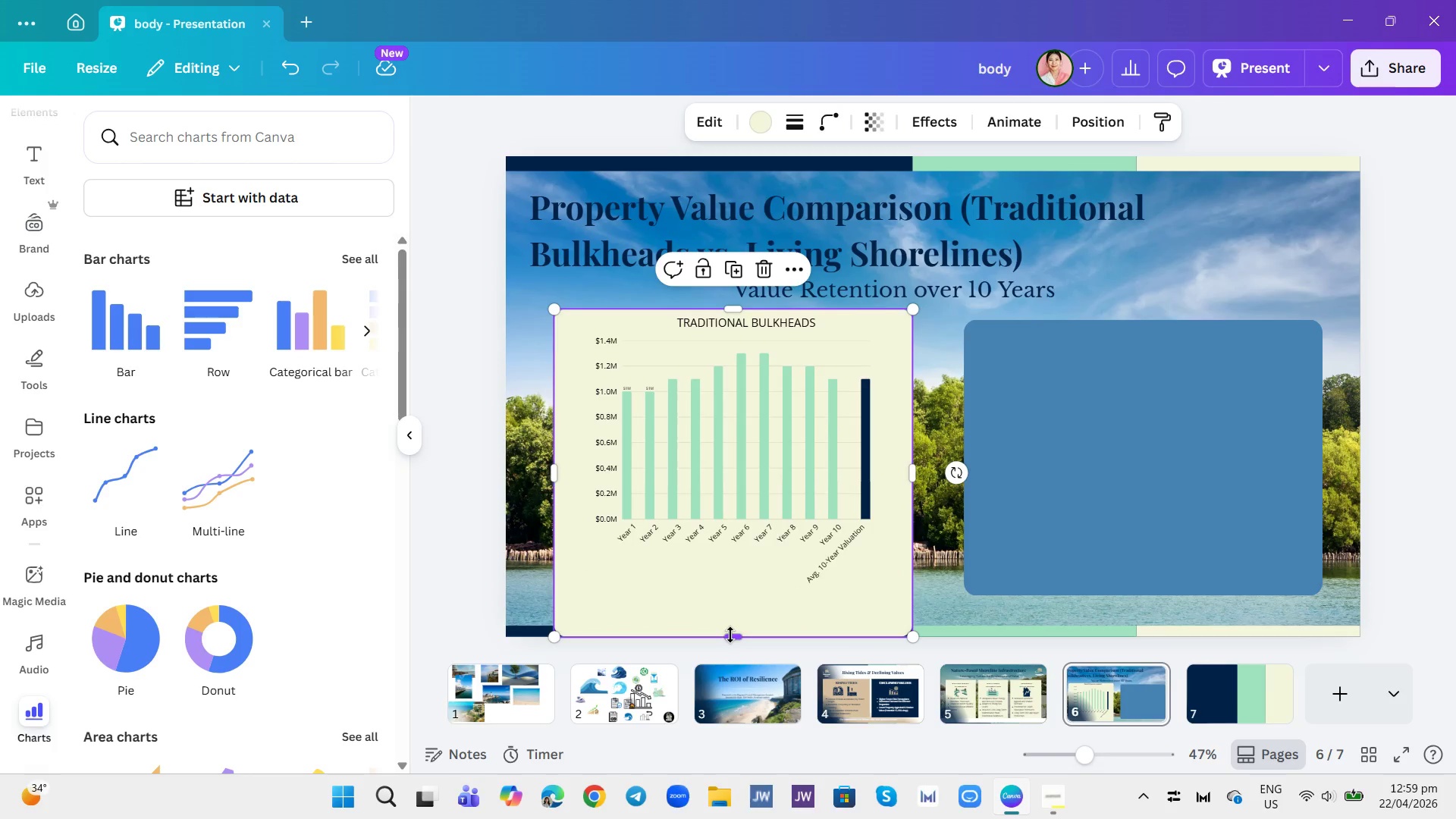 
left_click_drag(start_coordinate=[730, 635], to_coordinate=[729, 630])
 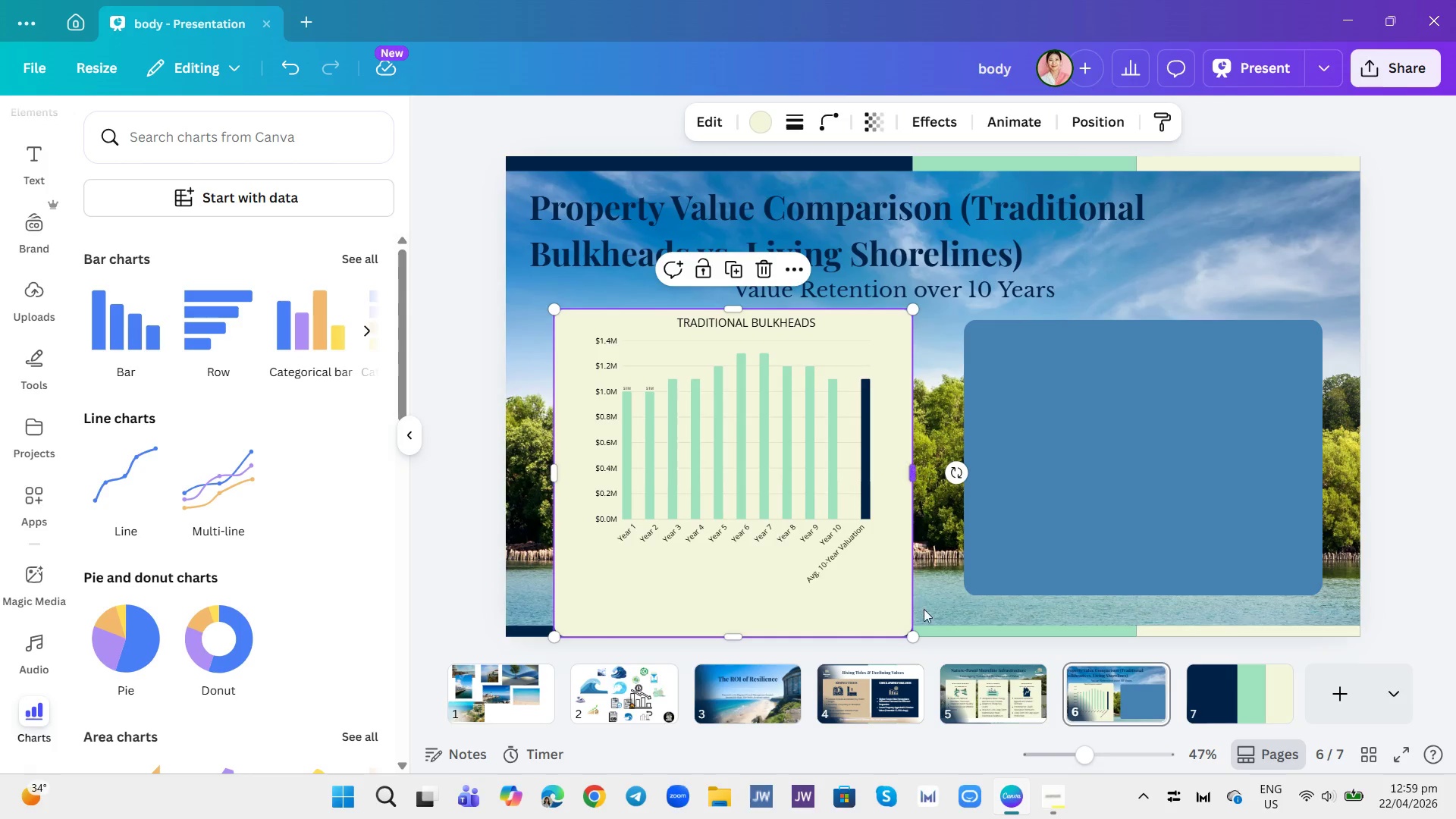 
left_click([934, 608])
 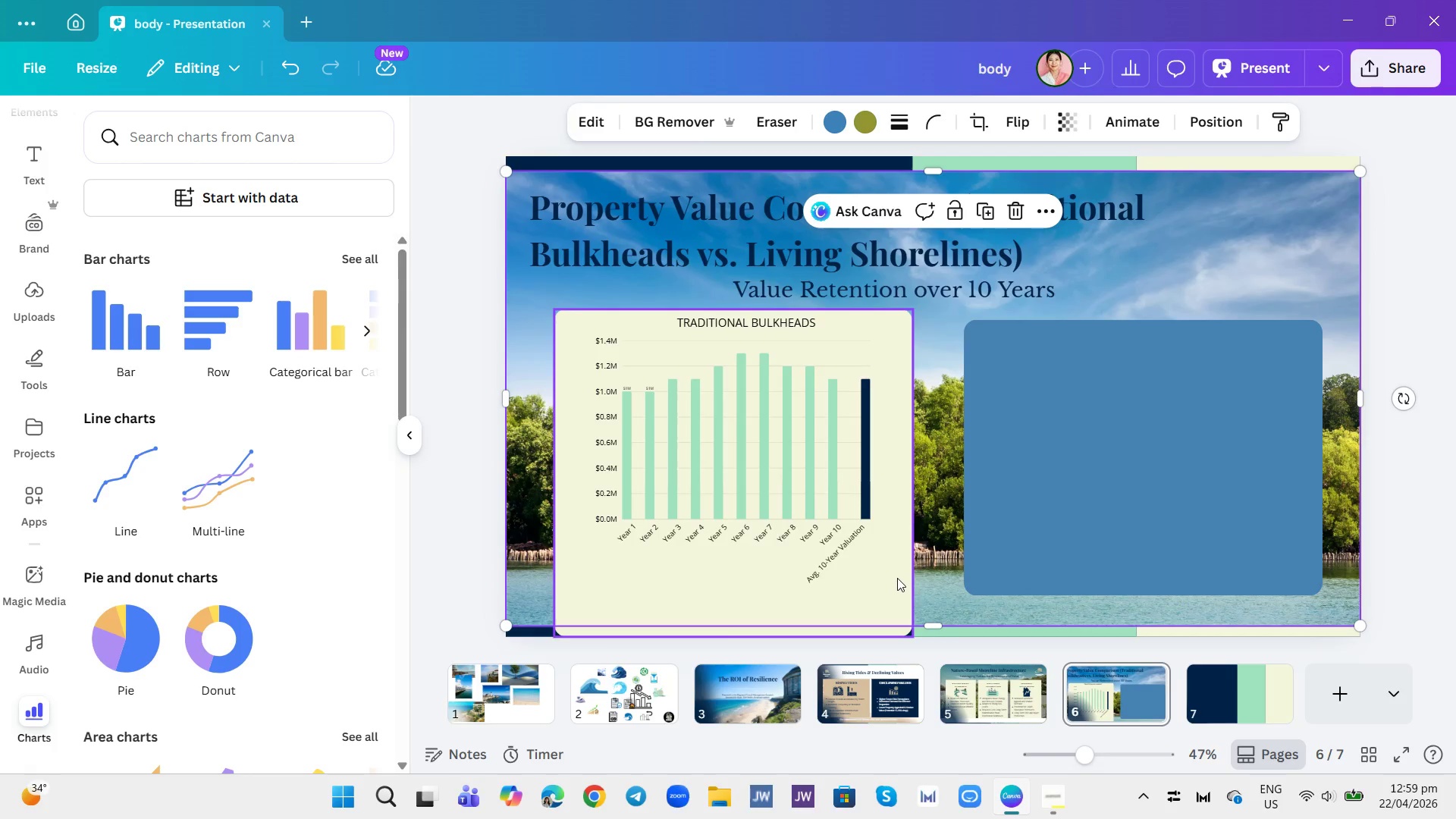 
wait(5.02)
 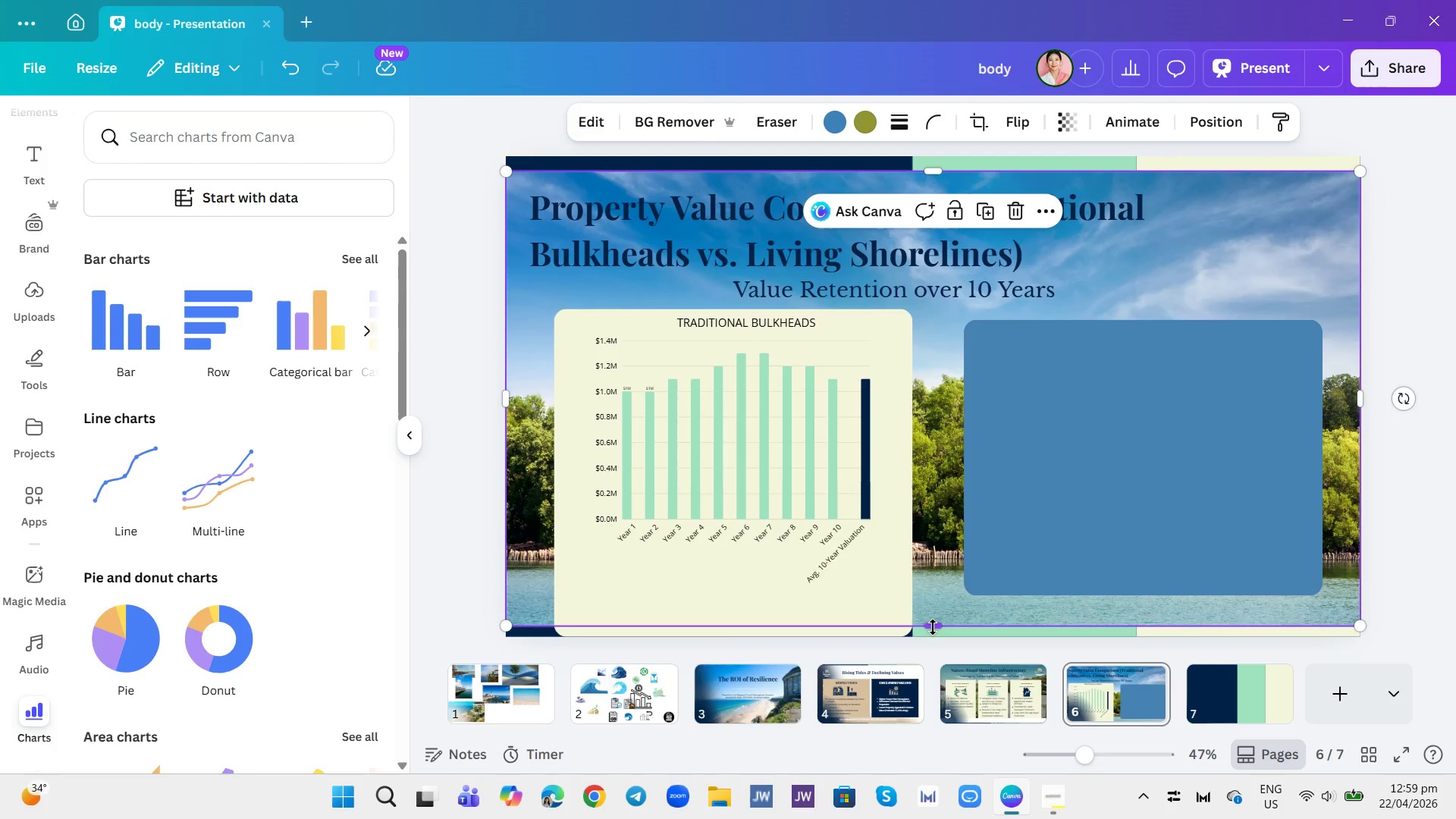 
left_click([935, 521])
 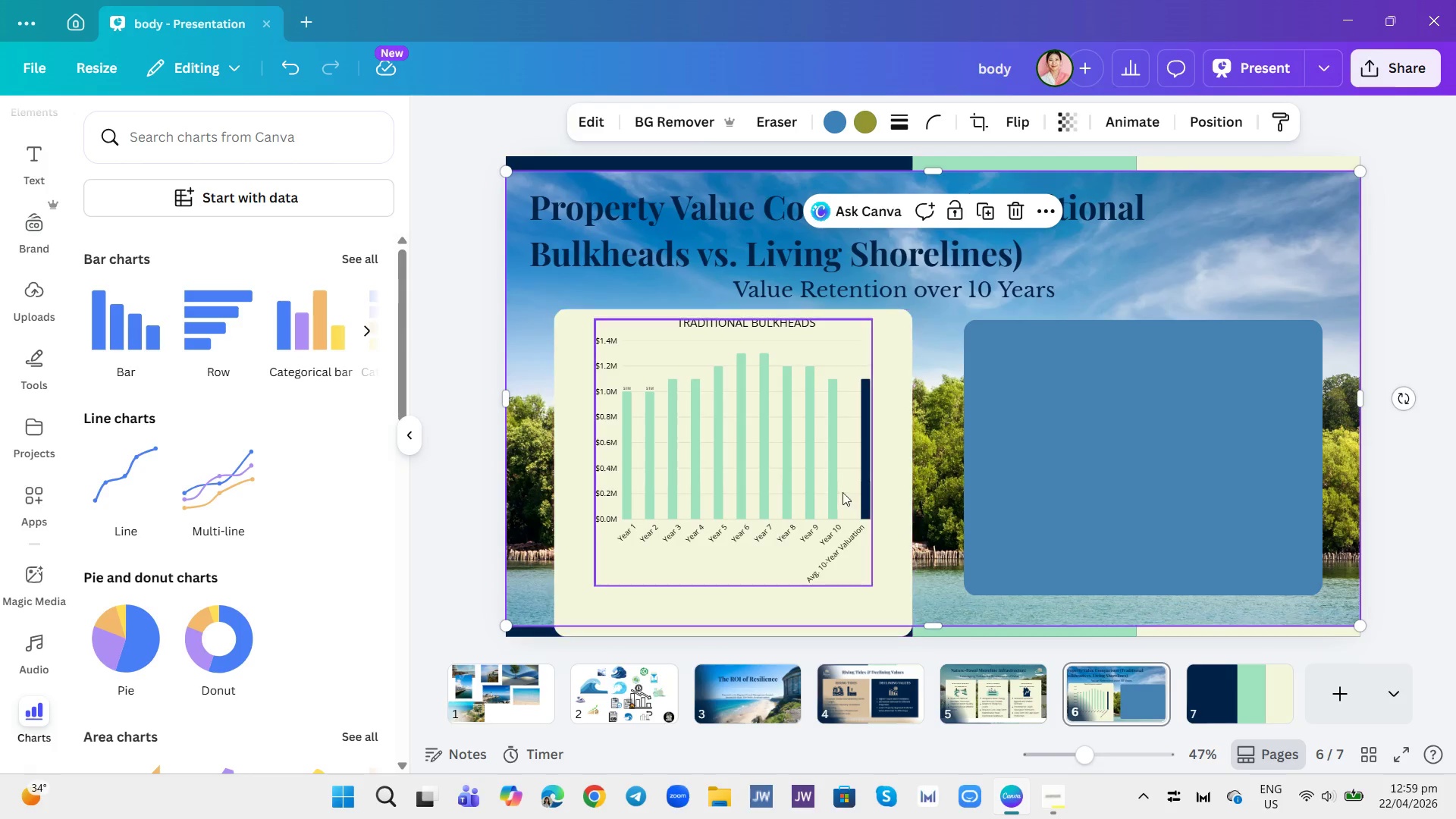 
left_click([791, 475])
 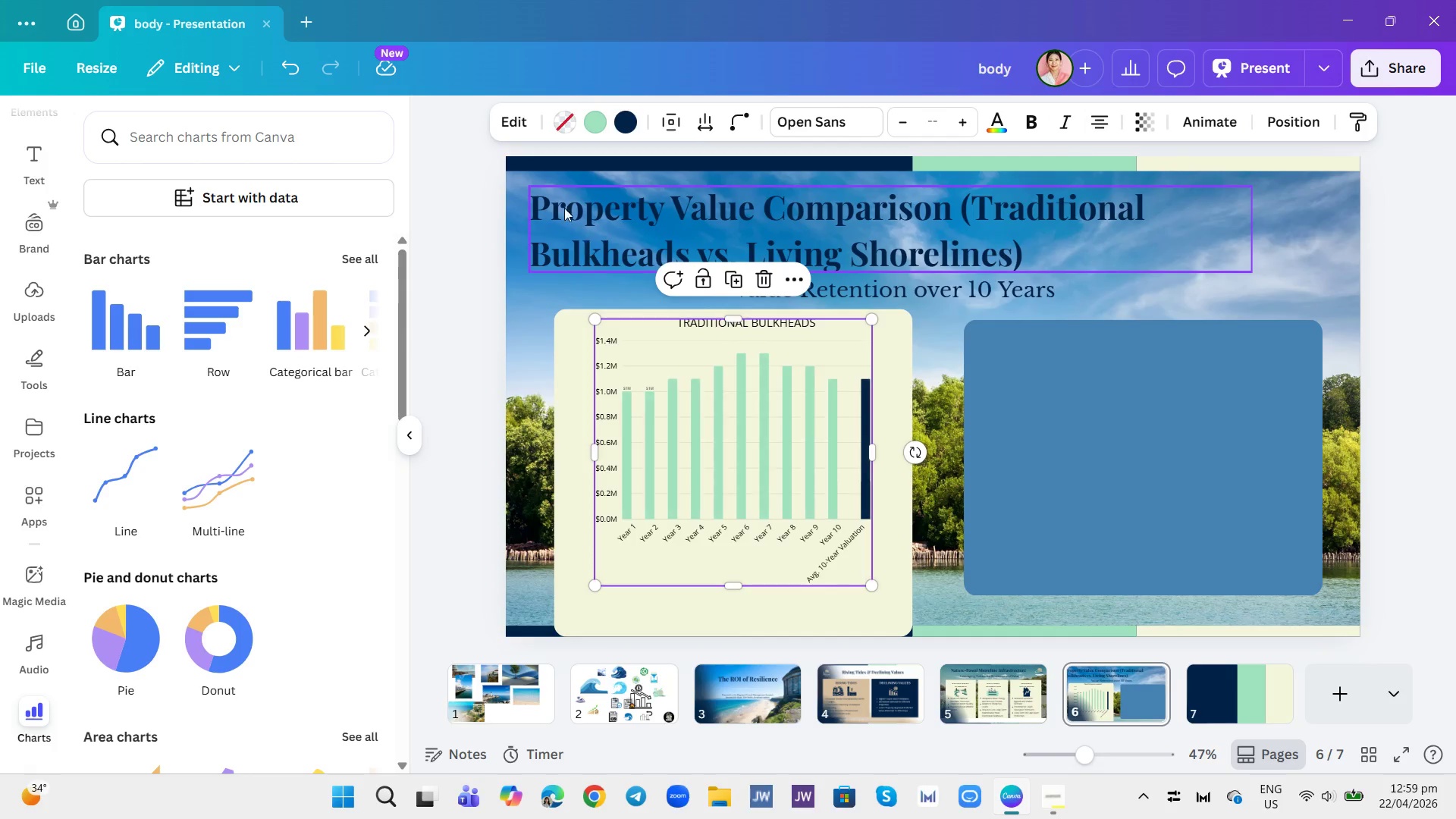 
left_click([514, 115])
 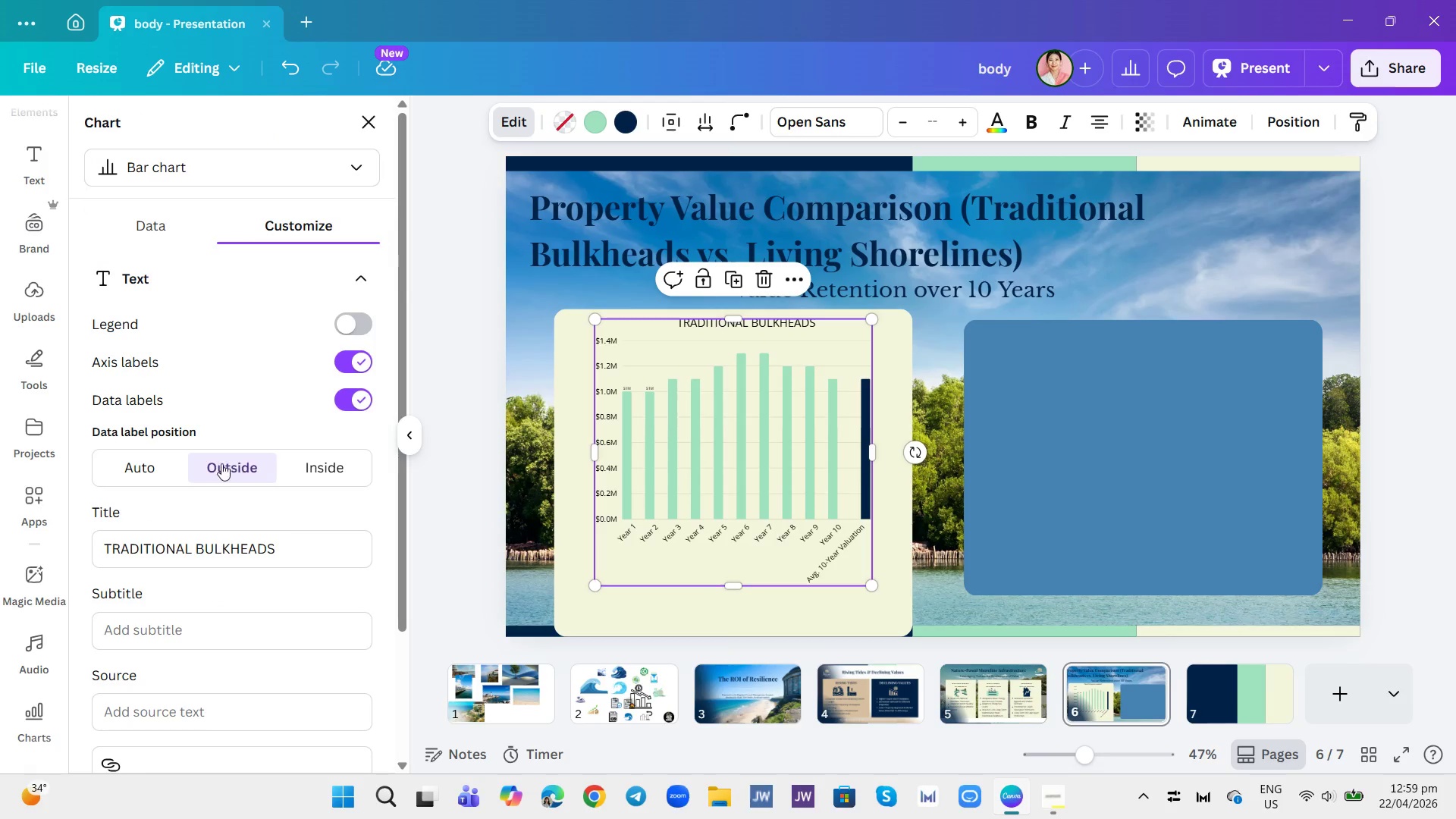 
left_click([156, 467])
 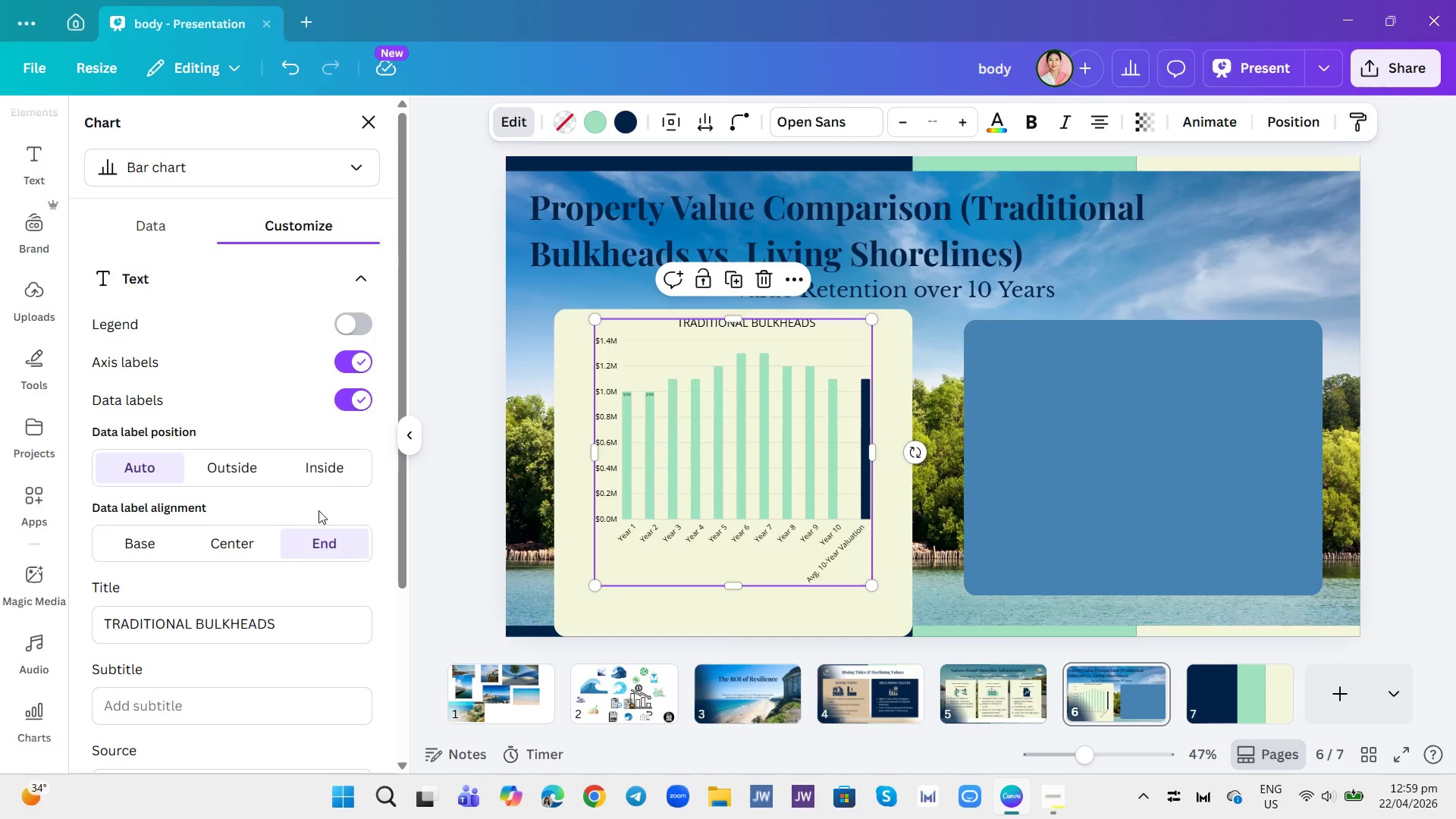 
left_click([135, 547])
 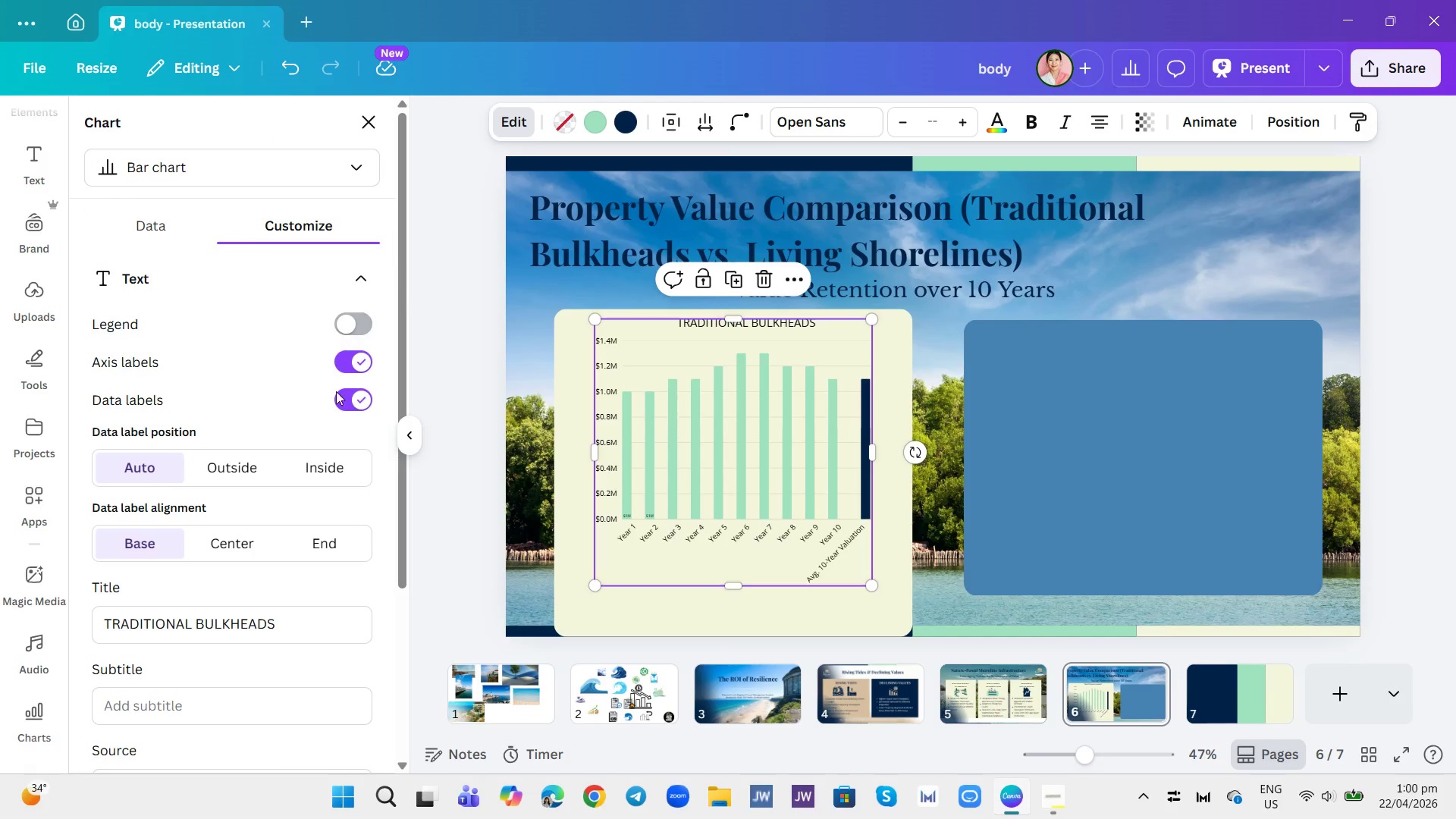 
scroll: coordinate [276, 532], scroll_direction: down, amount: 1.0
 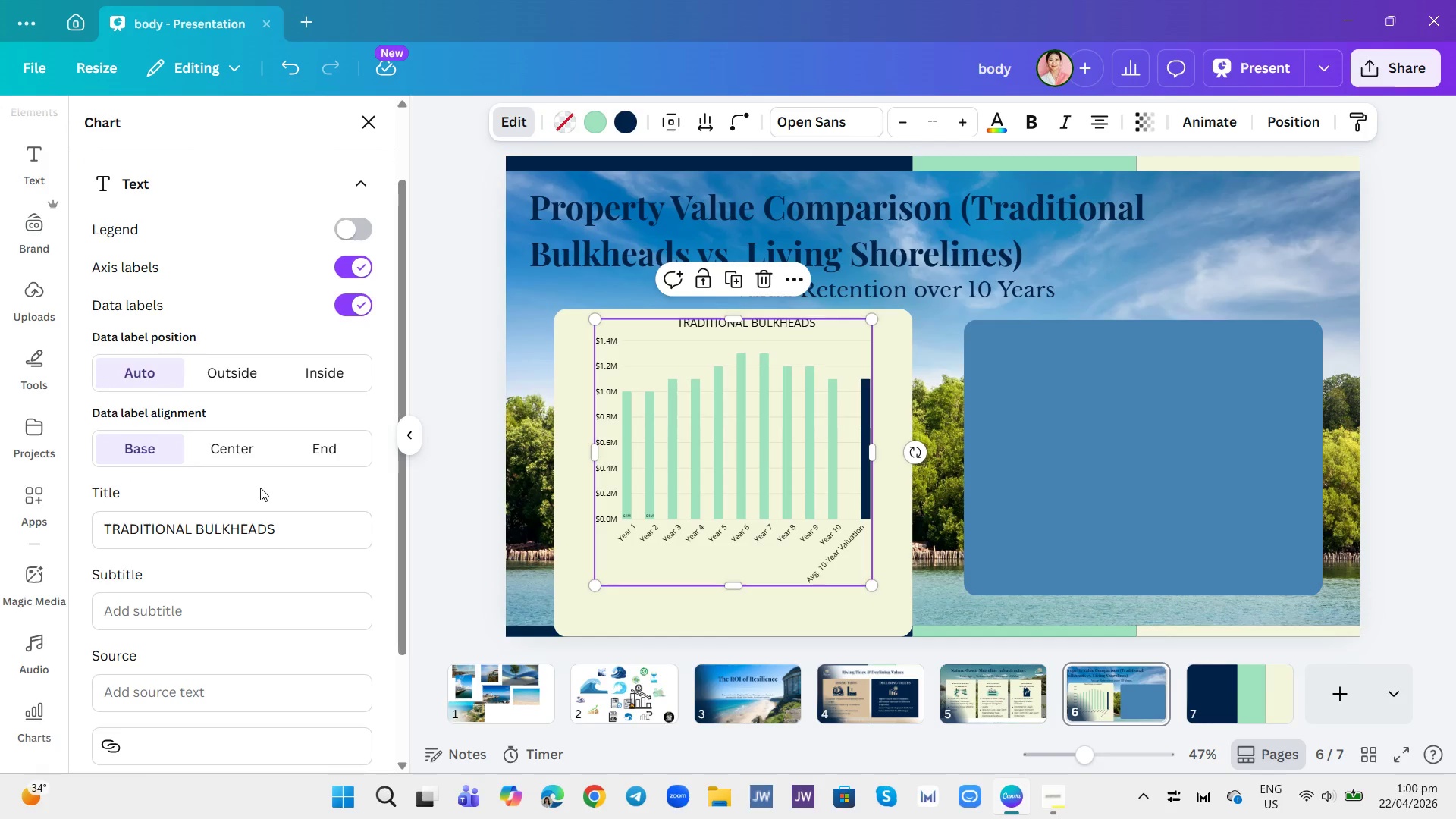 
left_click([215, 447])
 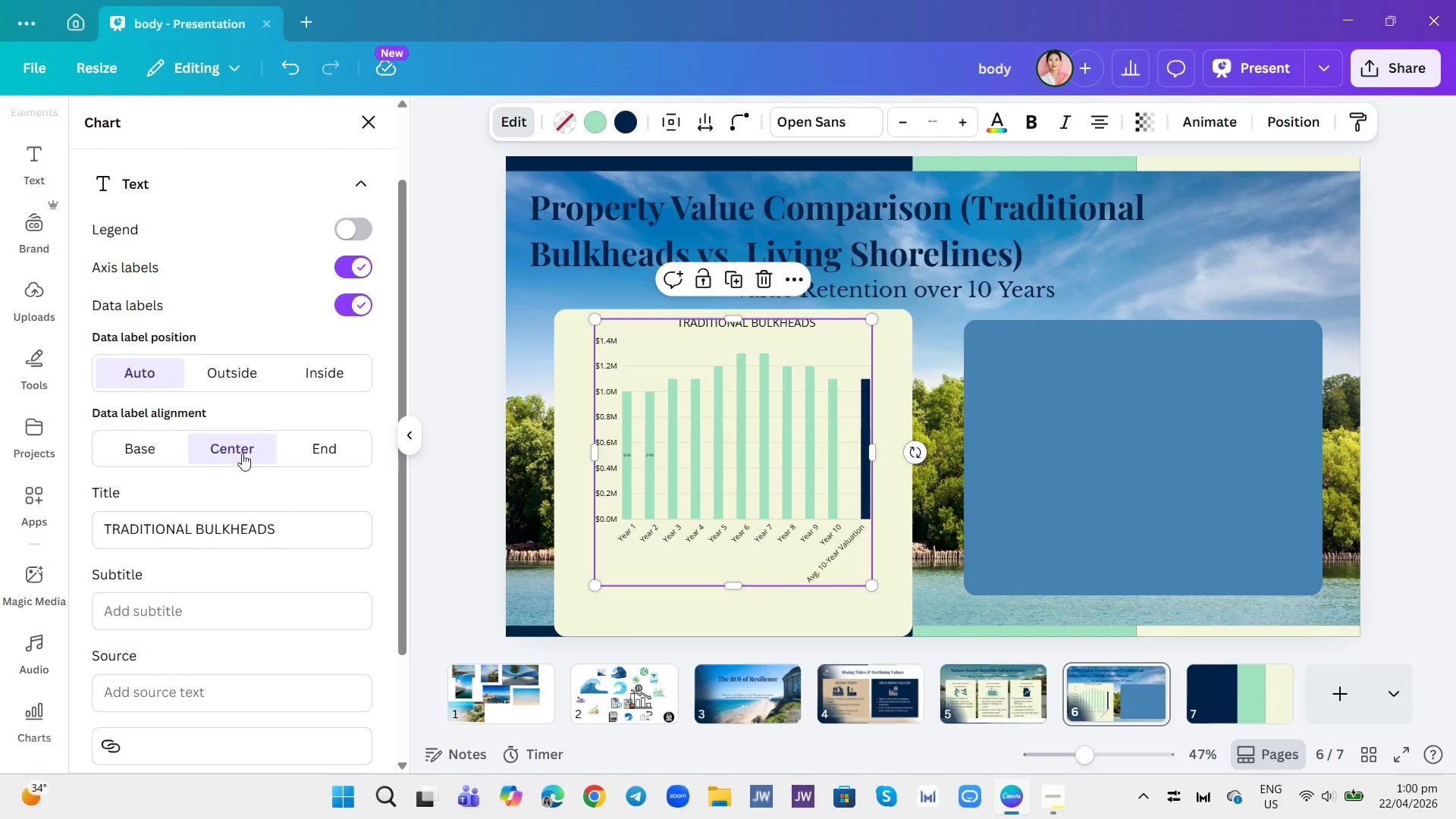 
left_click([323, 454])
 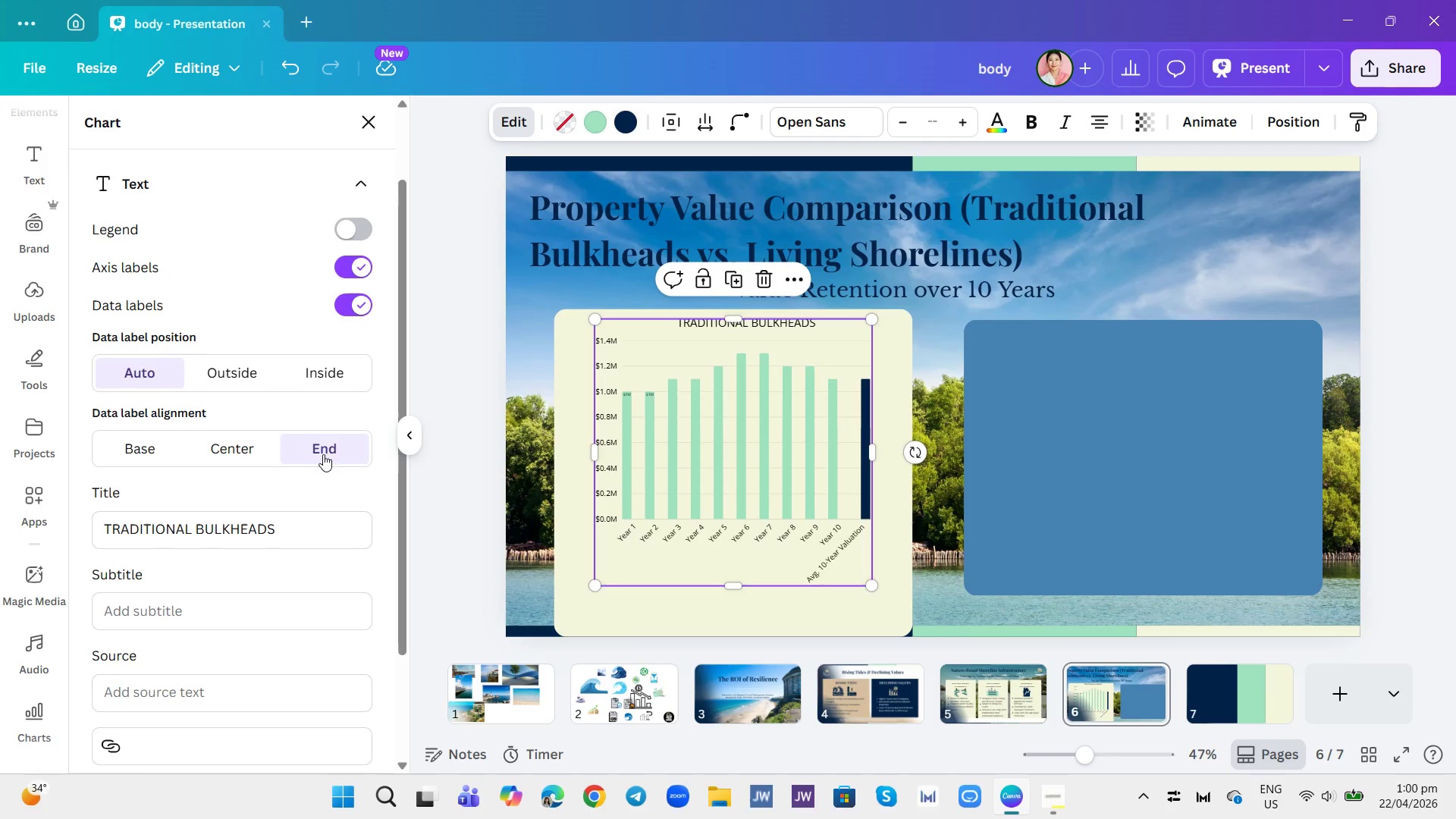 
scroll: coordinate [324, 463], scroll_direction: down, amount: 3.0
 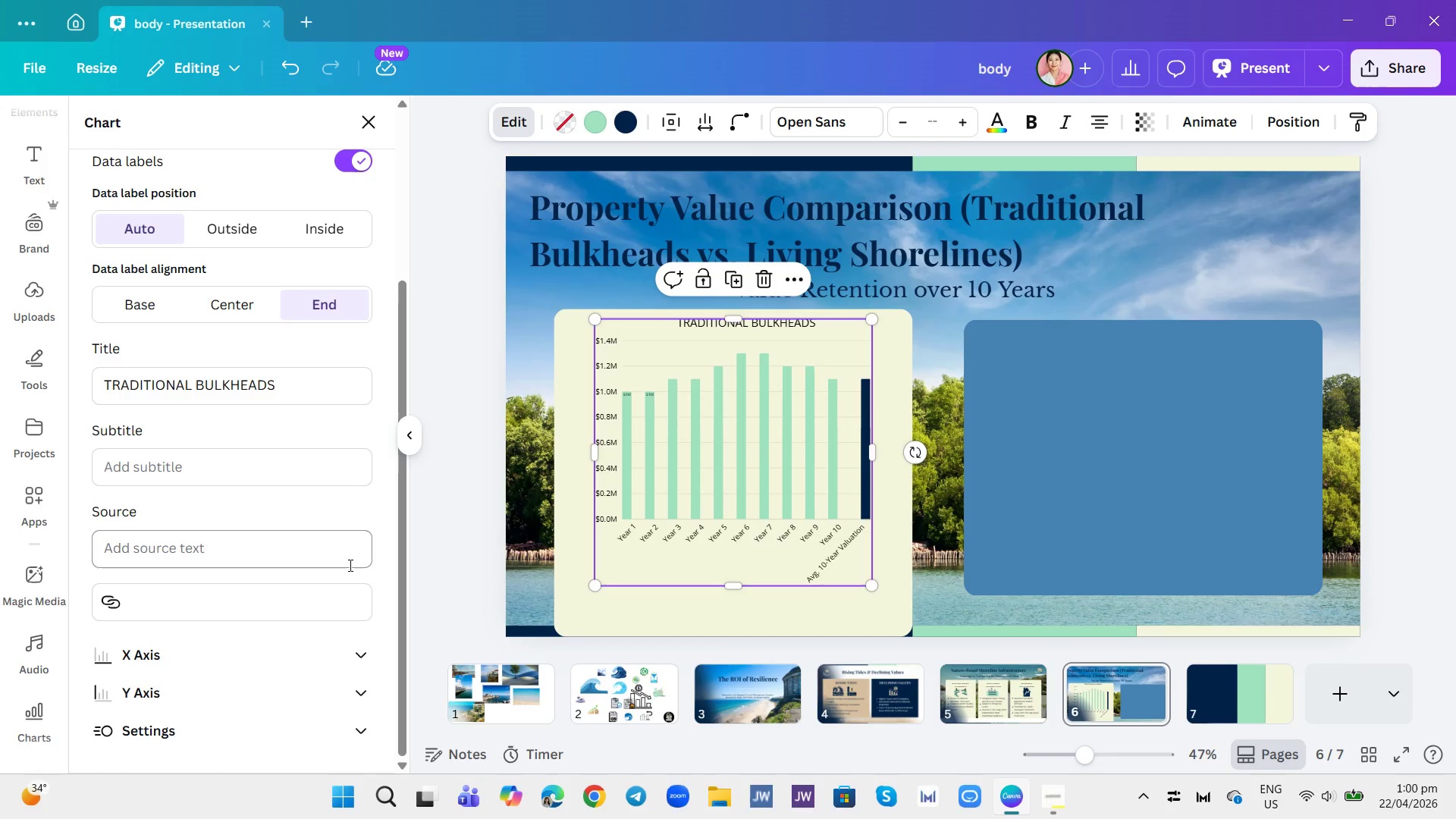 
scroll: coordinate [309, 530], scroll_direction: up, amount: 1.0
 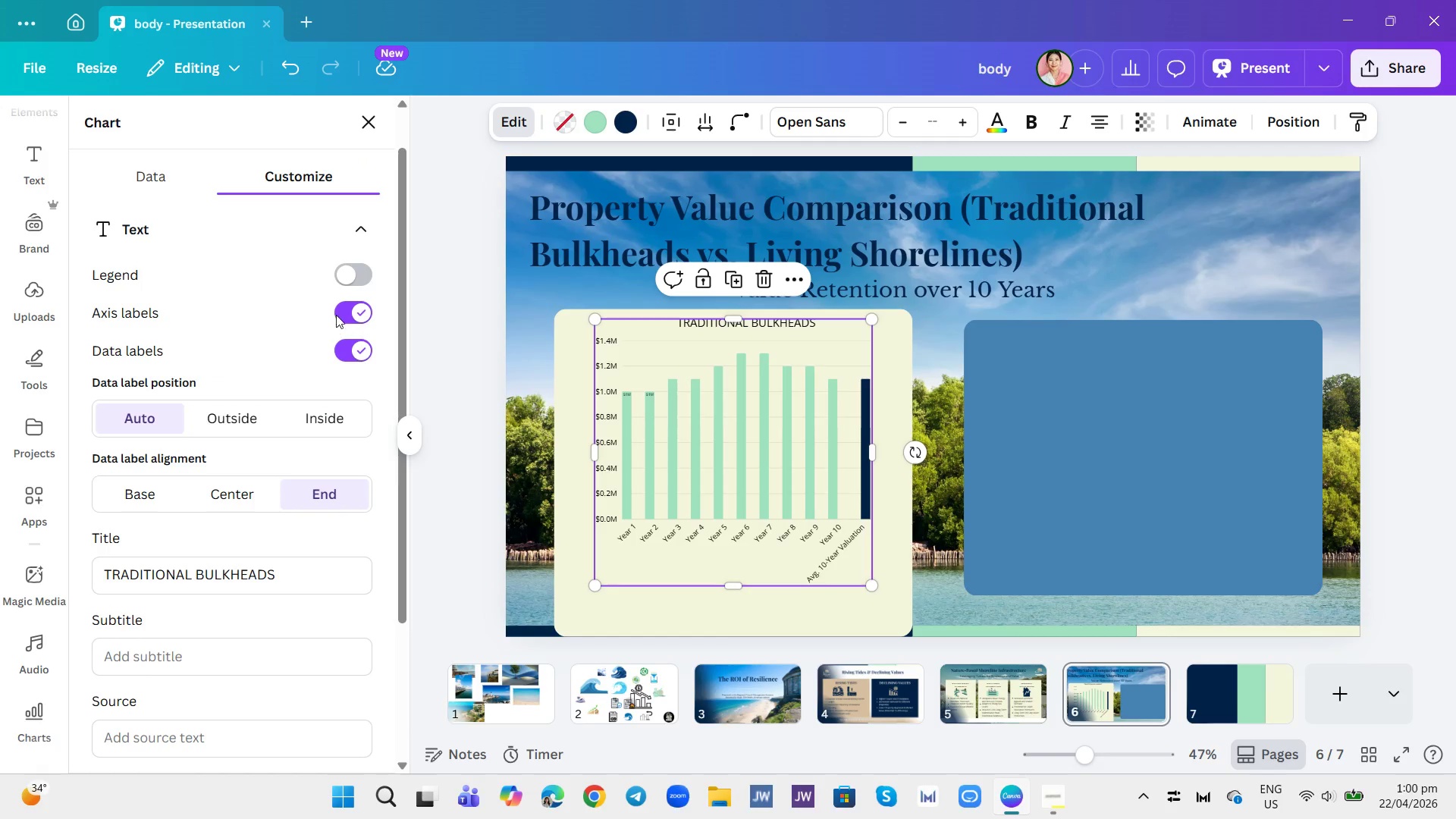 
left_click([350, 272])
 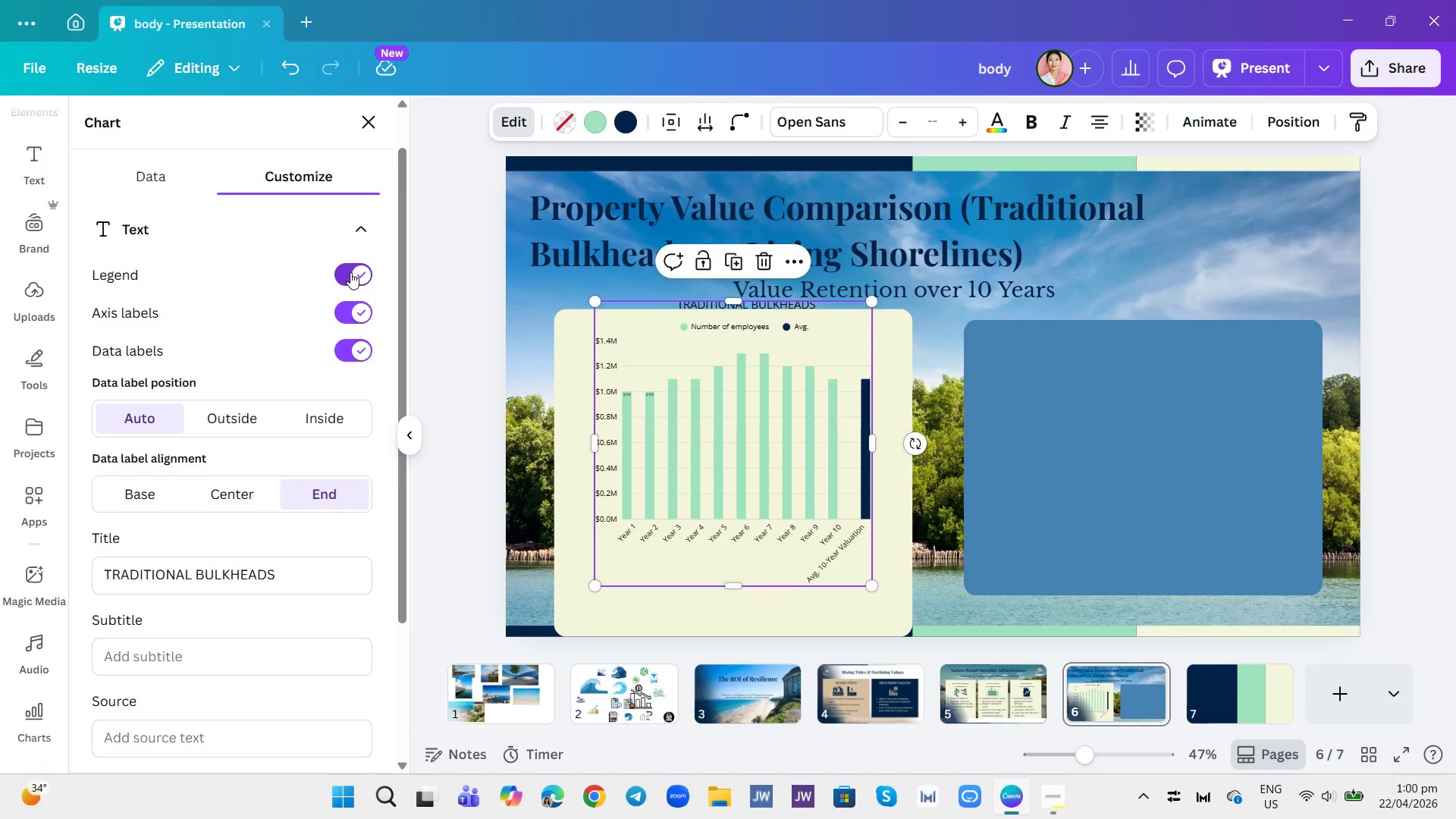 
wait(5.2)
 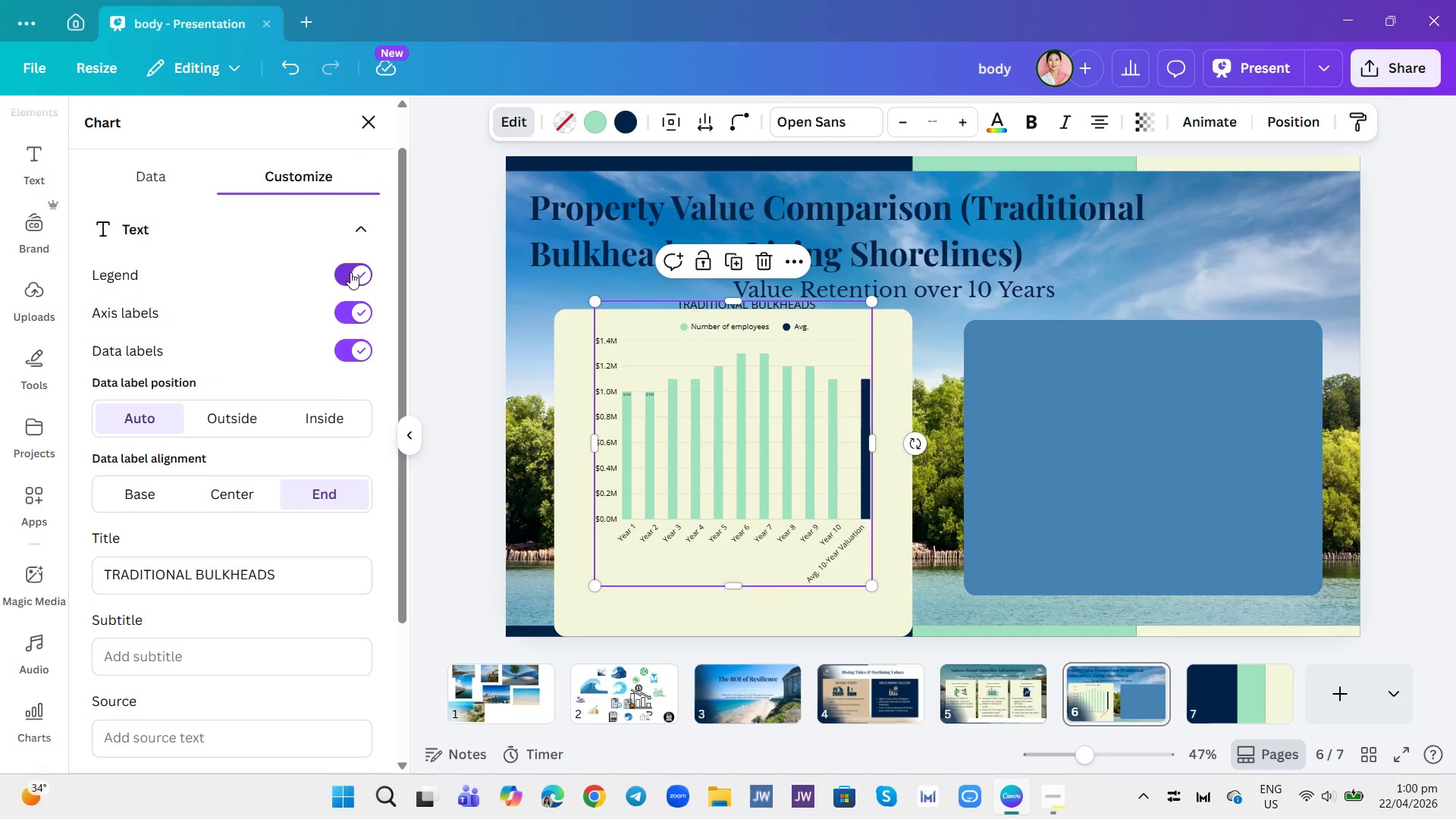 
left_click([350, 272])
 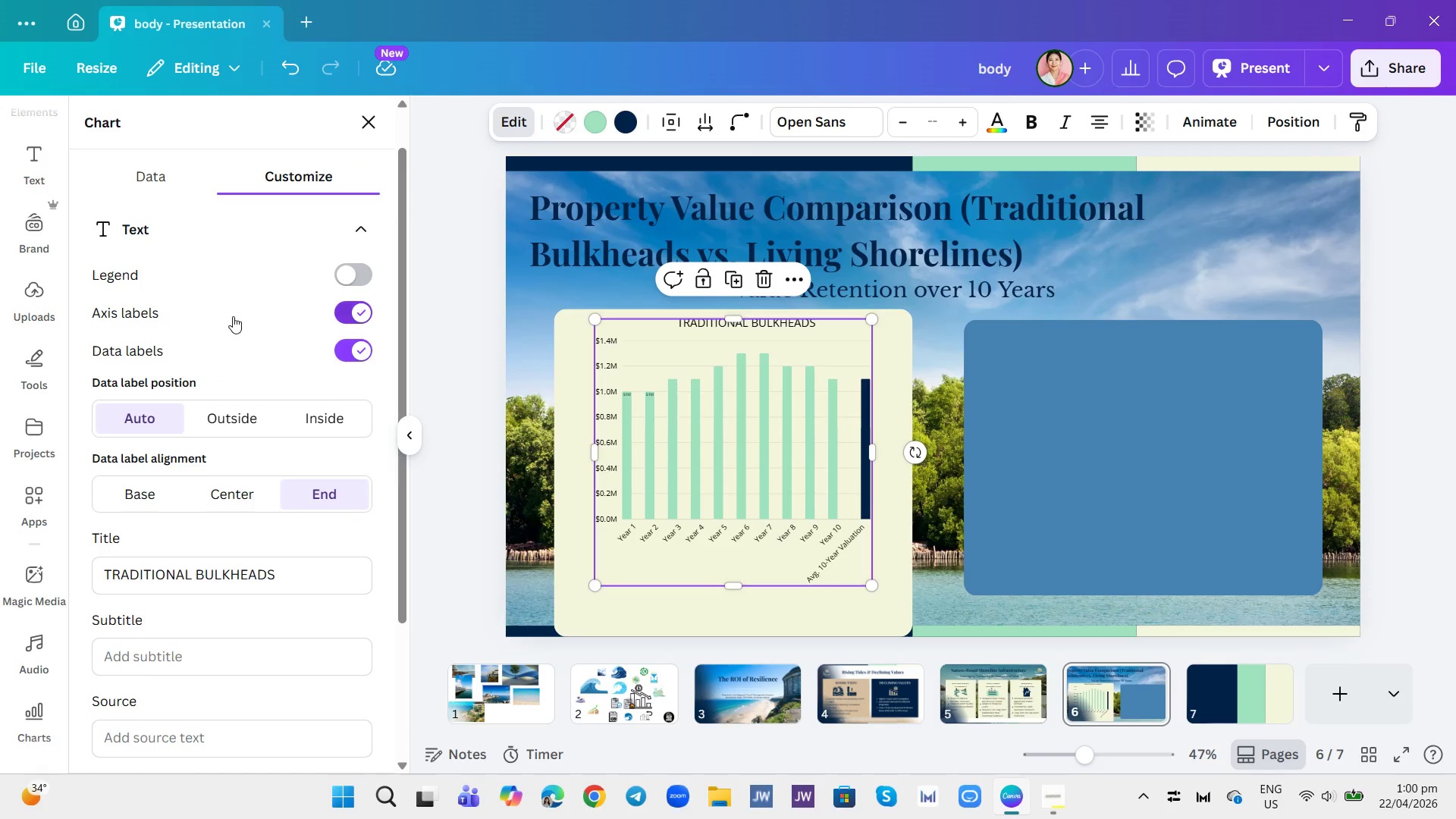 
scroll: coordinate [233, 317], scroll_direction: up, amount: 1.0
 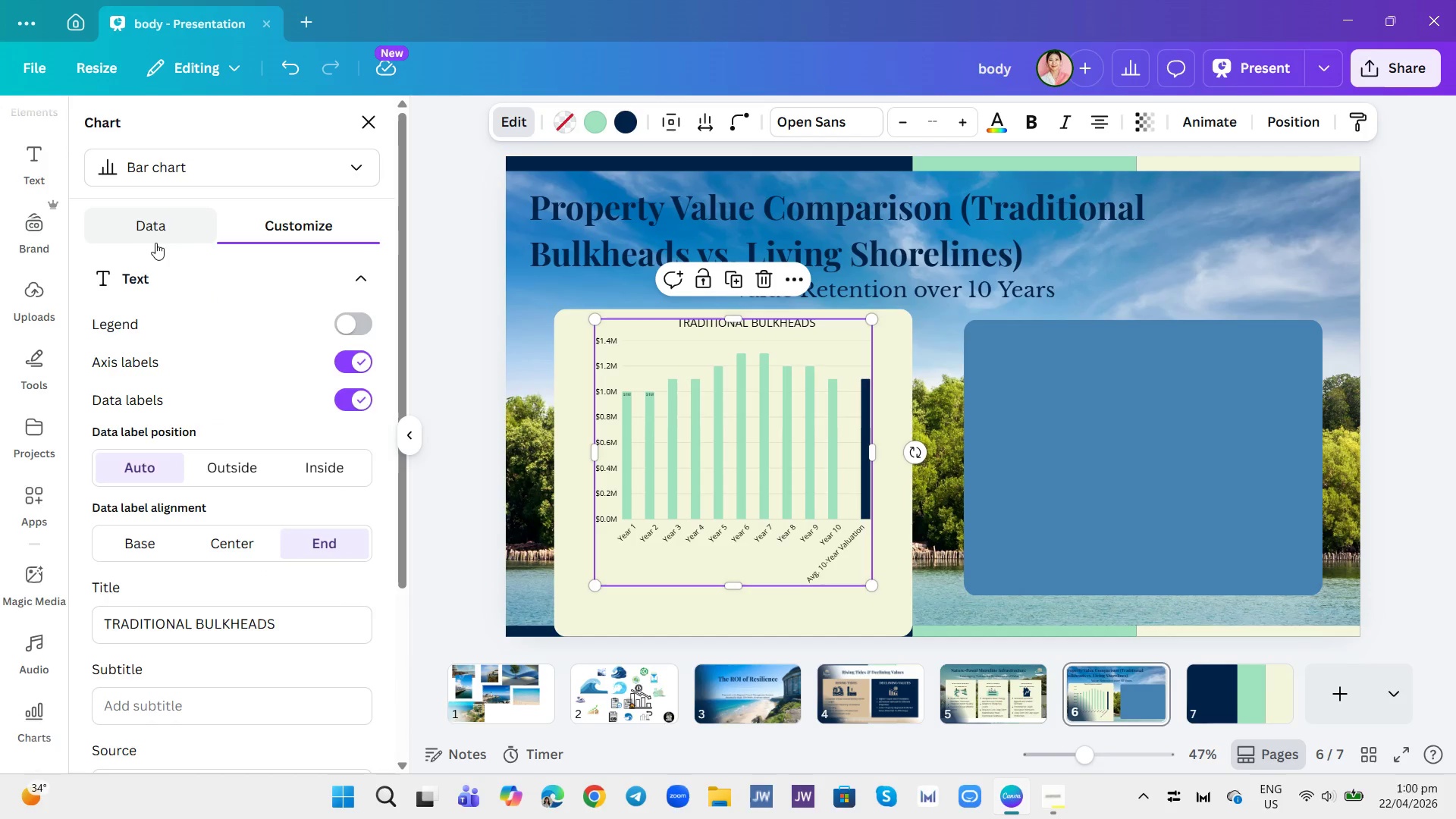 
left_click([157, 243])
 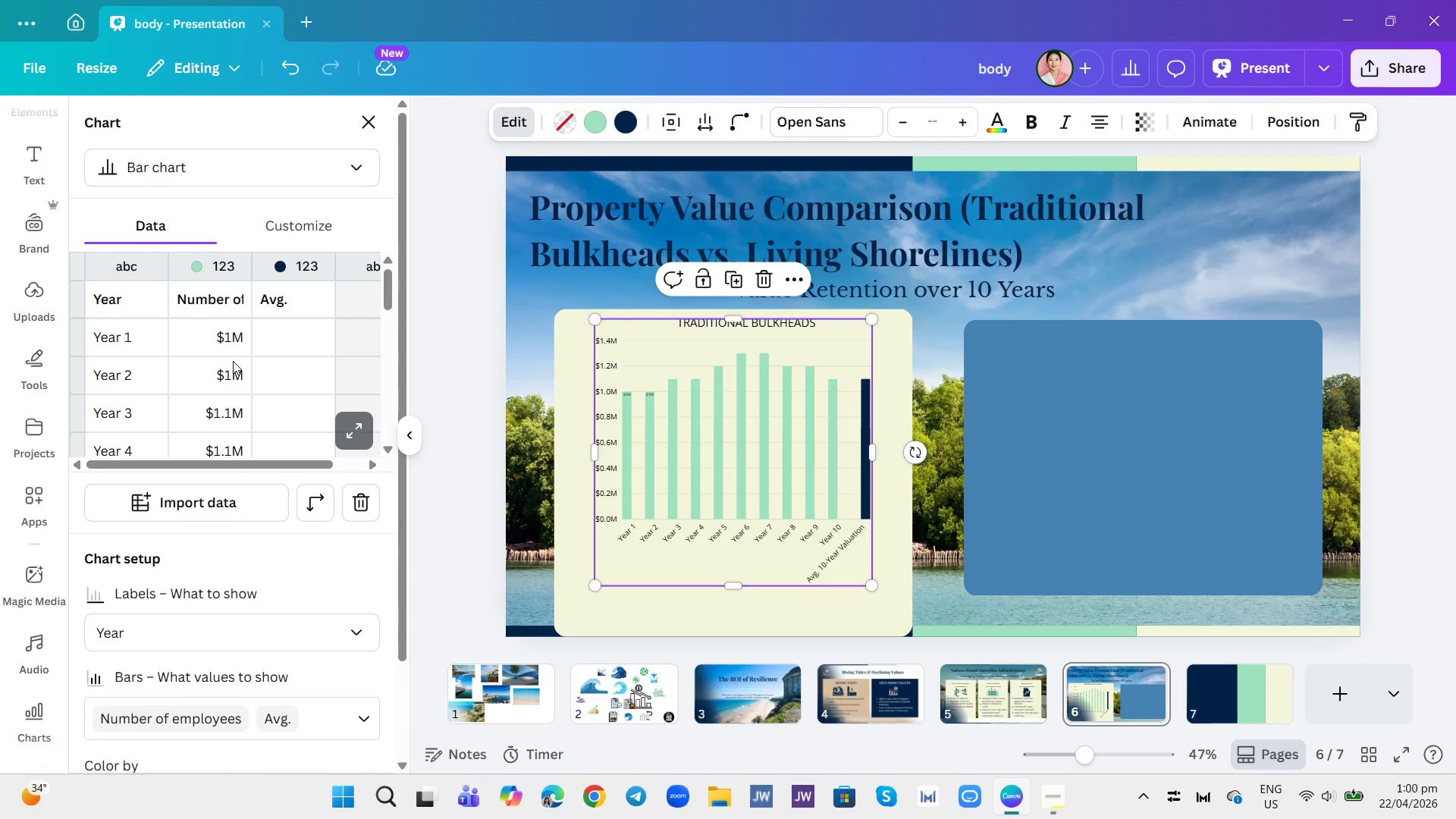 
left_click([232, 331])
 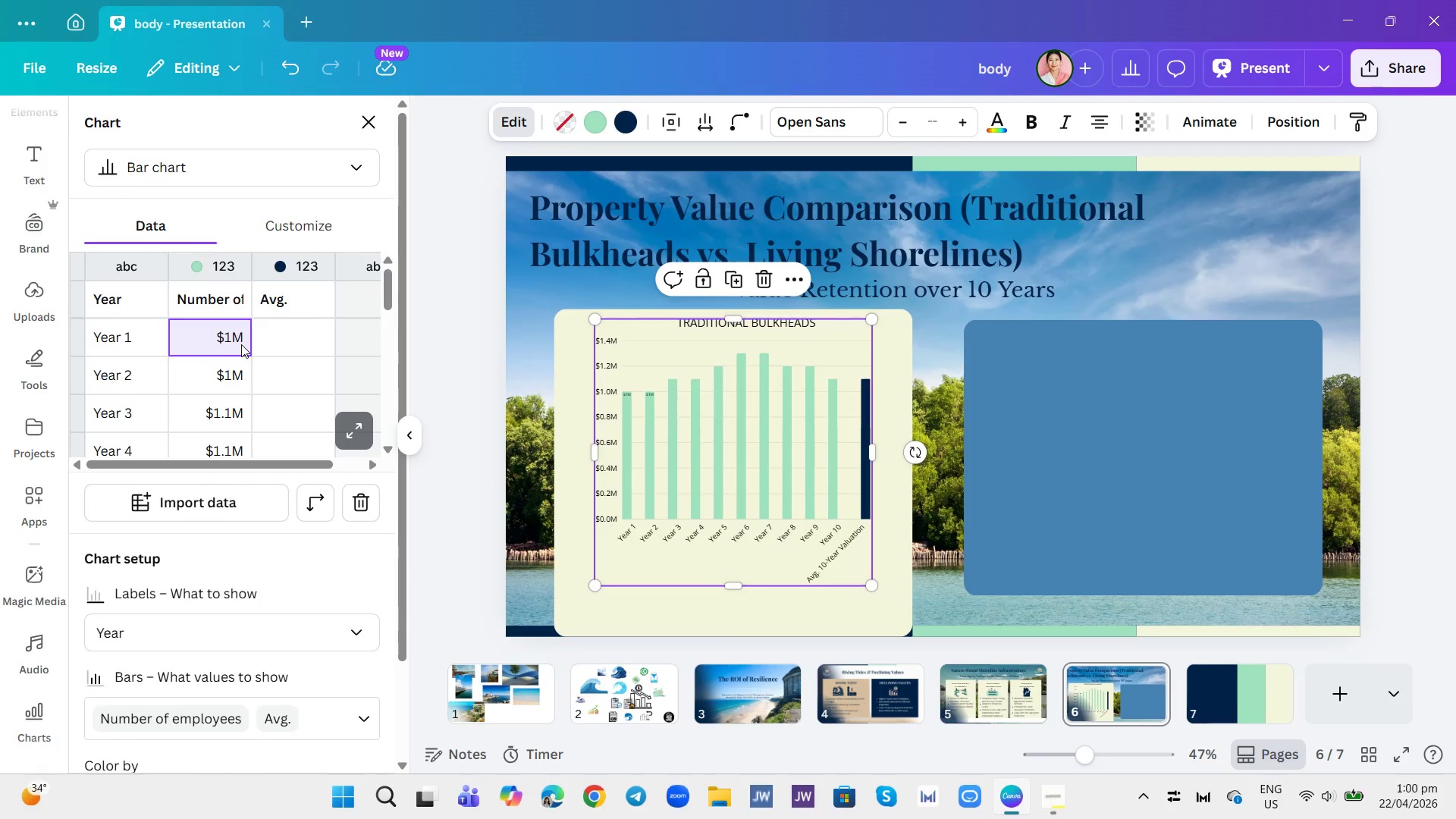 
wait(5.47)
 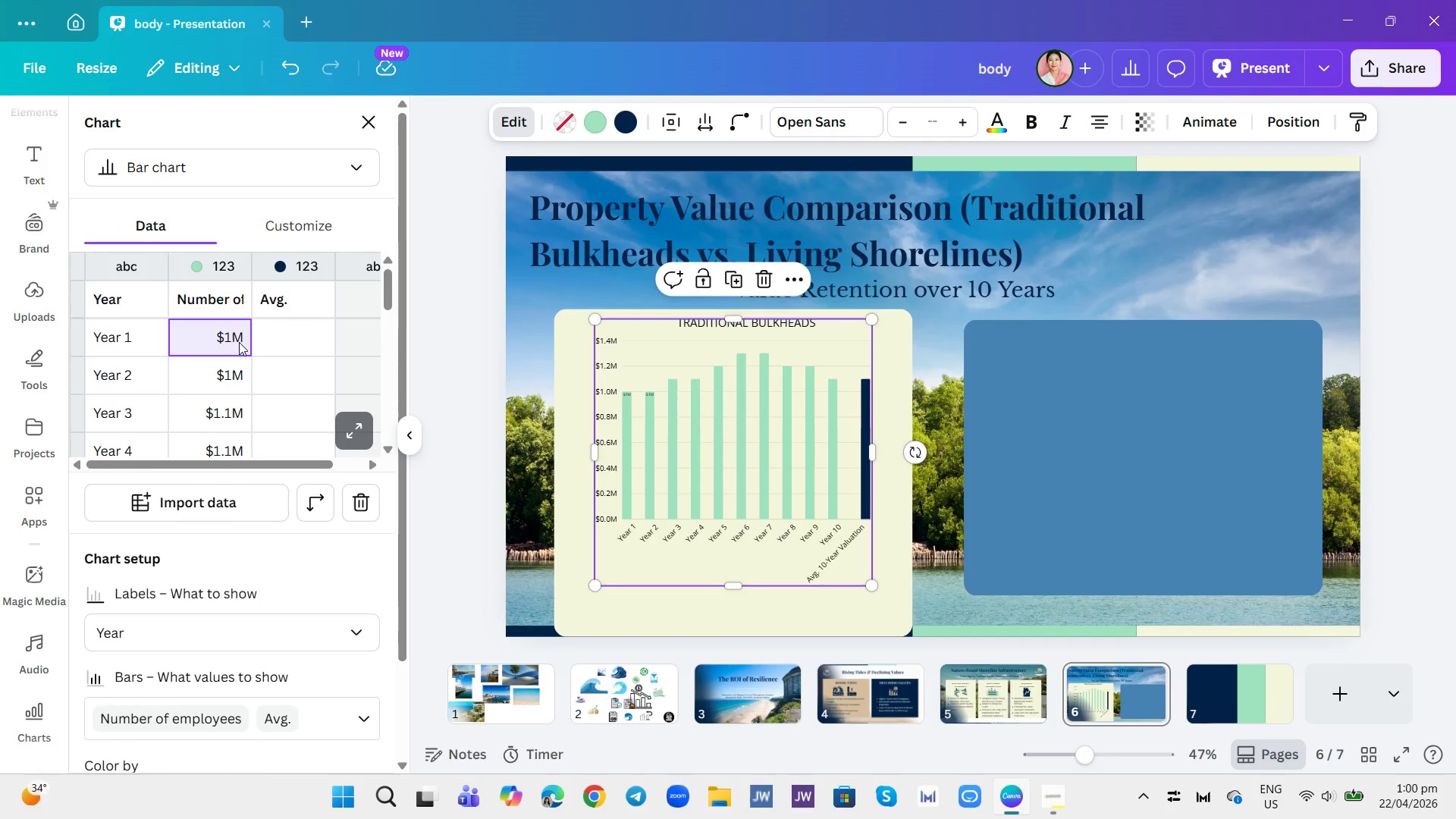 
left_click([243, 344])
 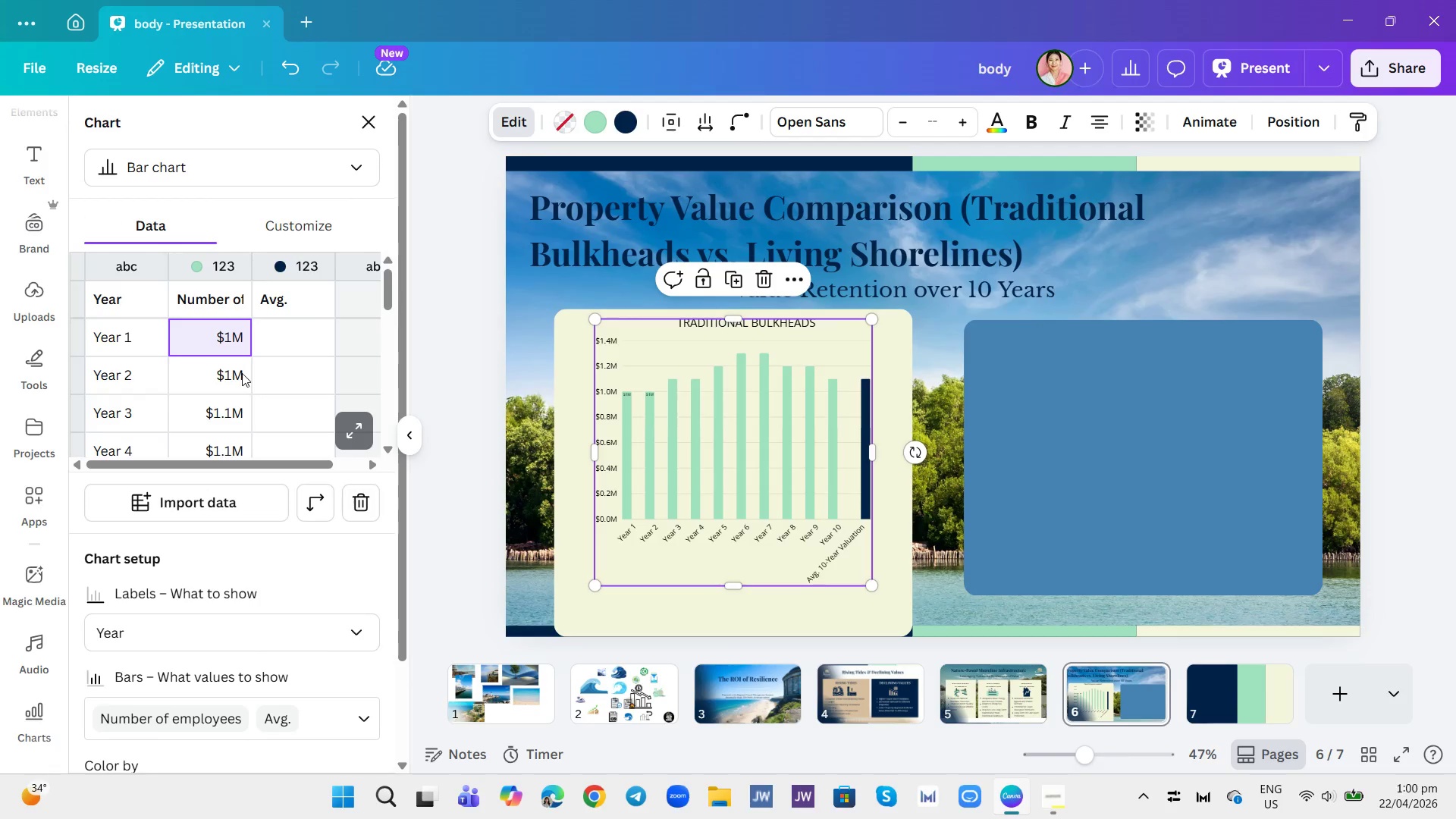 
double_click([242, 373])
 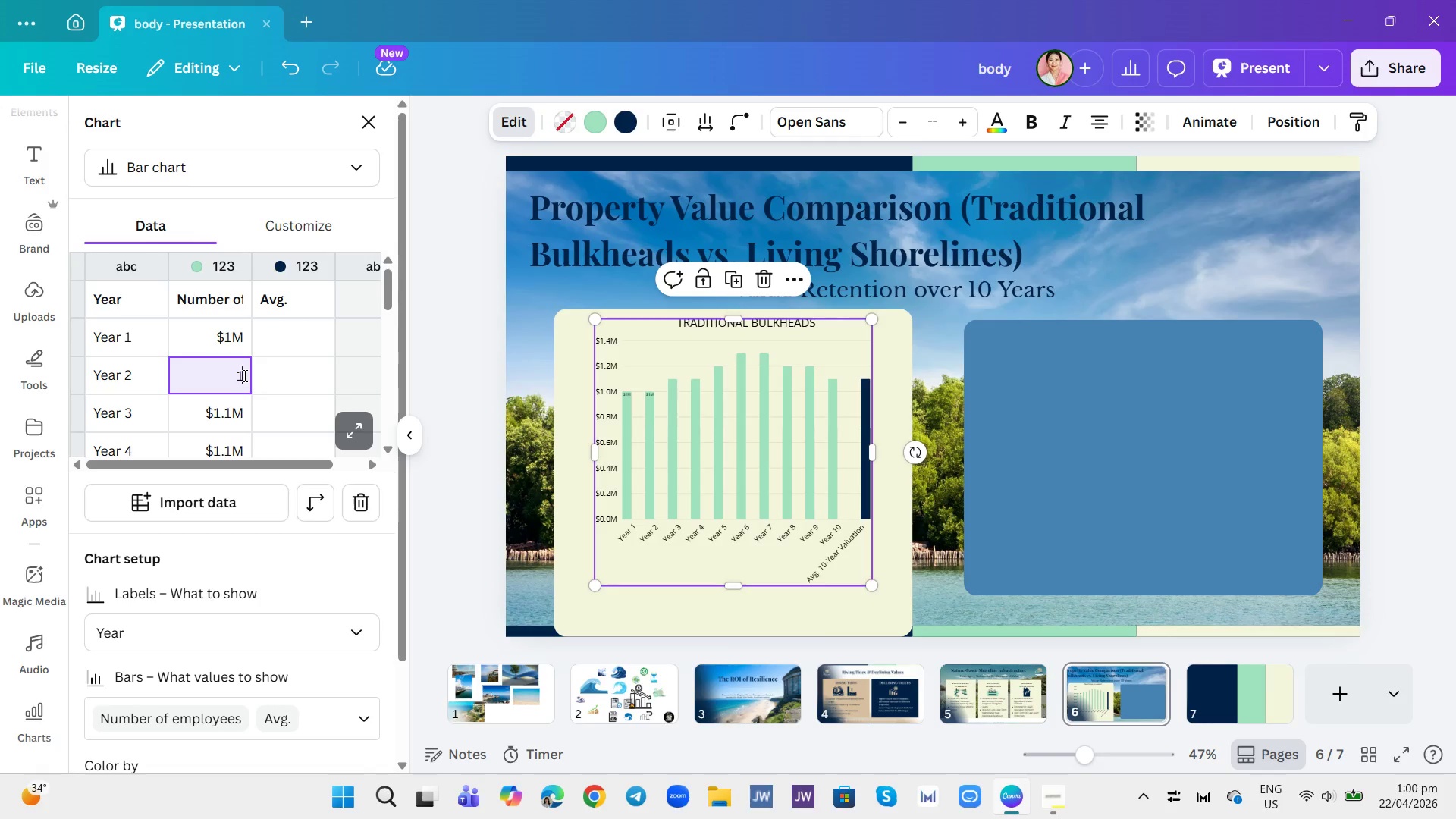 
key(1)
 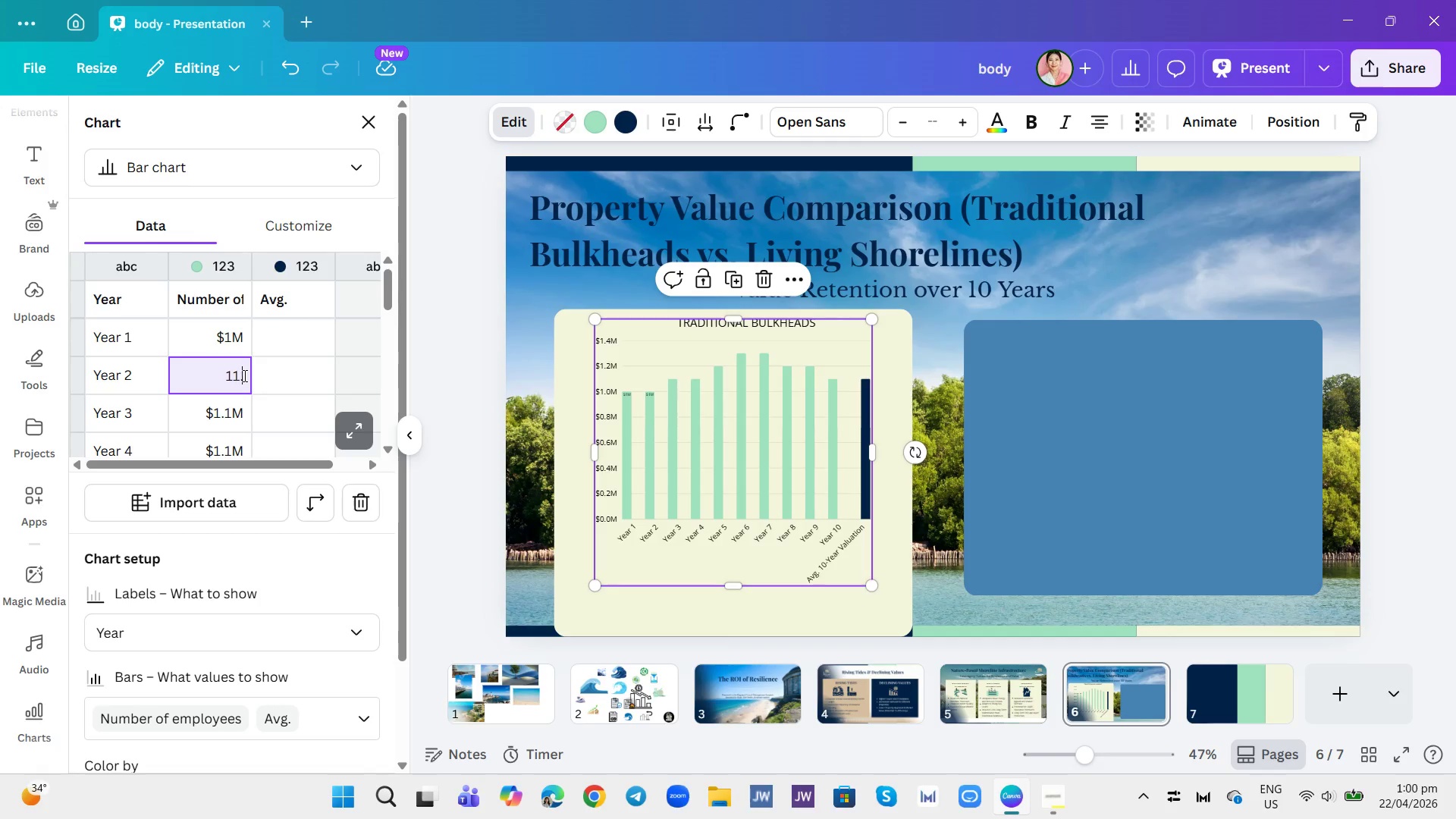 
key(Period)
 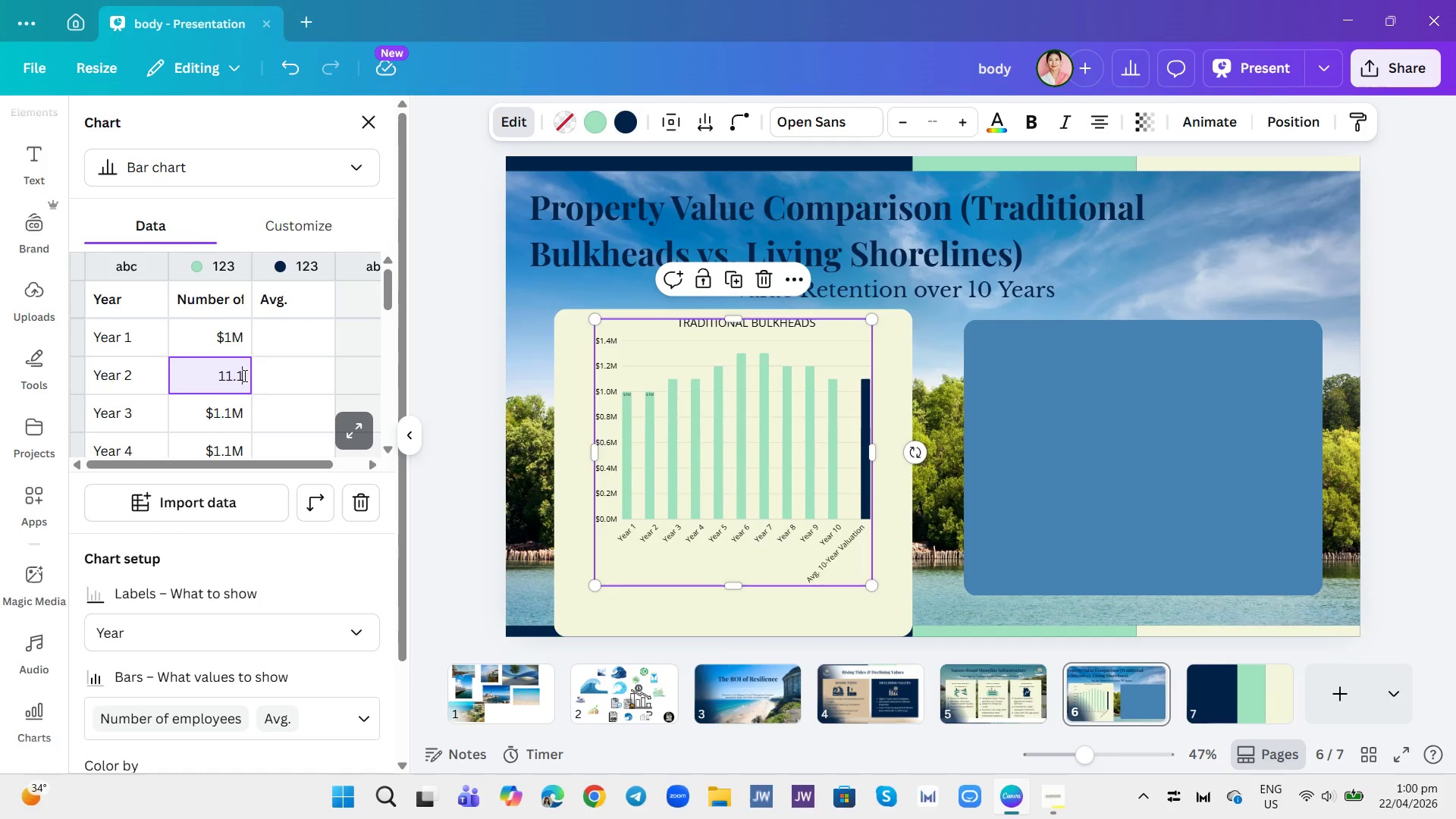 
key(1)
 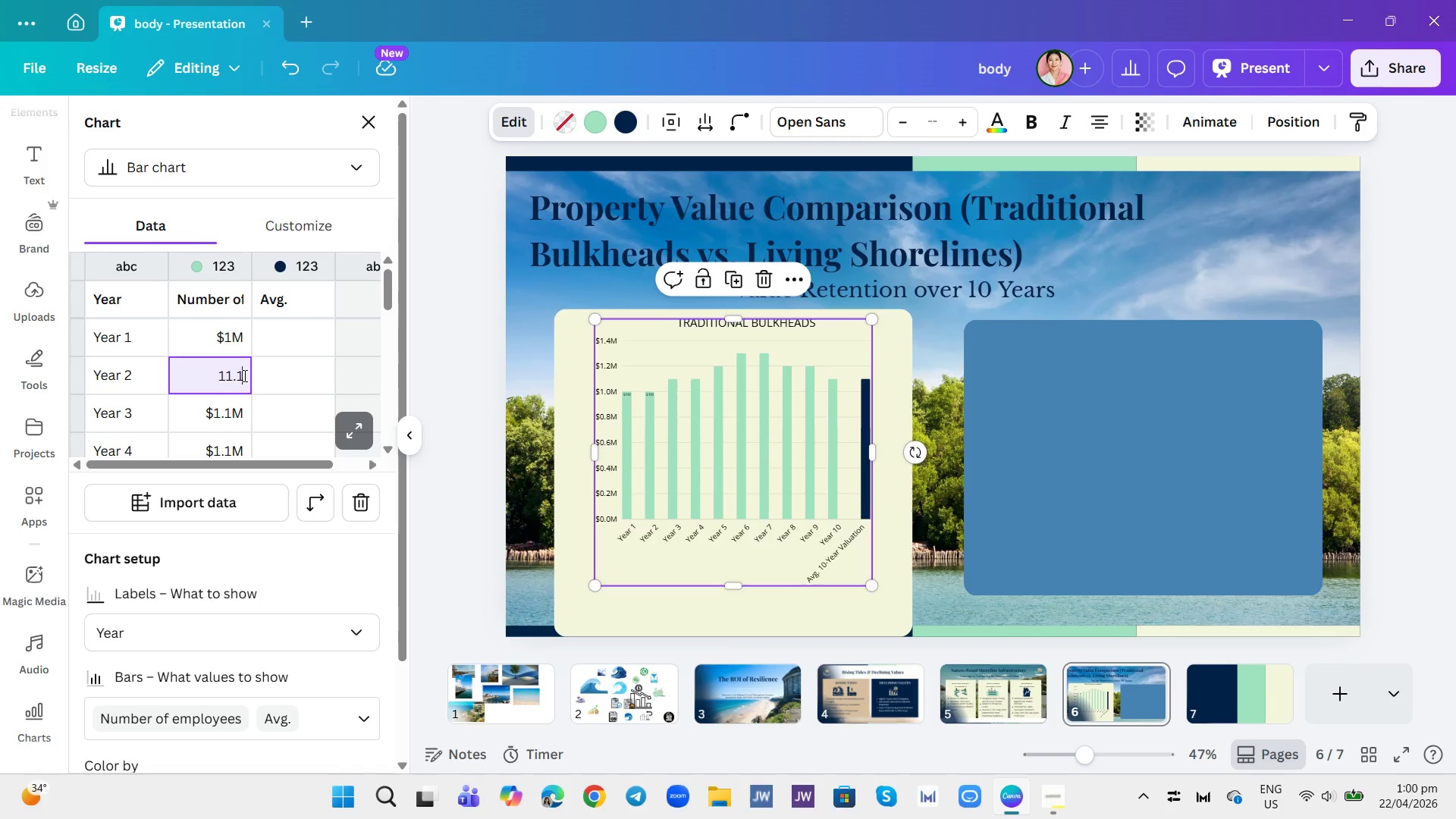 
key(Enter)
 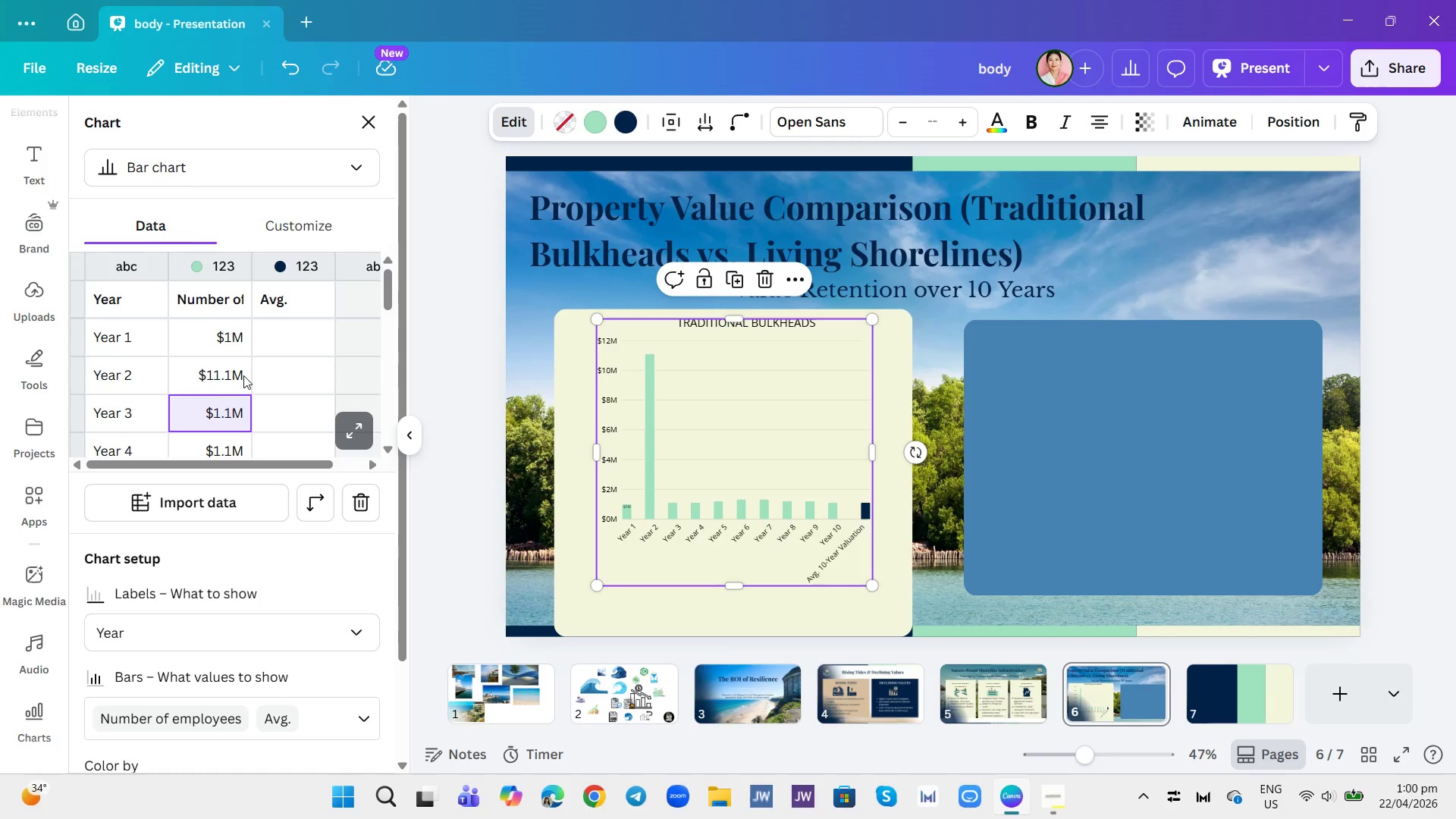 
left_click([243, 375])
 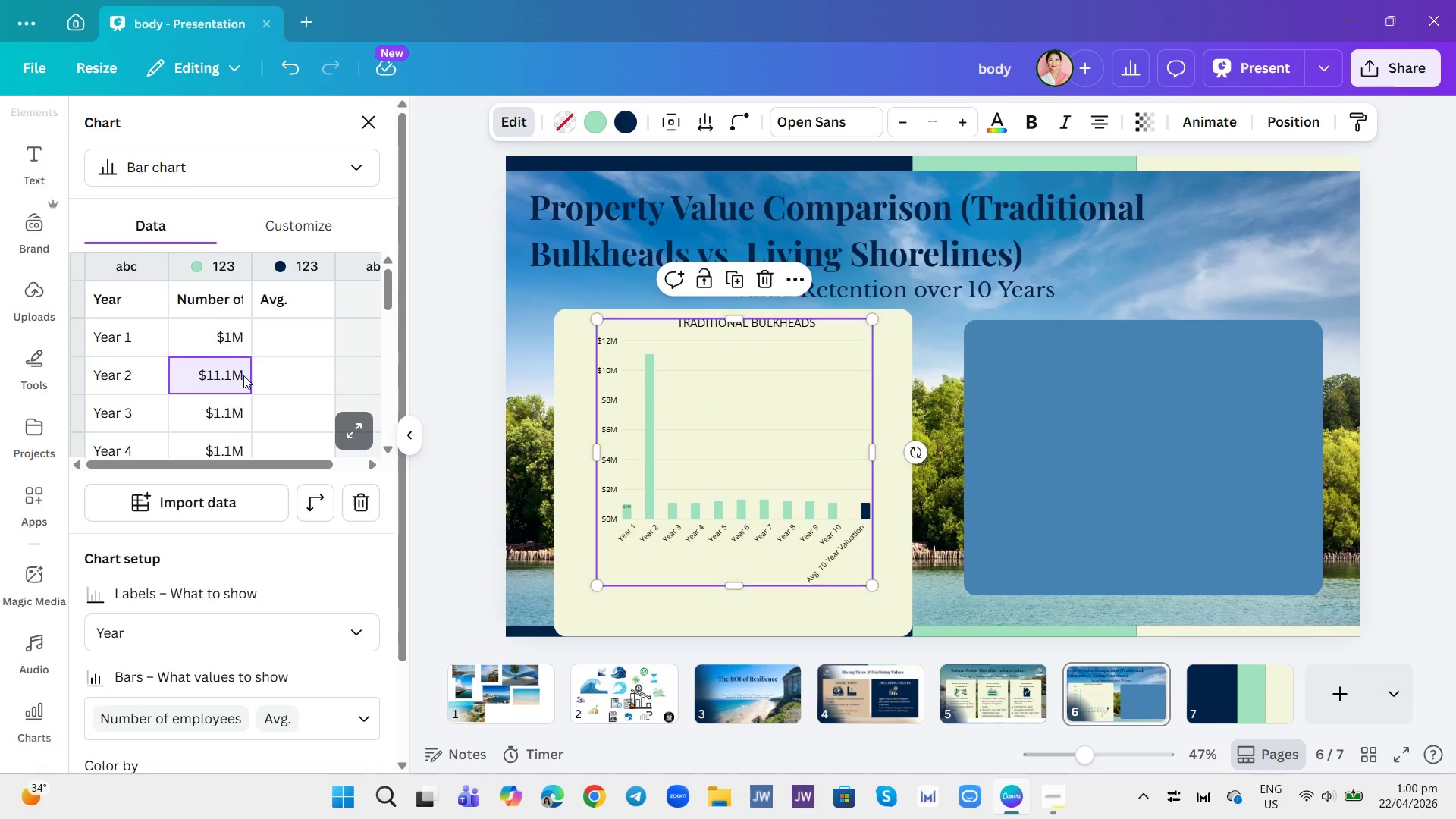 
key(Backspace)
 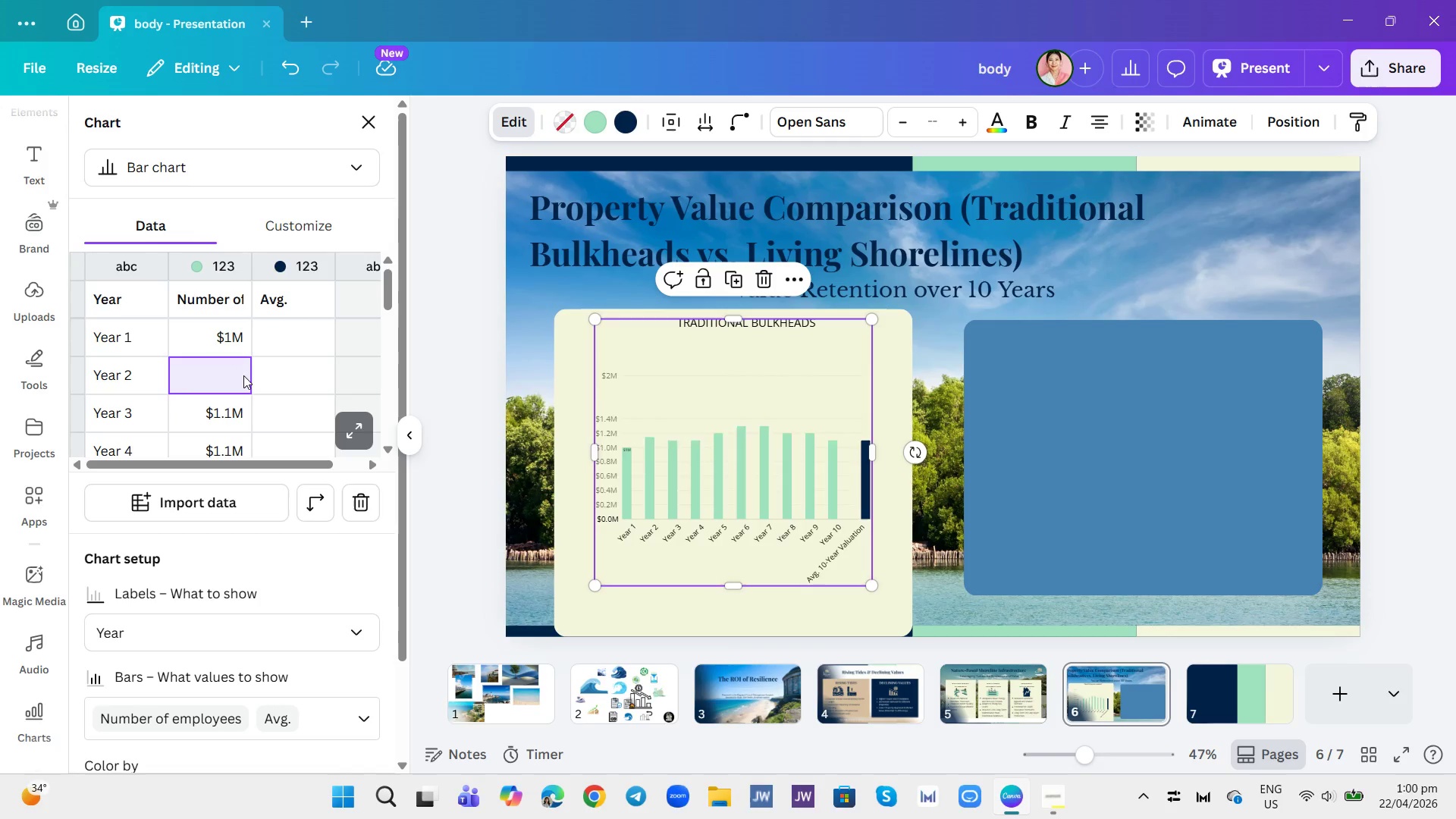 
key(1)
 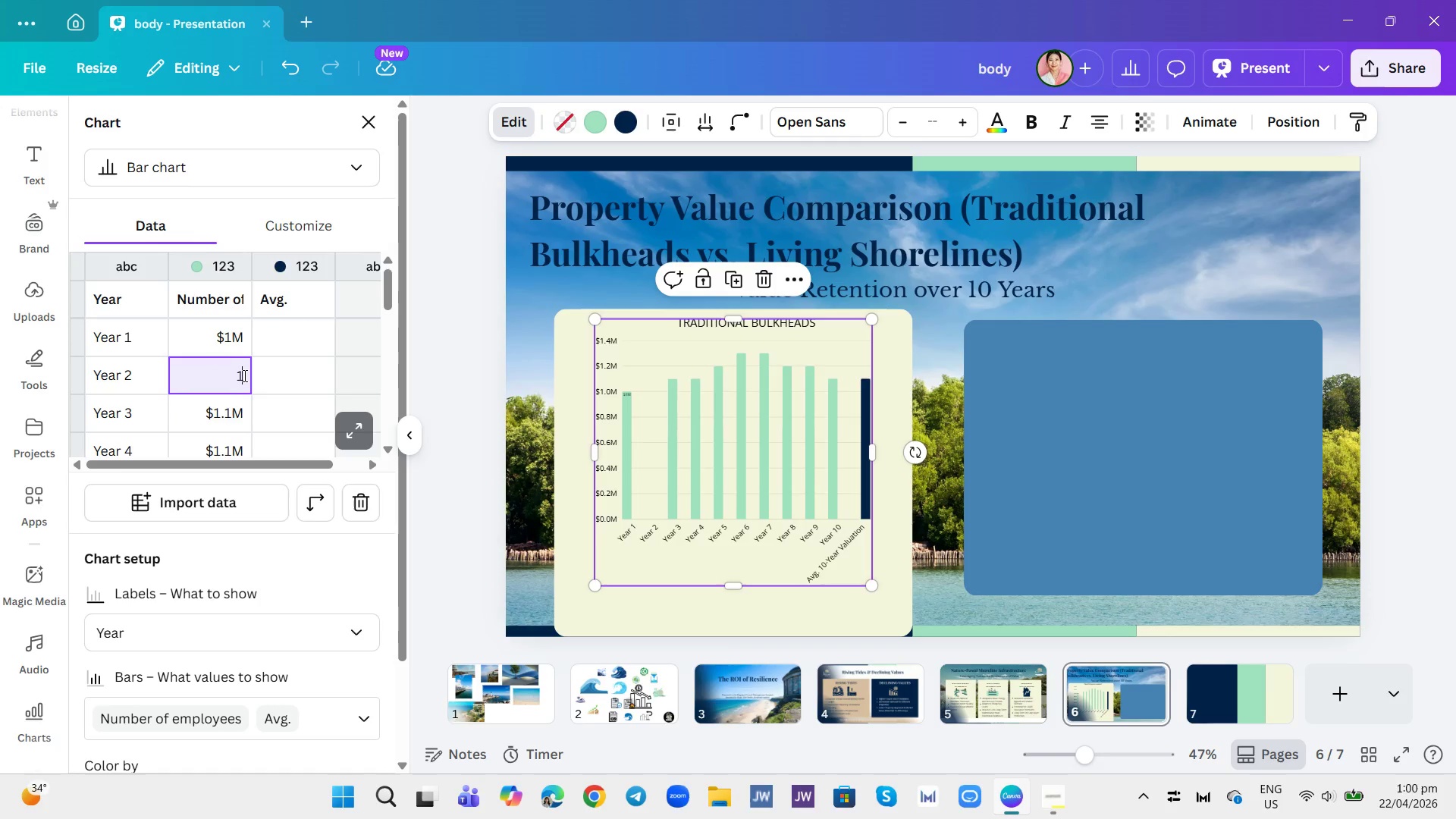 
key(Period)
 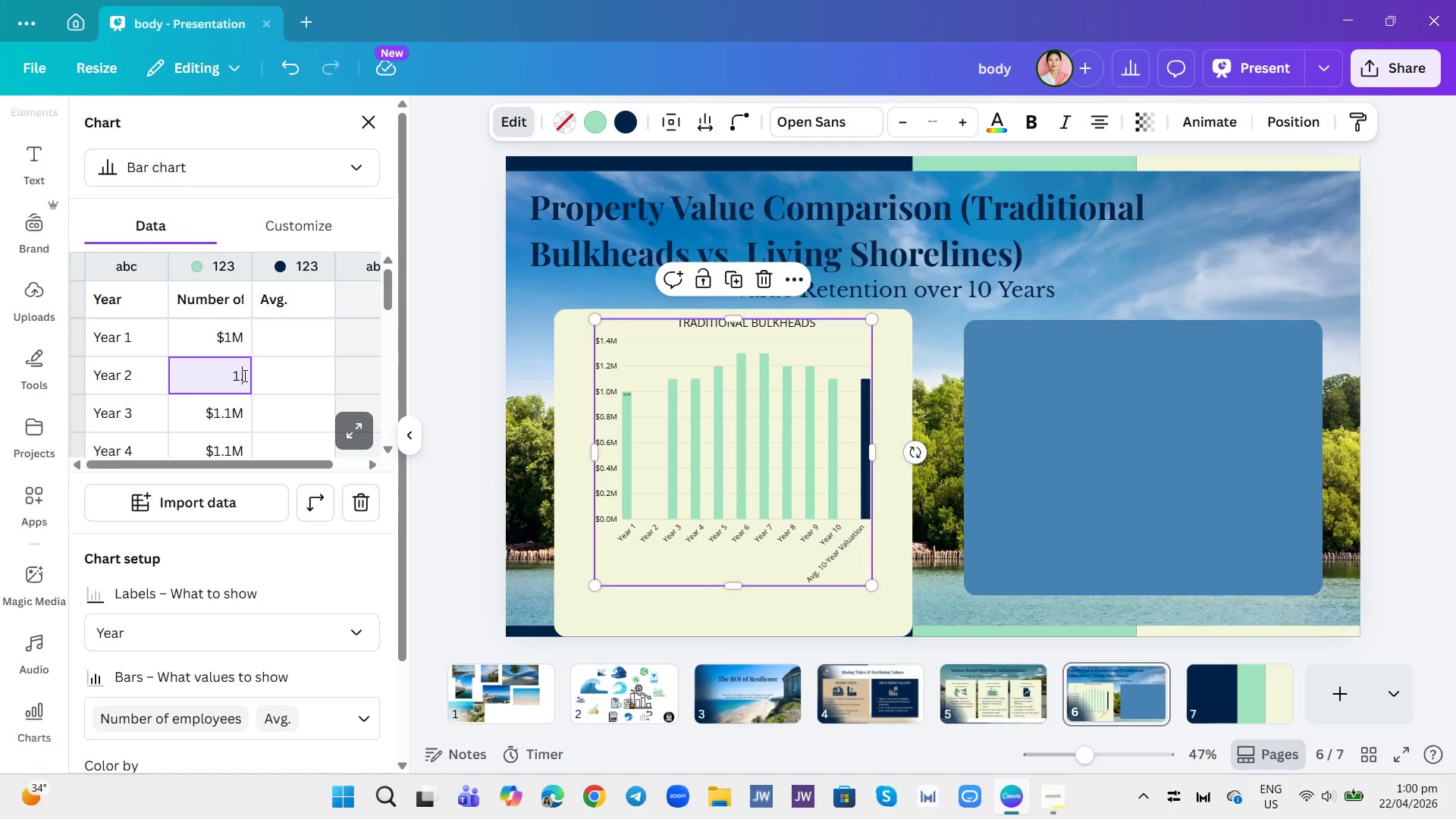 
key(1)
 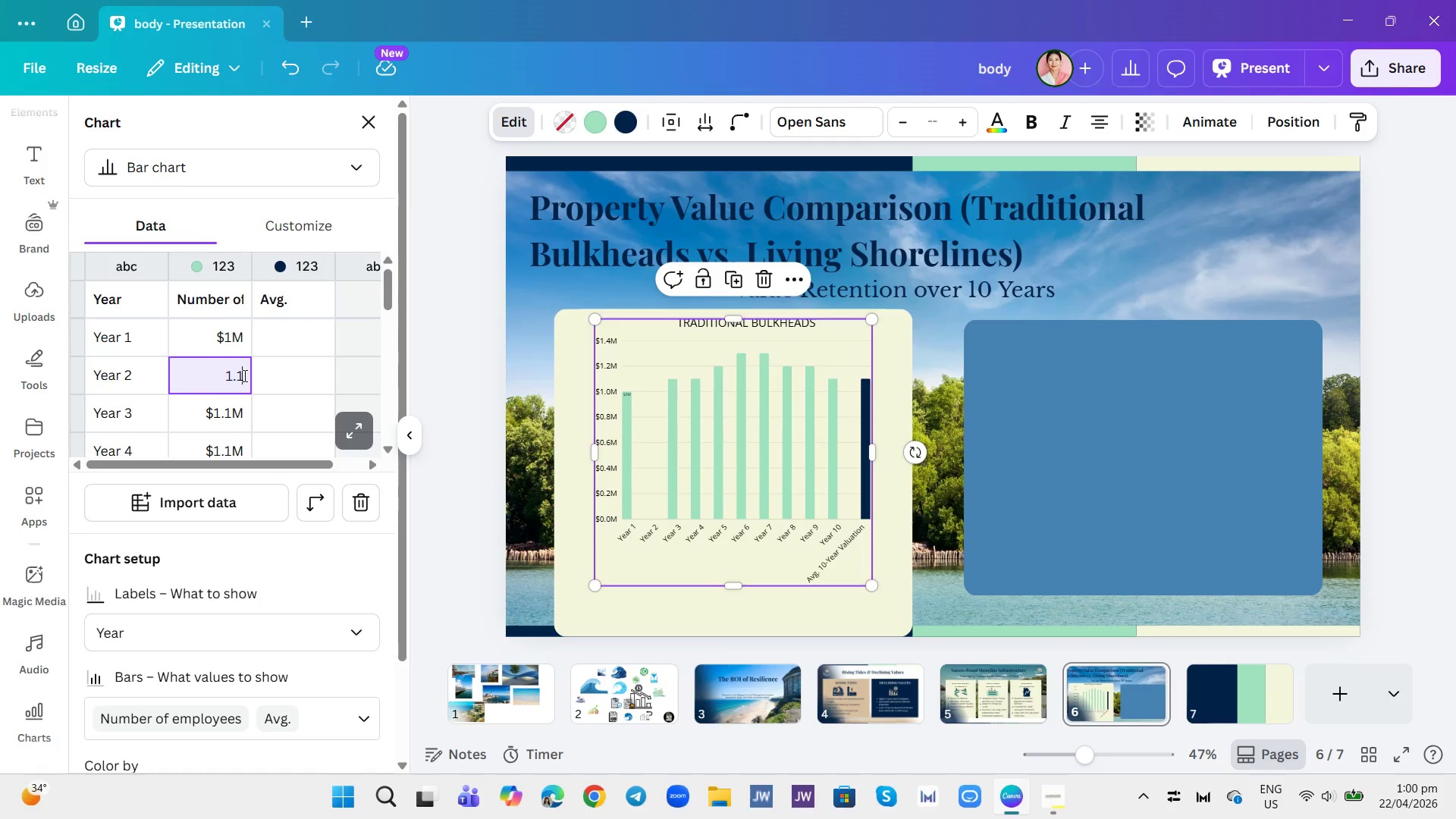 
key(Enter)
 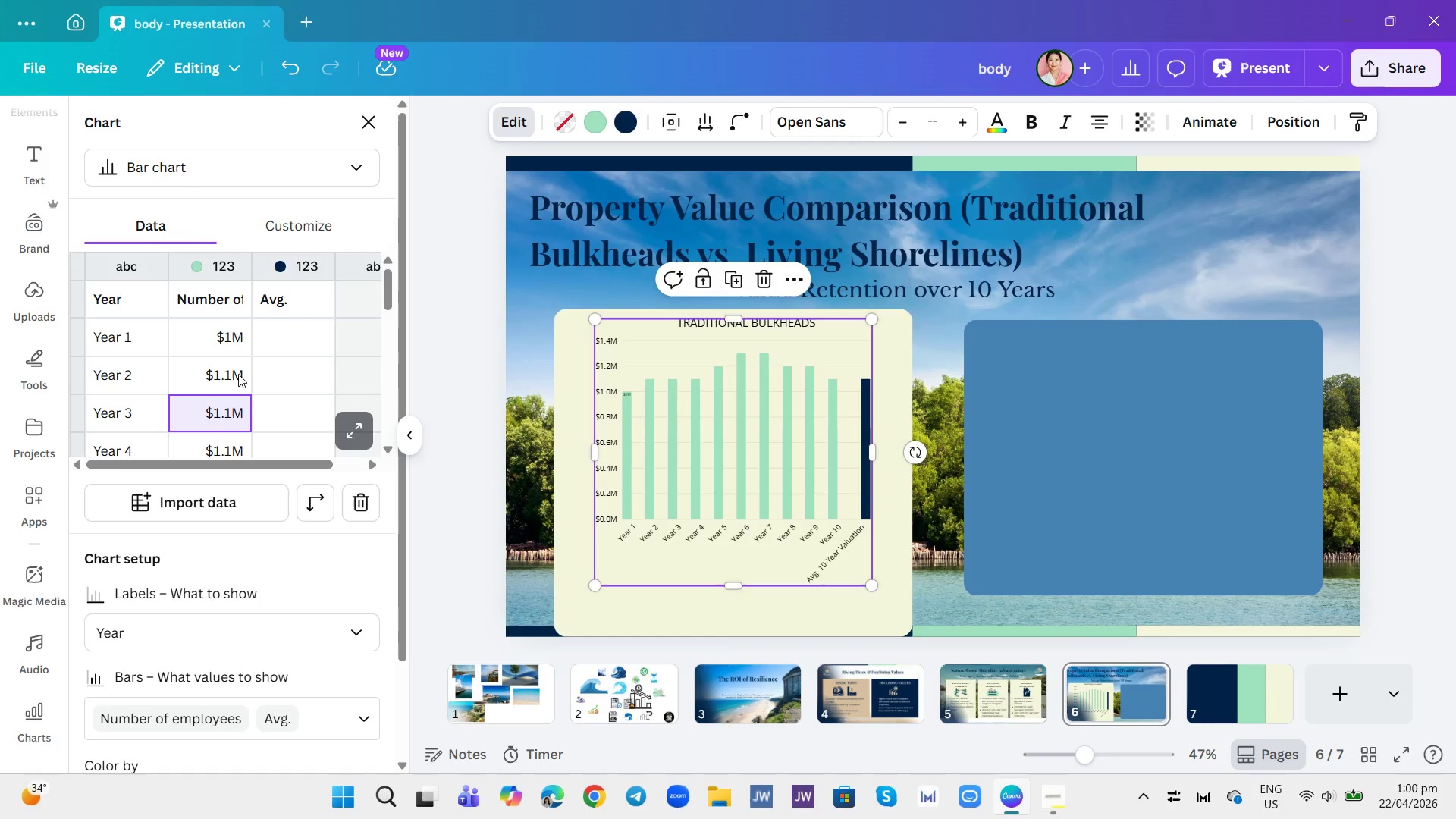 
double_click([235, 334])
 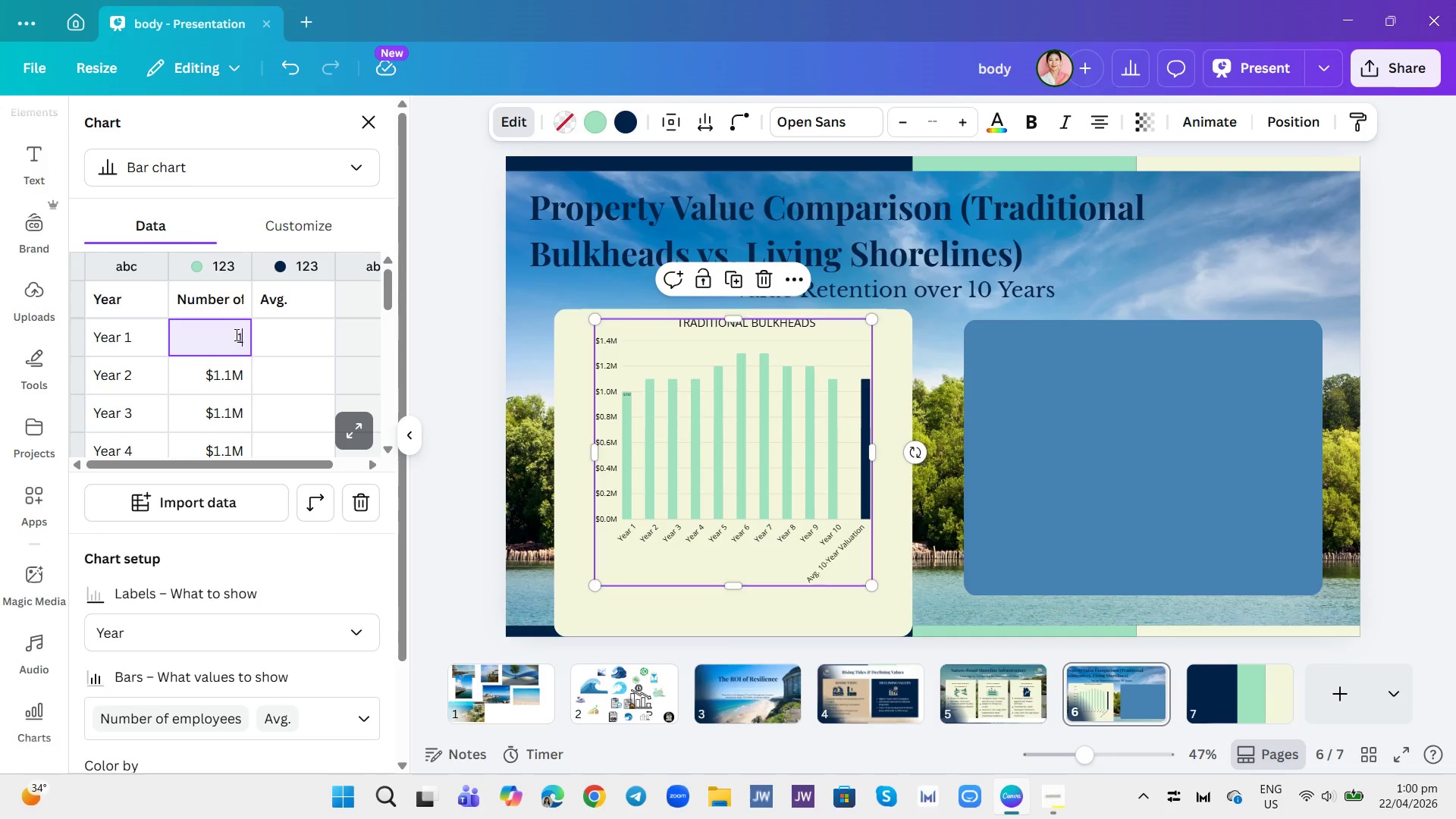 
key(Enter)
 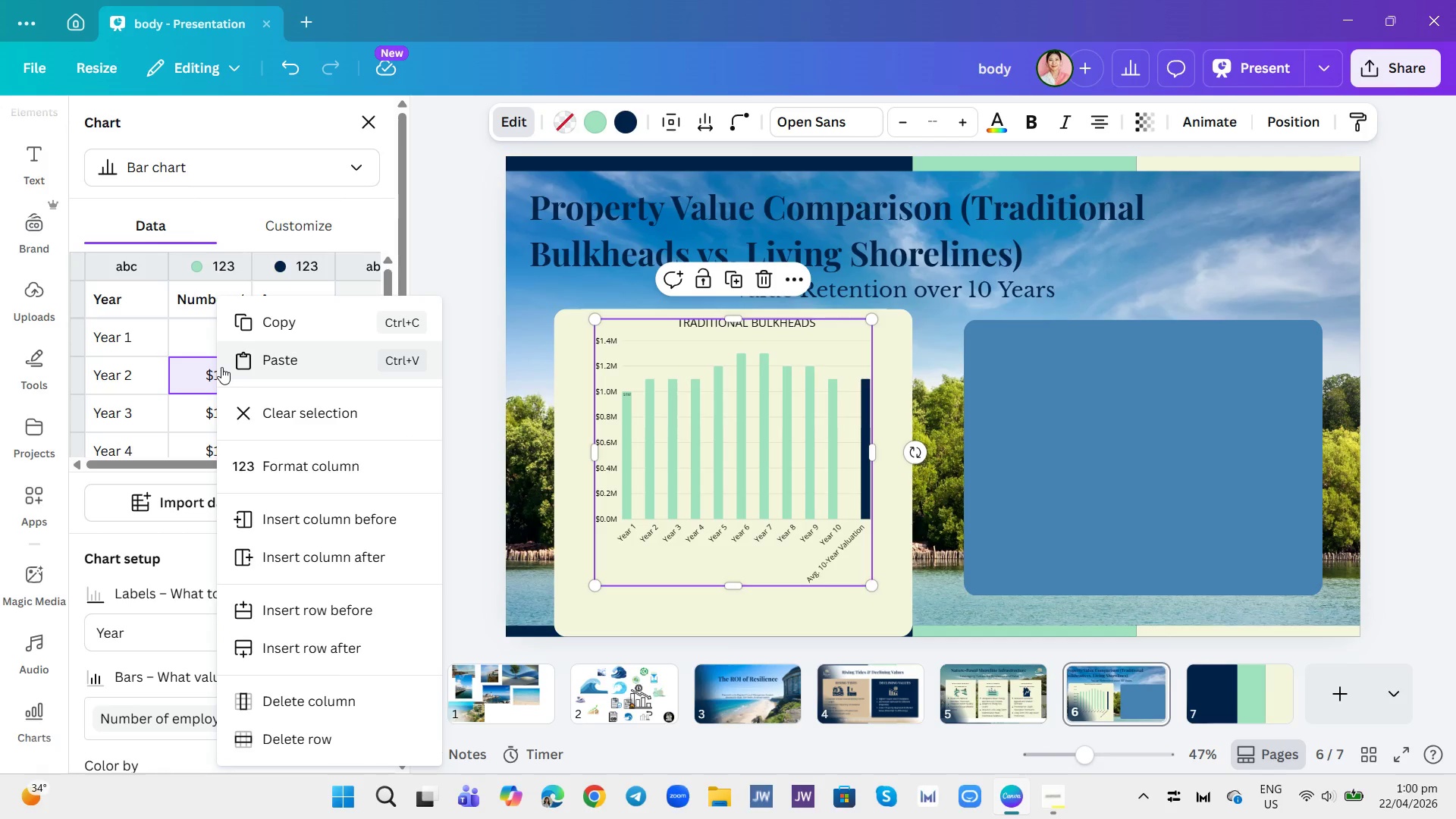 
wait(7.28)
 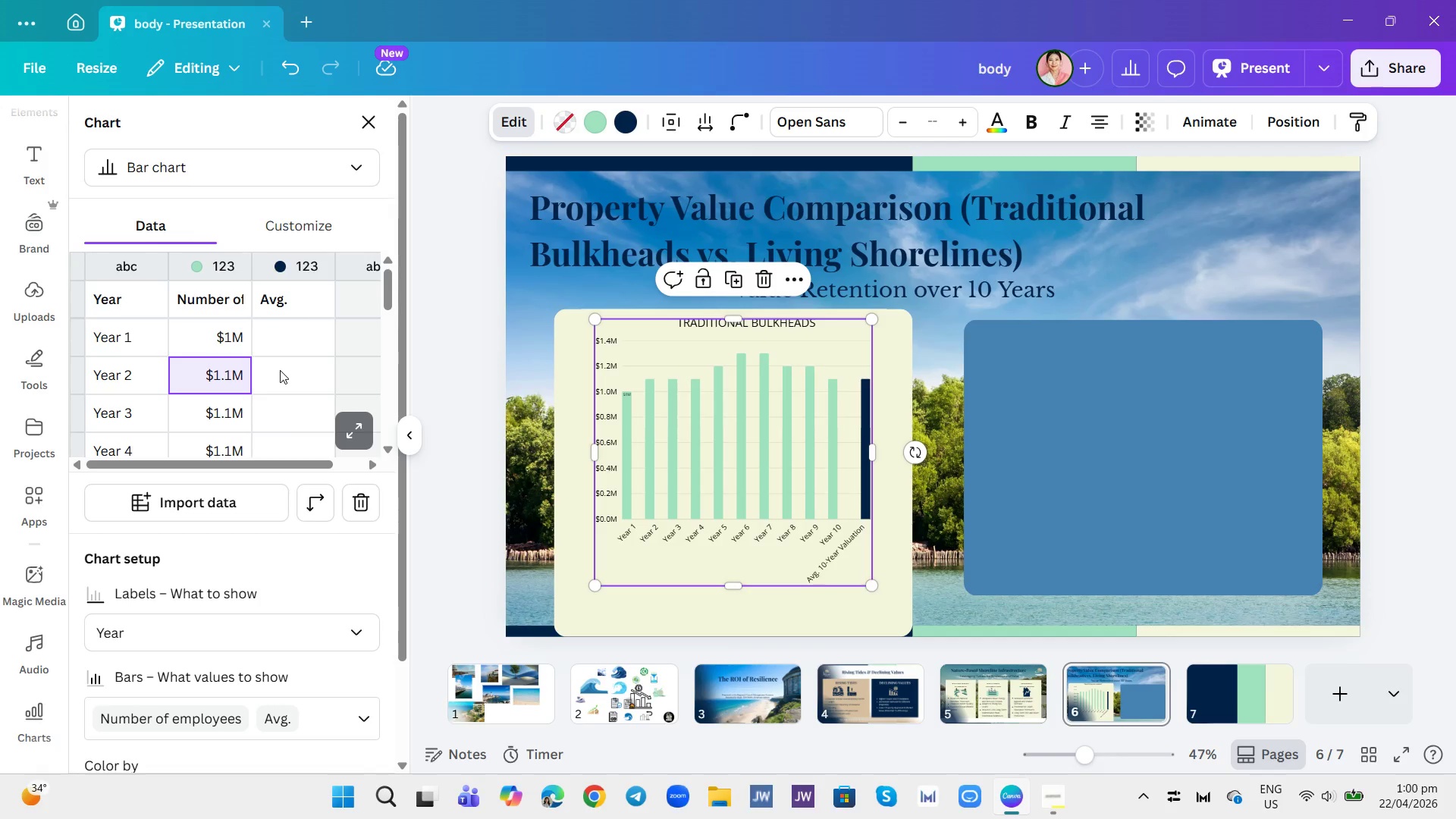 
scroll: coordinate [381, 601], scroll_direction: down, amount: 5.0
 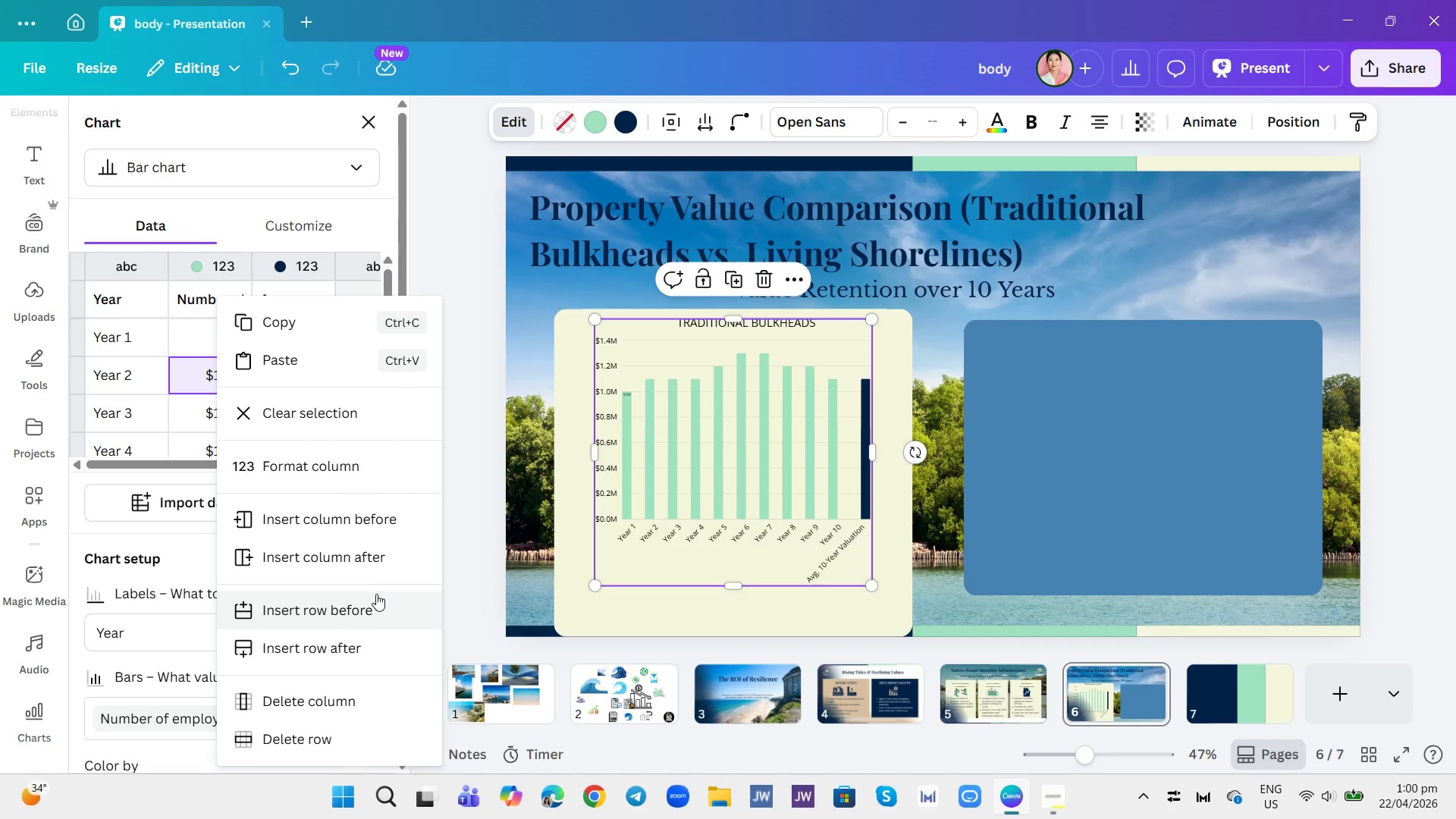 
scroll: coordinate [375, 590], scroll_direction: up, amount: 6.0
 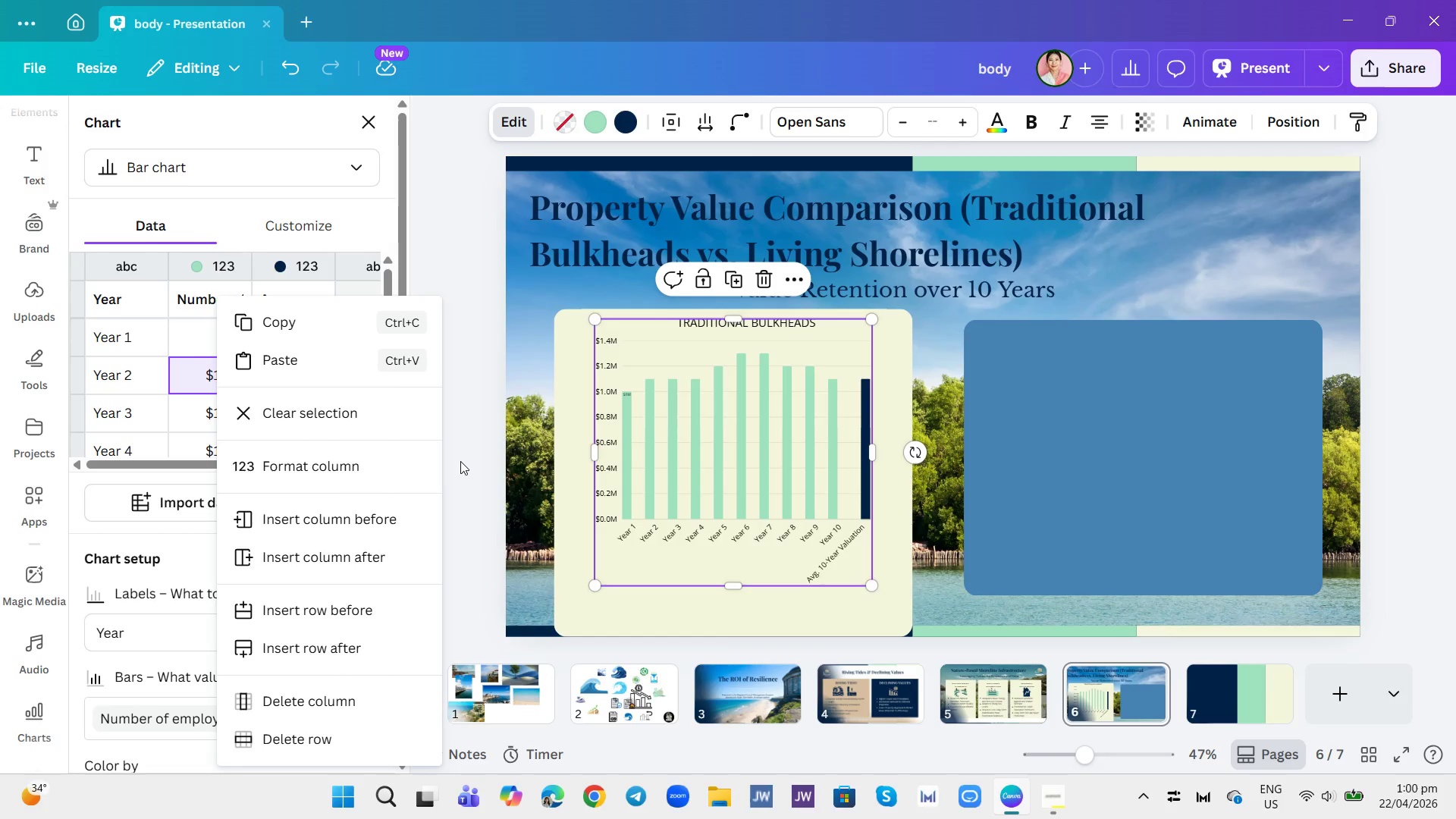 
left_click([466, 461])
 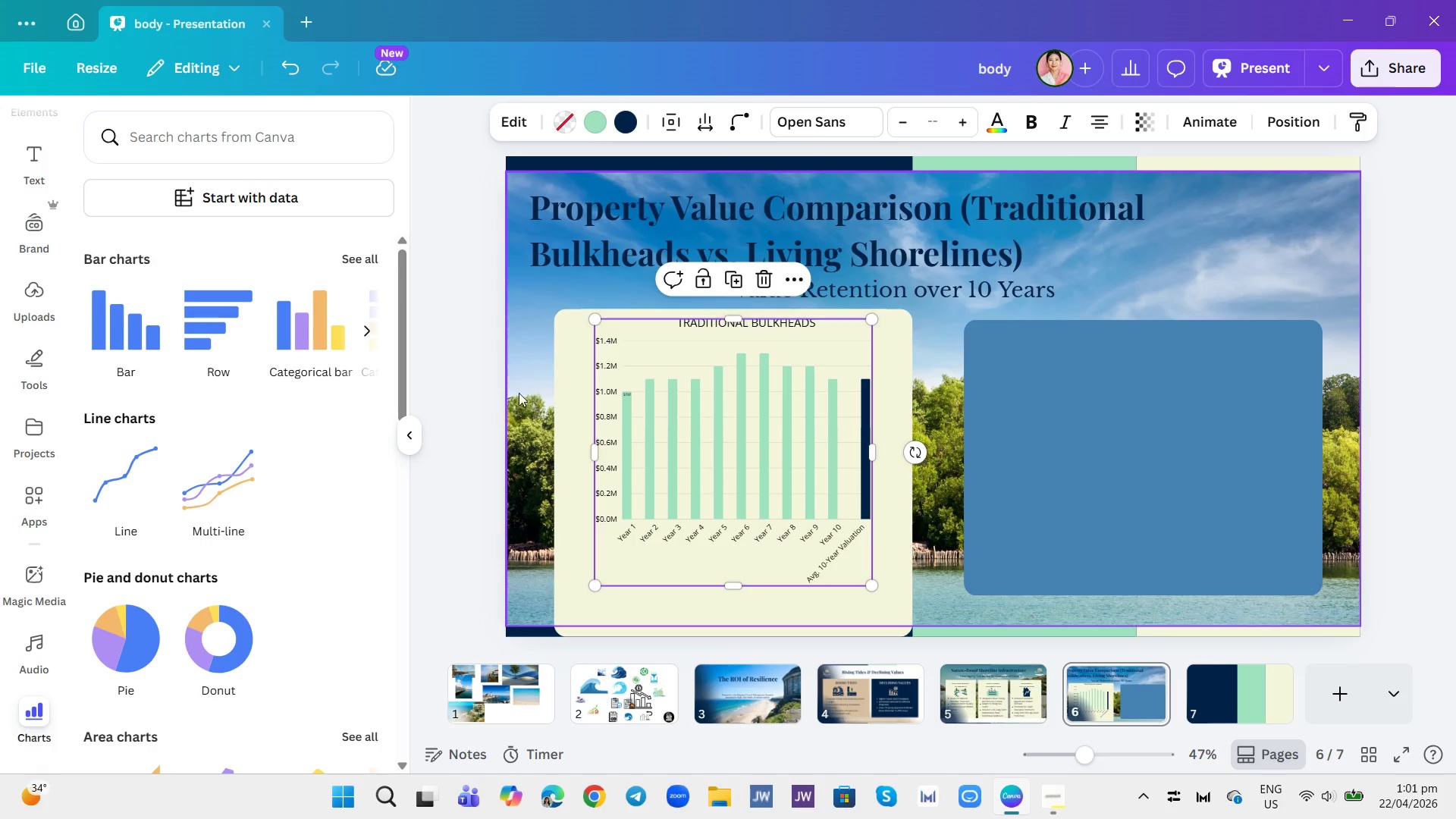 
left_click([511, 128])
 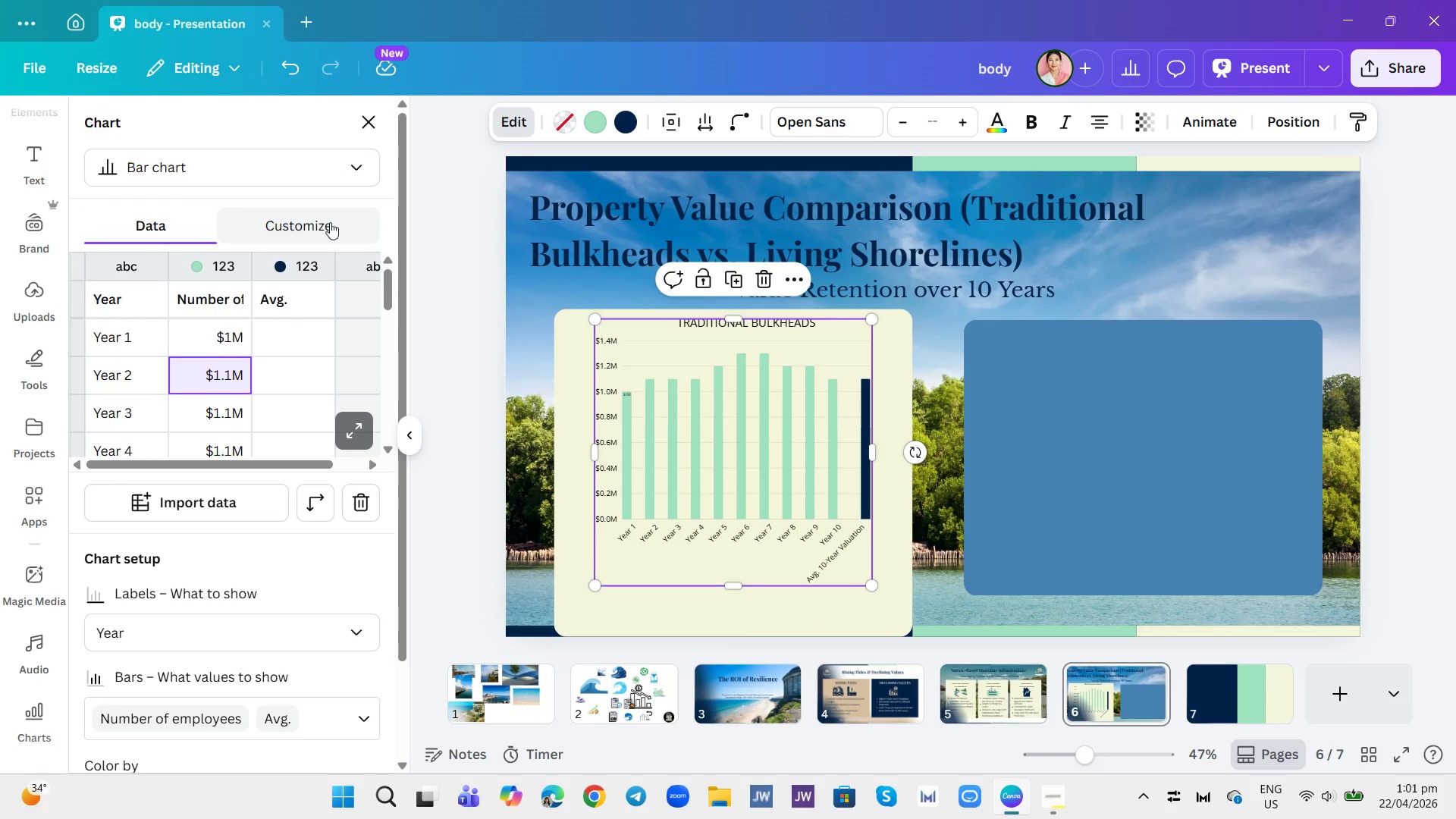 
left_click([313, 223])
 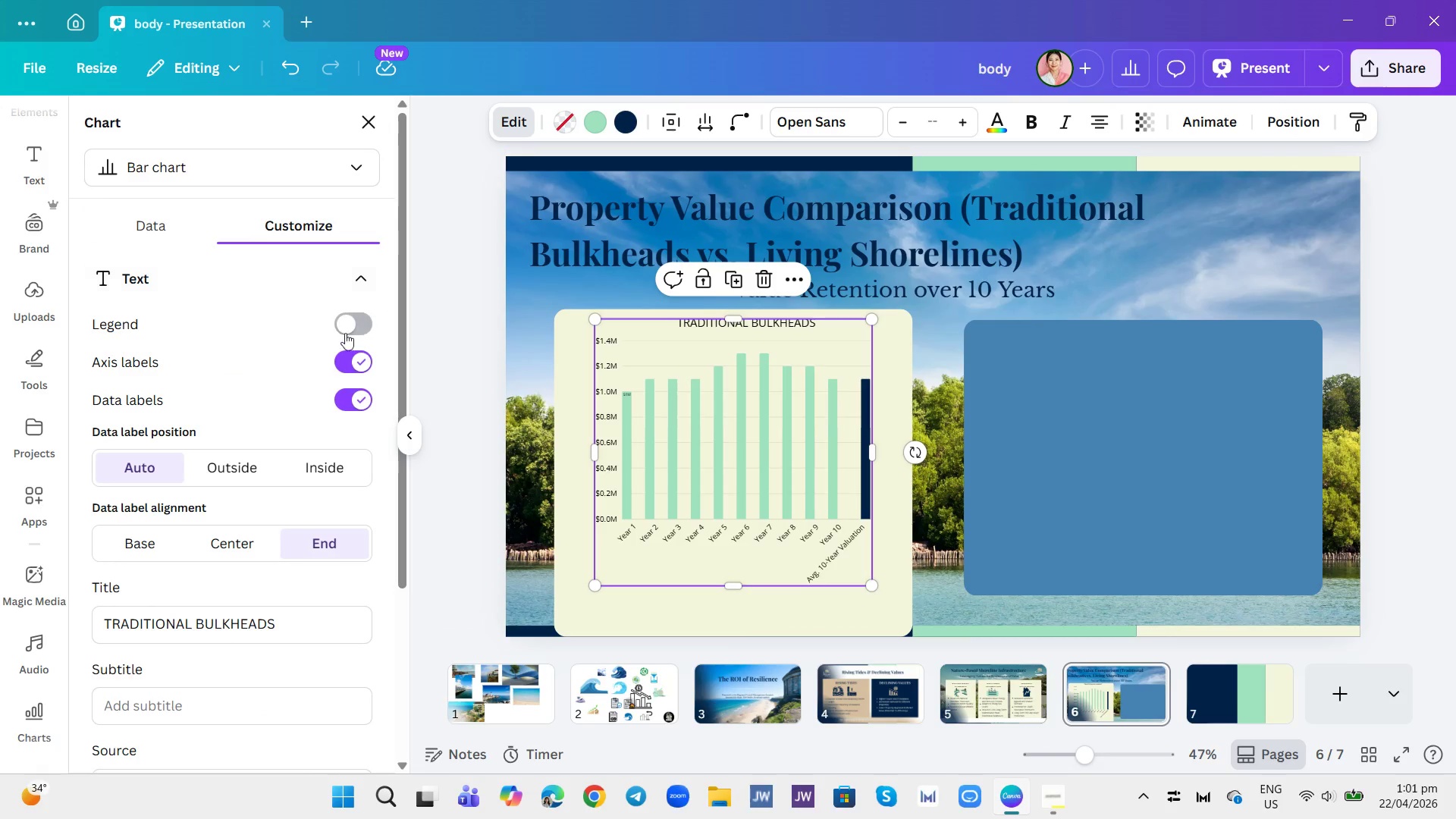 
left_click([350, 357])
 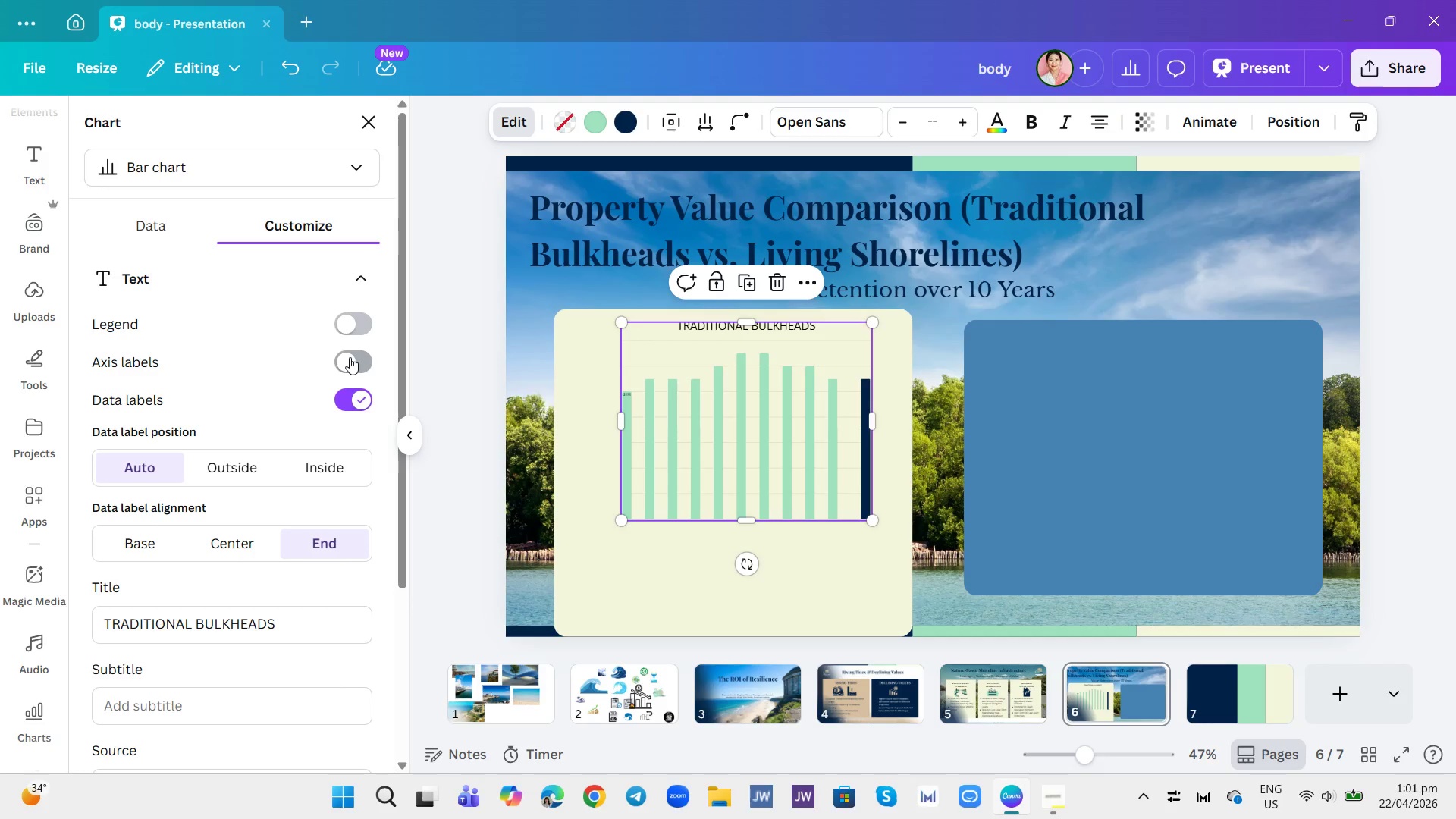 
left_click([350, 357])
 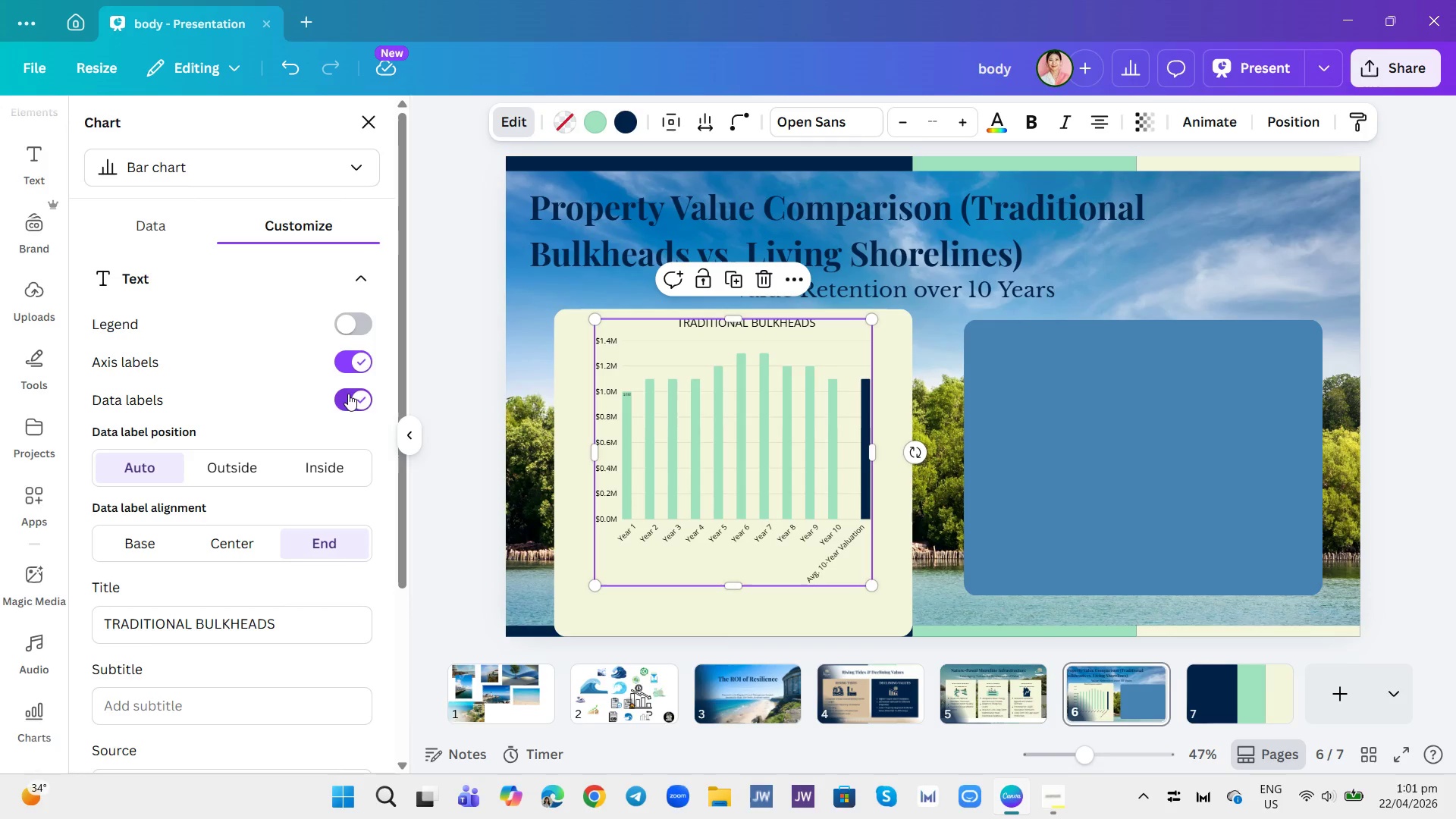 
left_click([348, 406])
 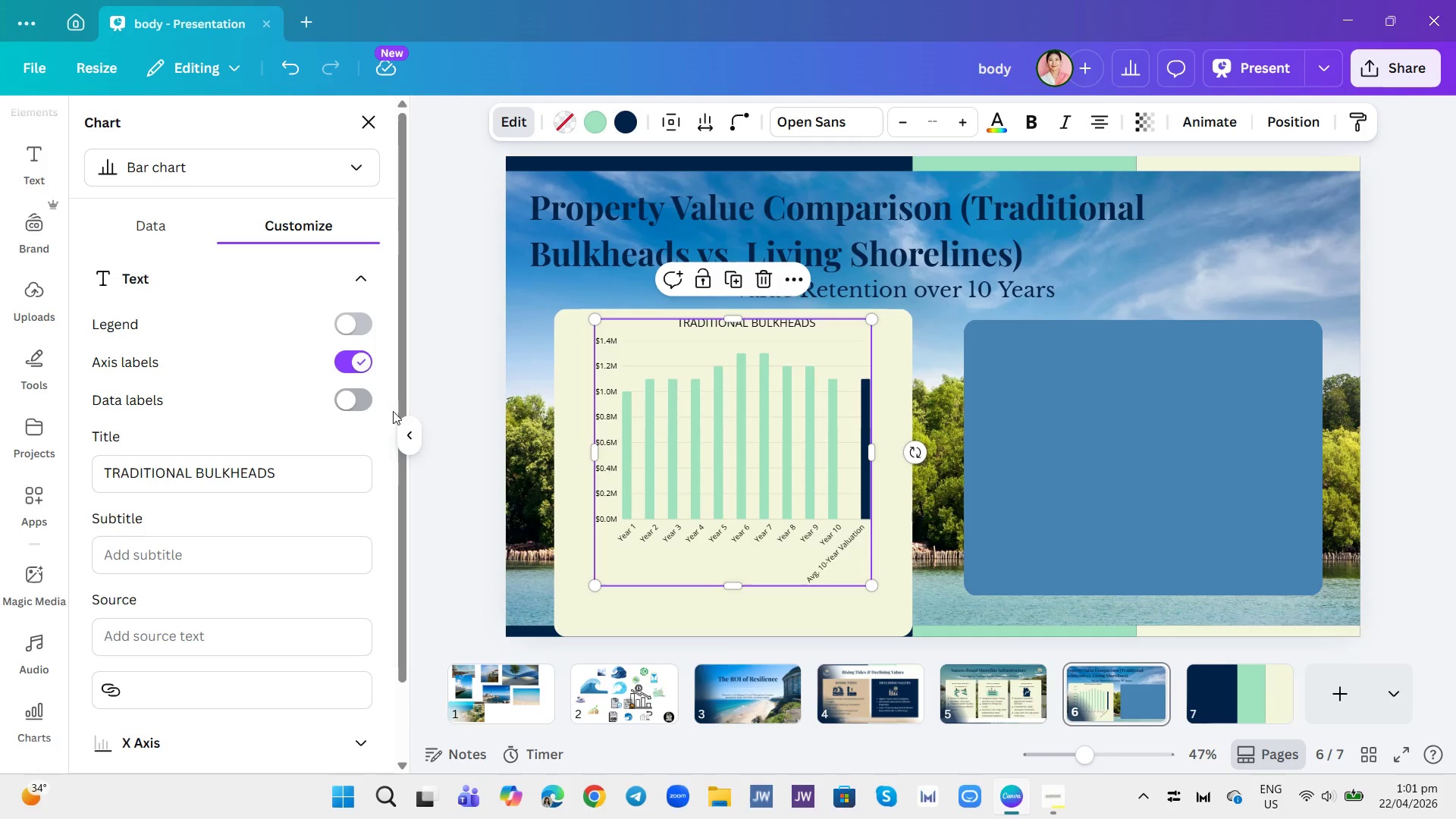 
left_click([444, 422])
 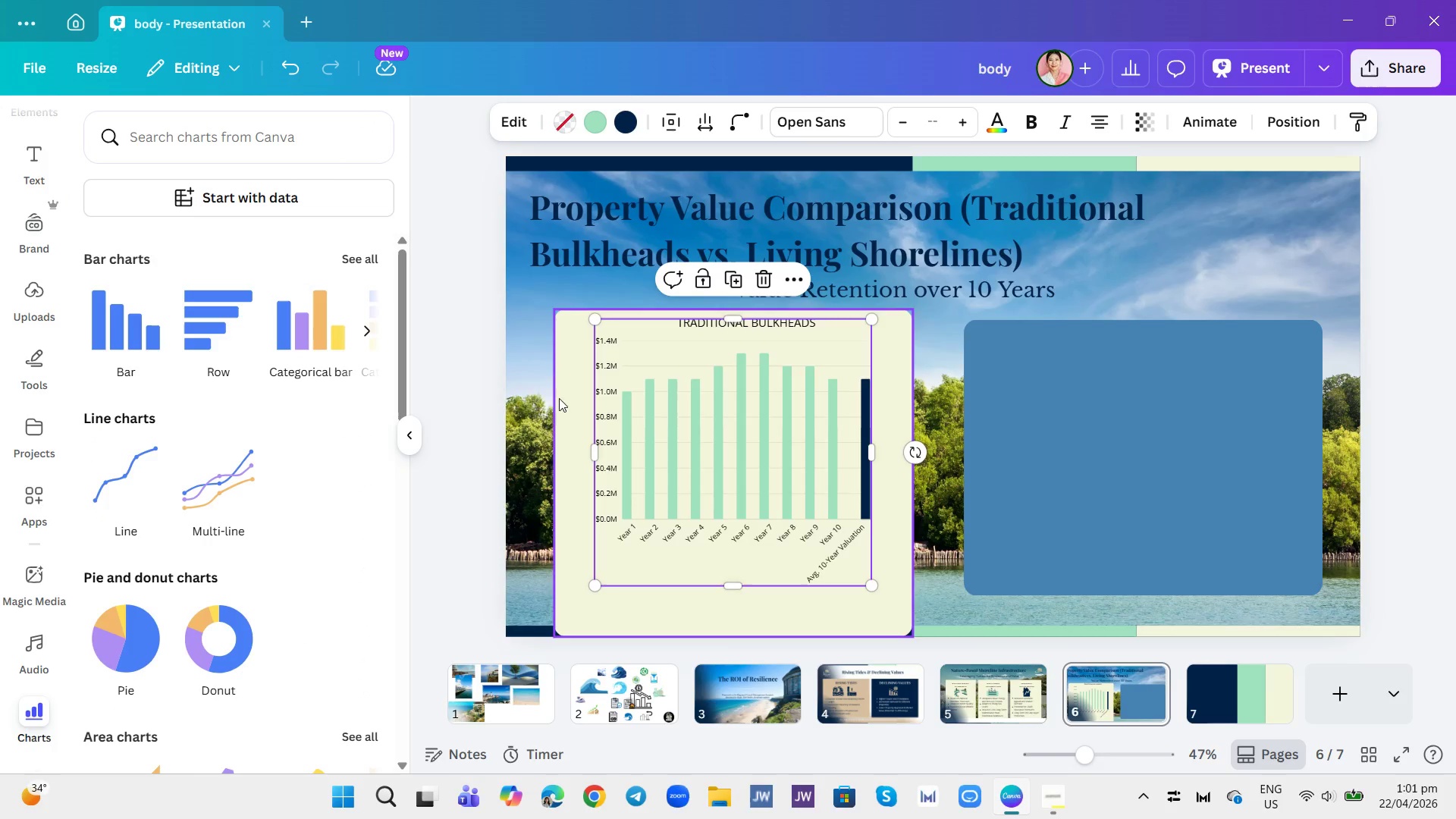 
wait(5.55)
 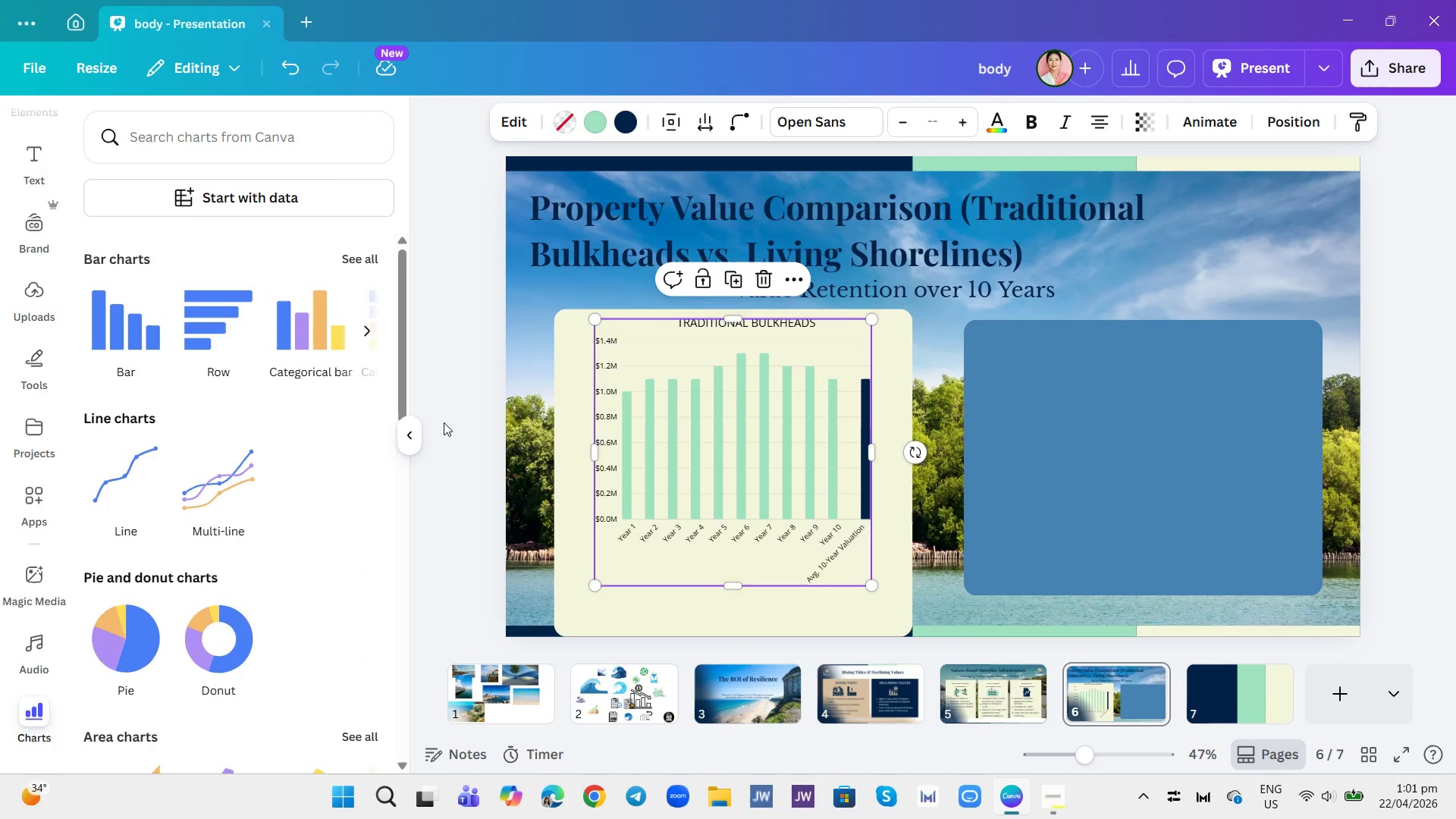 
left_click([516, 412])
 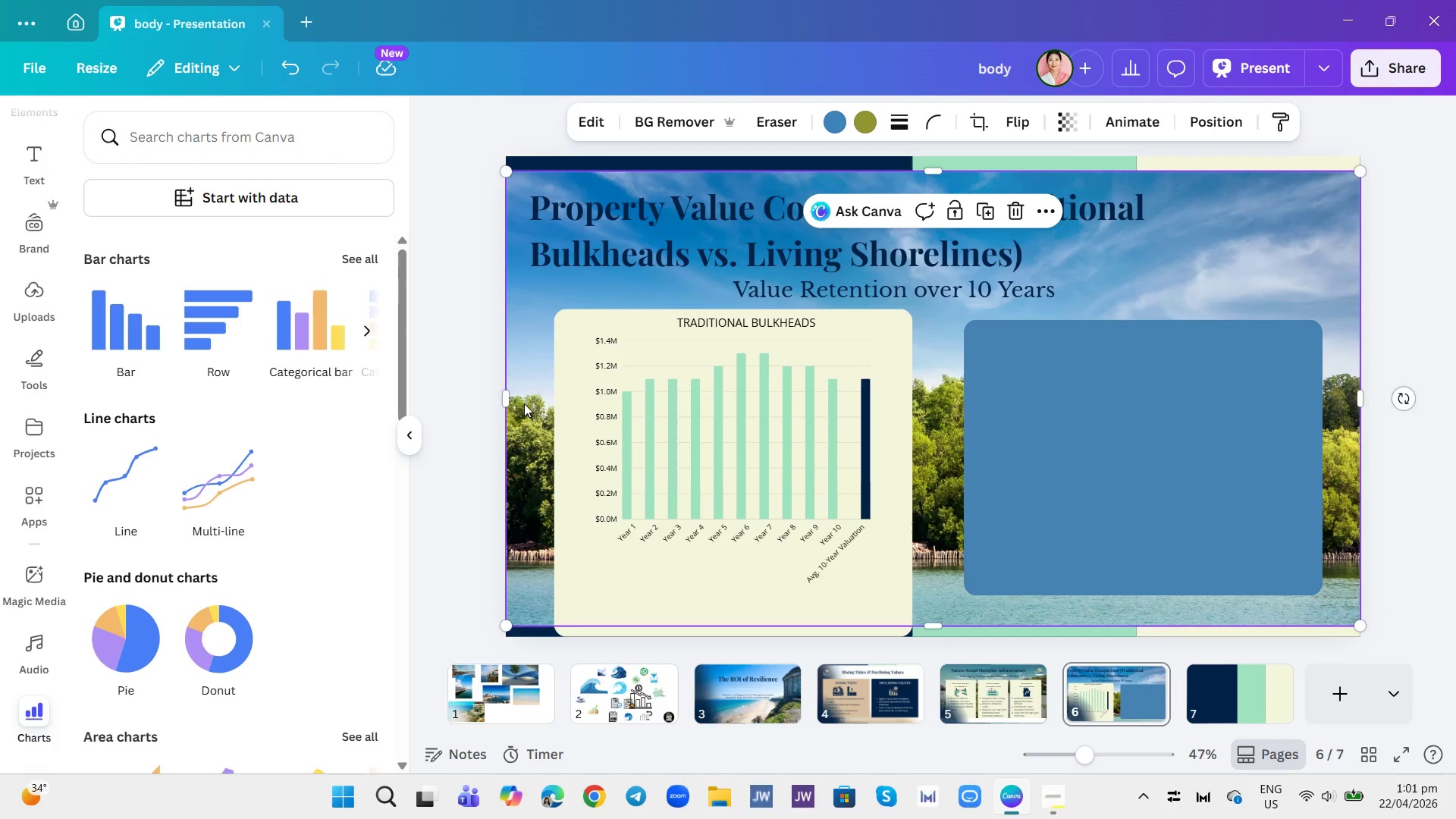 
left_click([753, 436])
 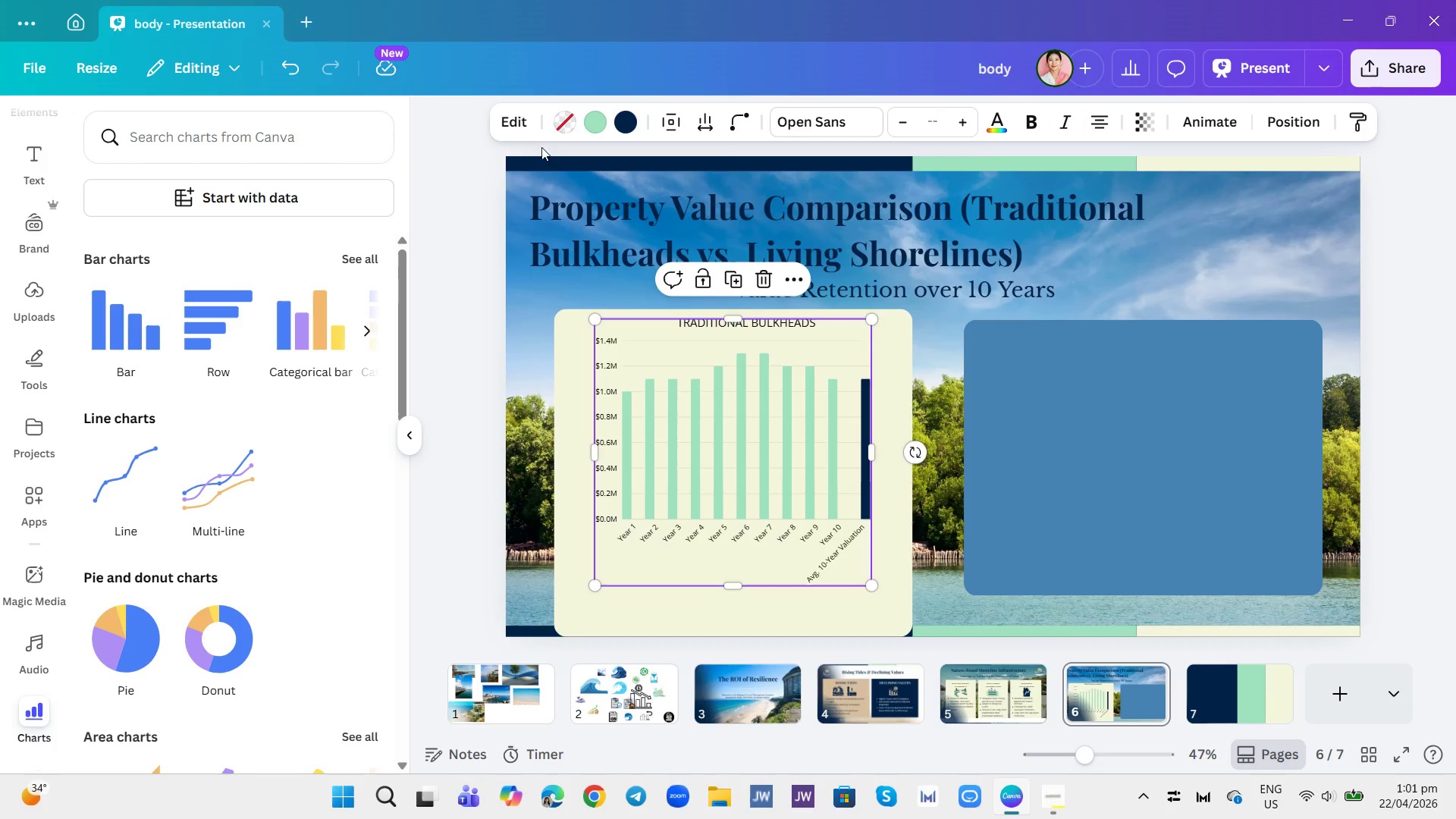 
left_click([518, 126])
 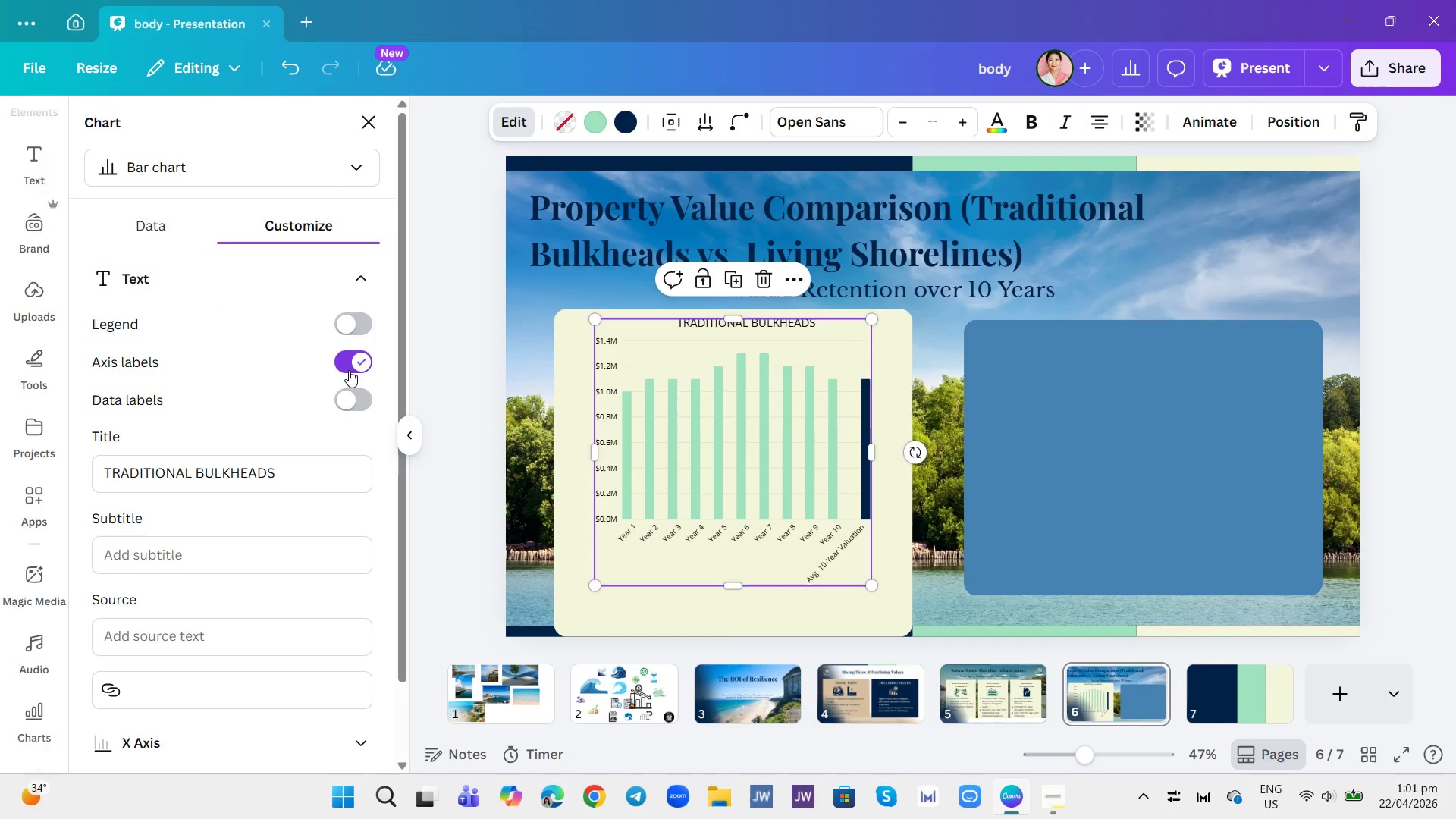 
left_click([340, 390])
 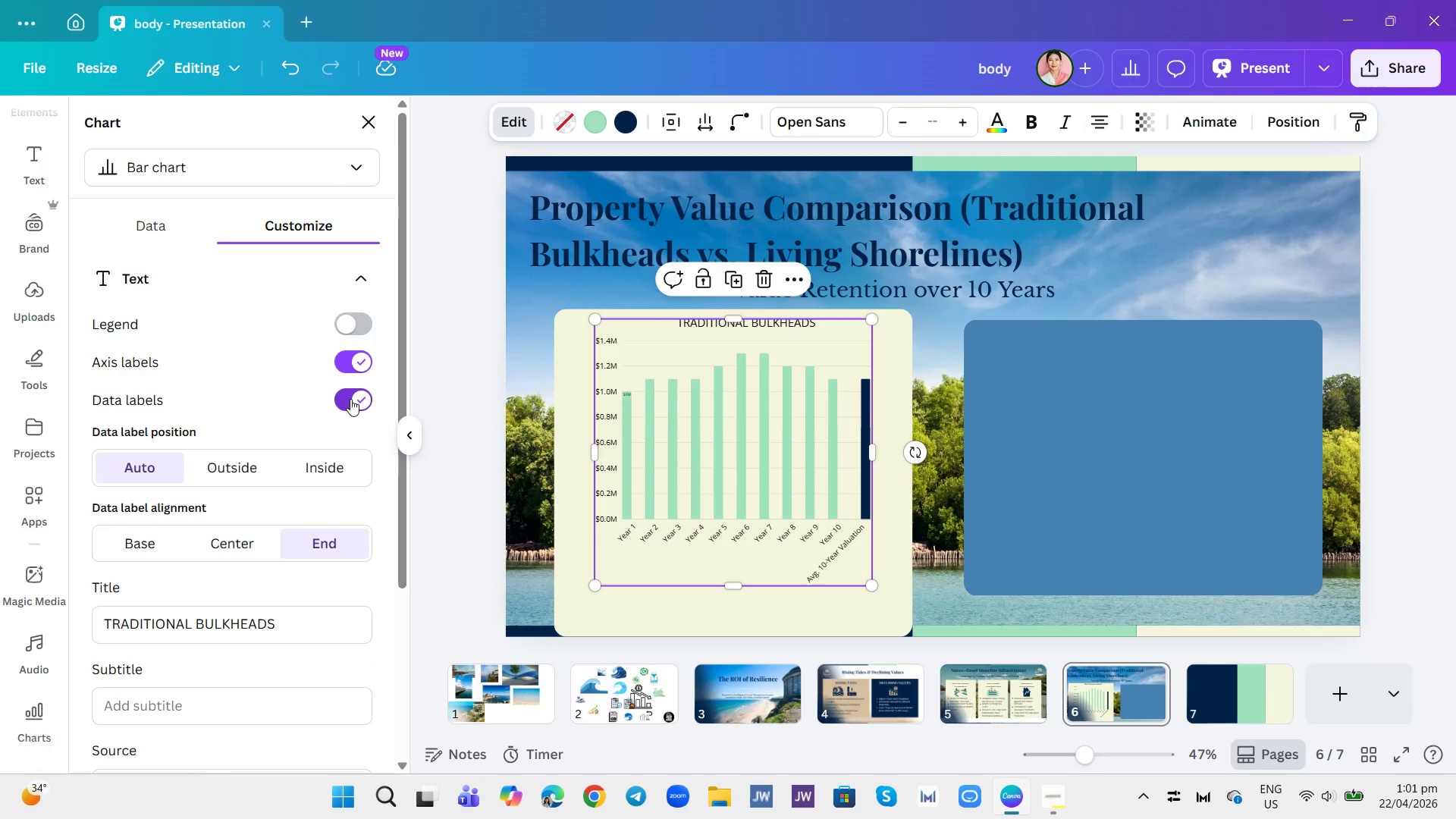 
wait(6.69)
 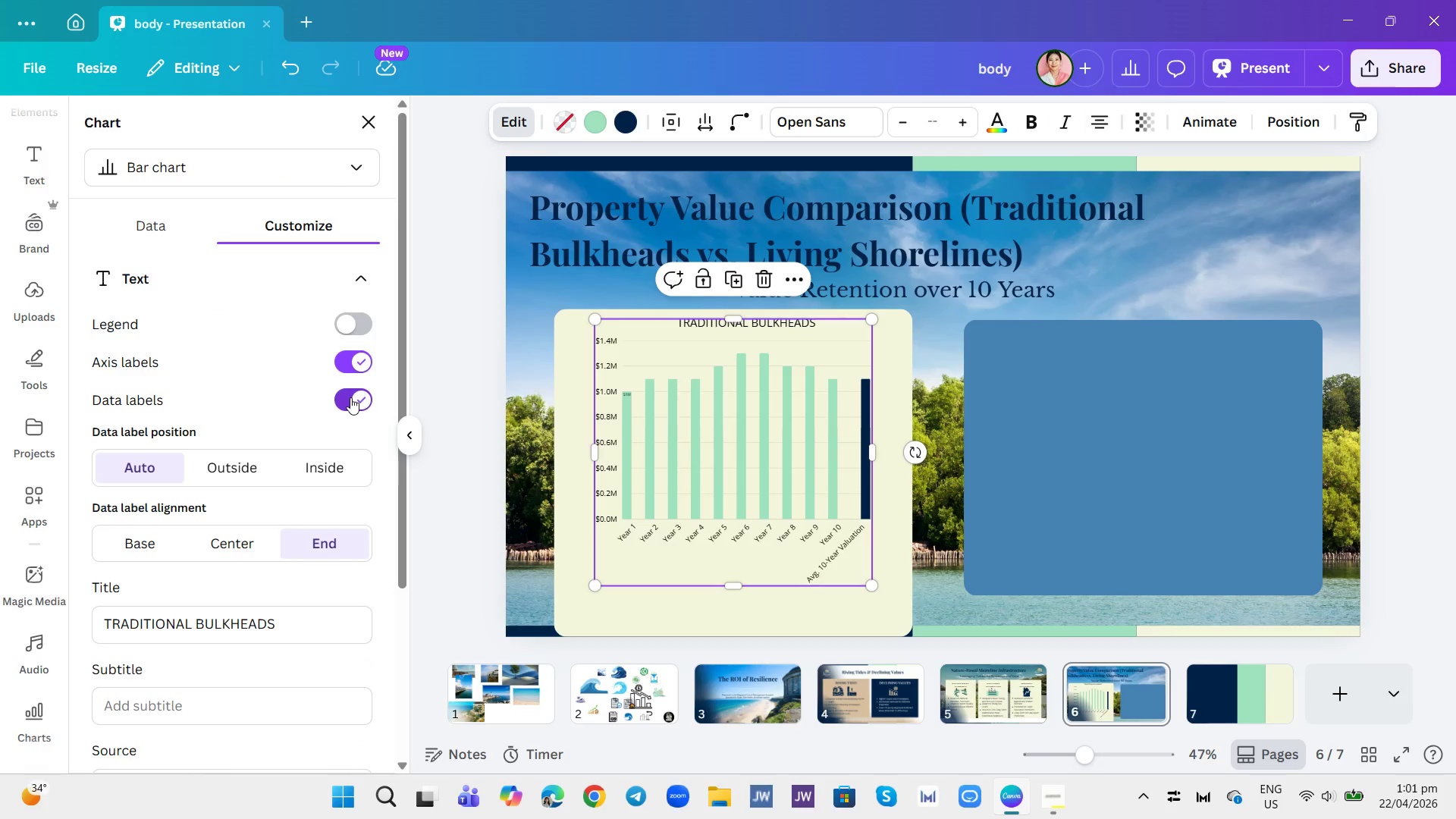 
scroll: coordinate [351, 401], scroll_direction: none, amount: 0.0
 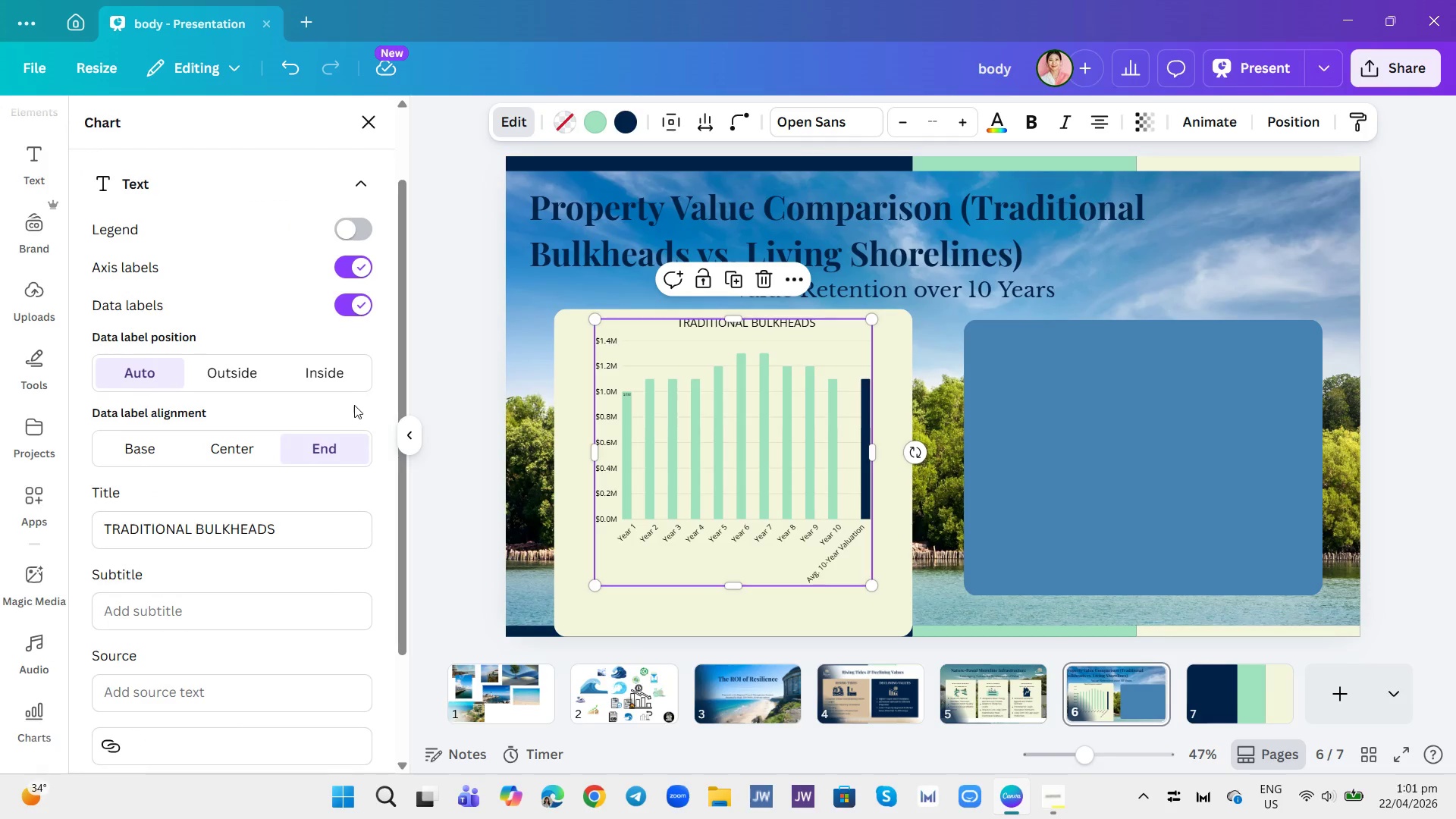 
scroll: coordinate [357, 413], scroll_direction: down, amount: 3.0
 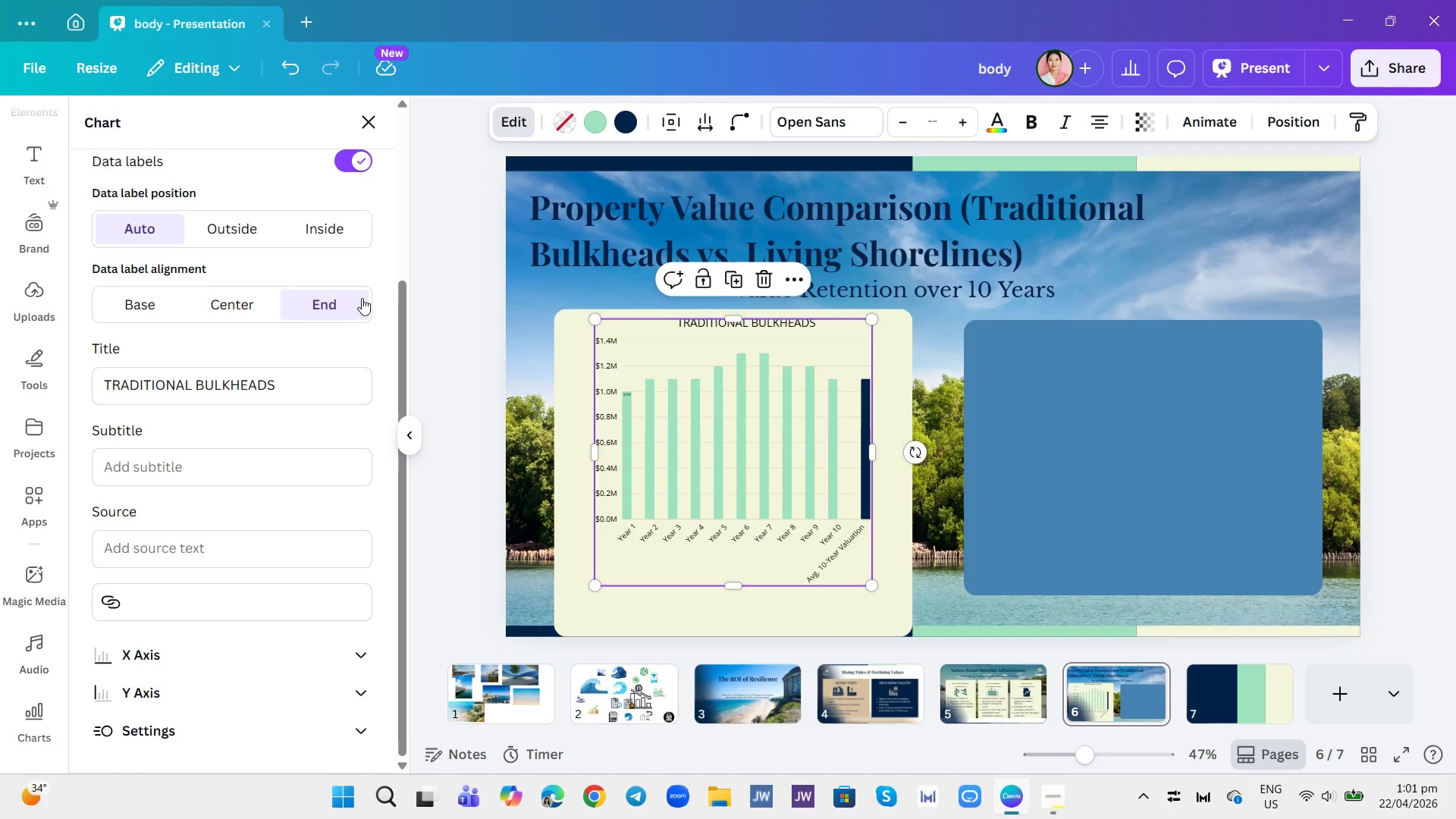 
scroll: coordinate [362, 298], scroll_direction: up, amount: 2.0
 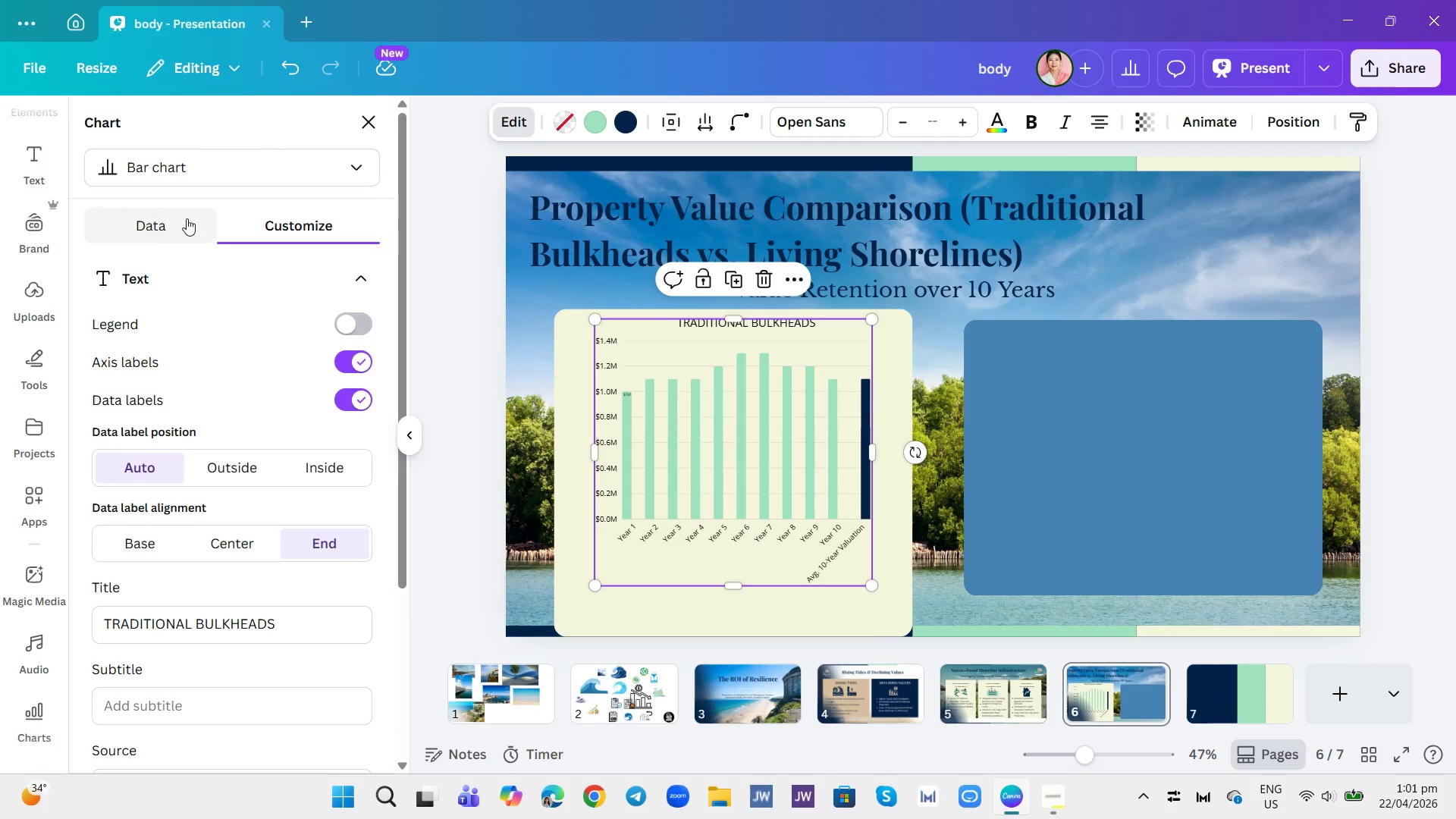 
left_click([162, 225])
 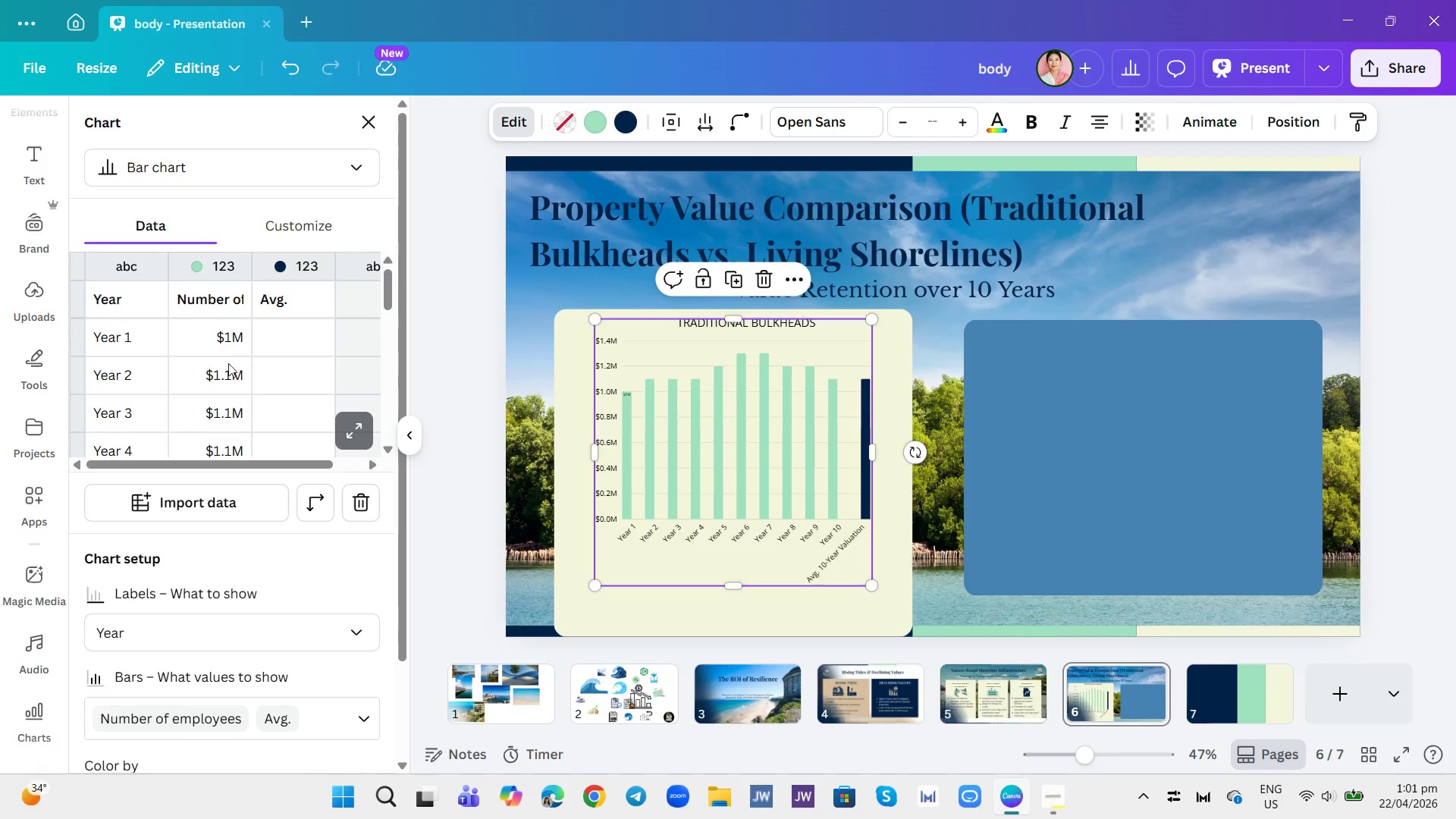 
scroll: coordinate [231, 377], scroll_direction: up, amount: 1.0
 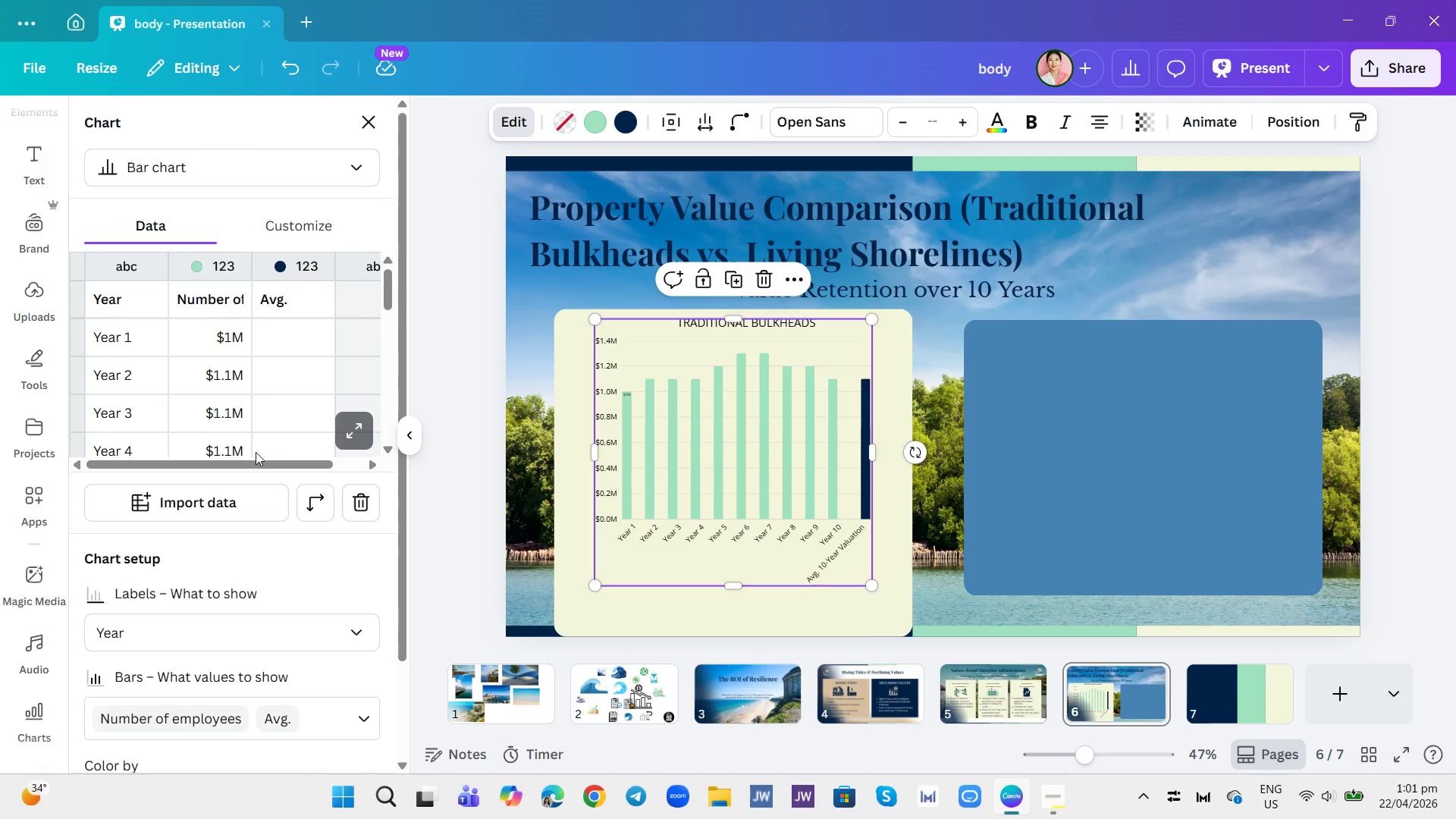 
left_click_drag(start_coordinate=[255, 463], to_coordinate=[230, 475])
 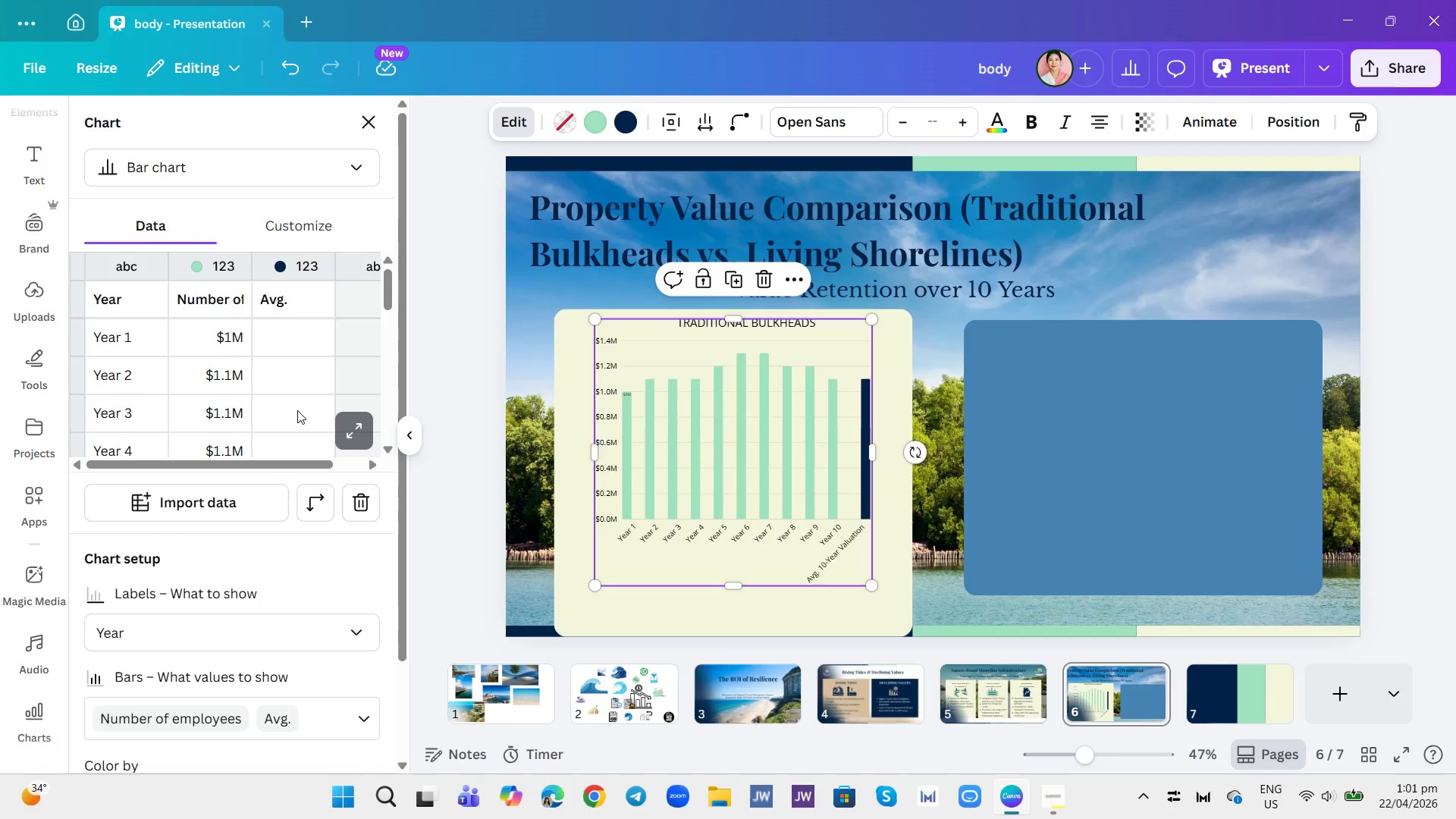 
scroll: coordinate [297, 413], scroll_direction: down, amount: 3.0
 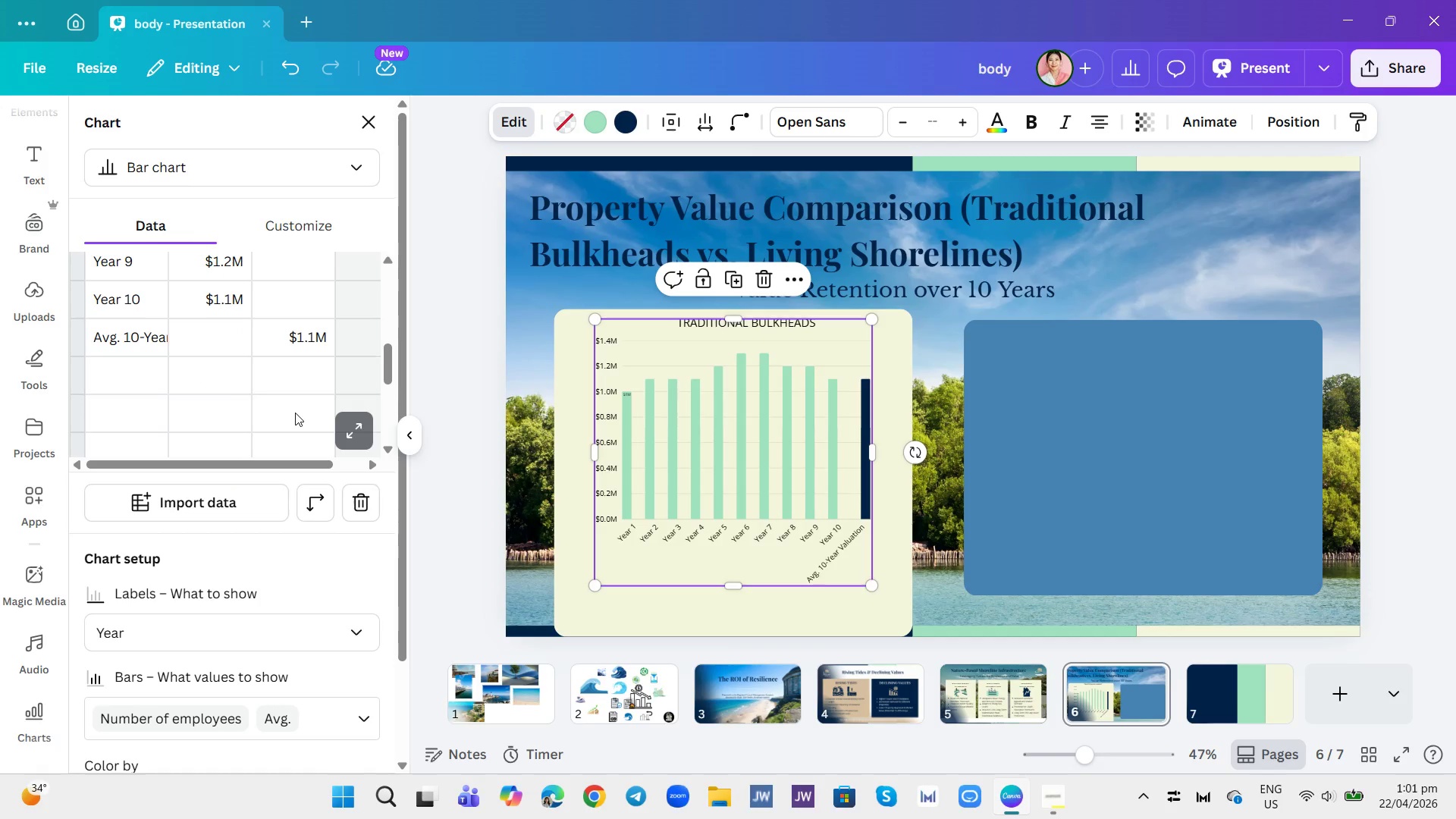 
scroll: coordinate [295, 413], scroll_direction: up, amount: 1.0
 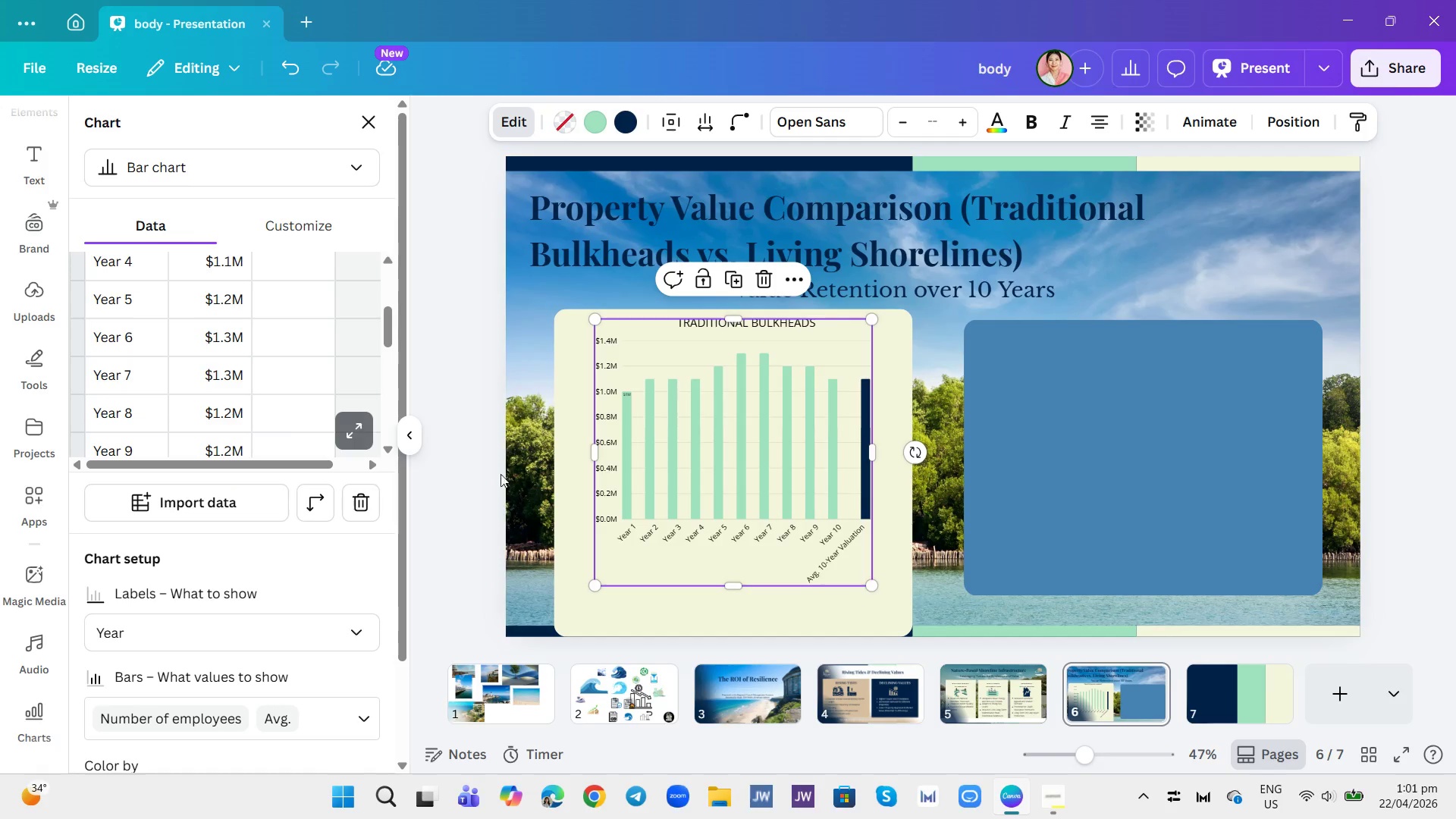 
left_click([529, 502])
 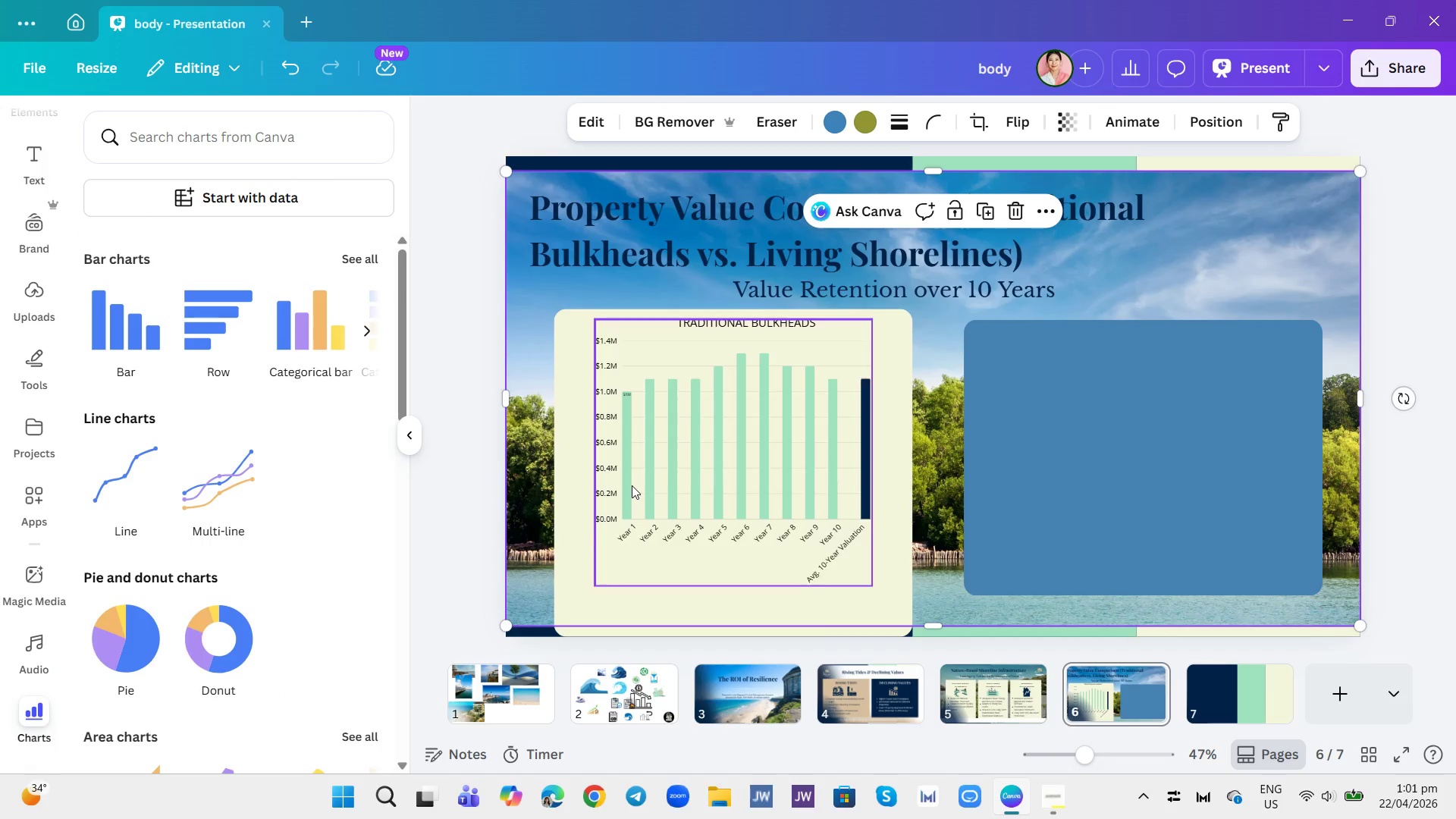 
left_click([633, 485])
 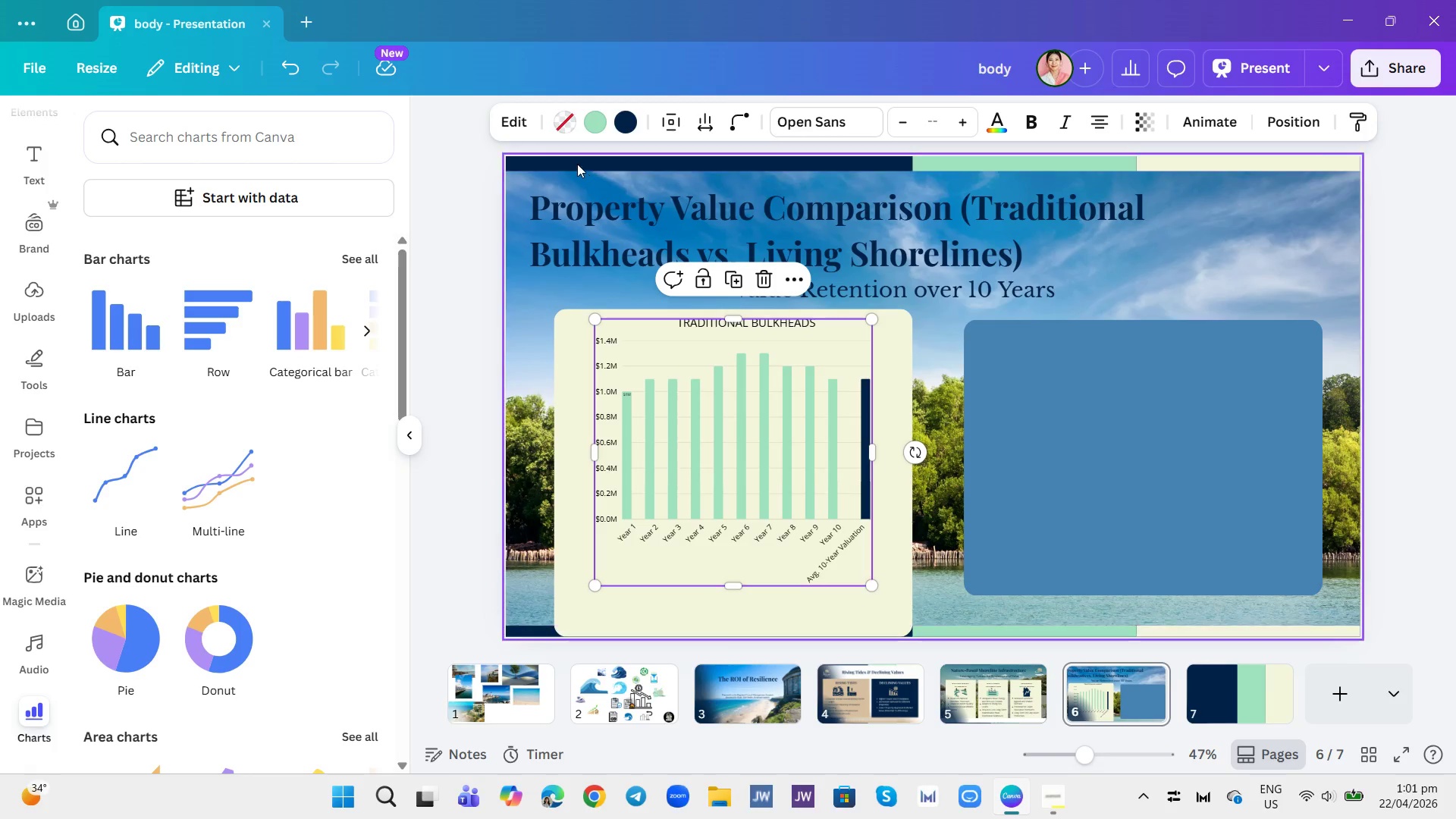 
left_click([518, 119])
 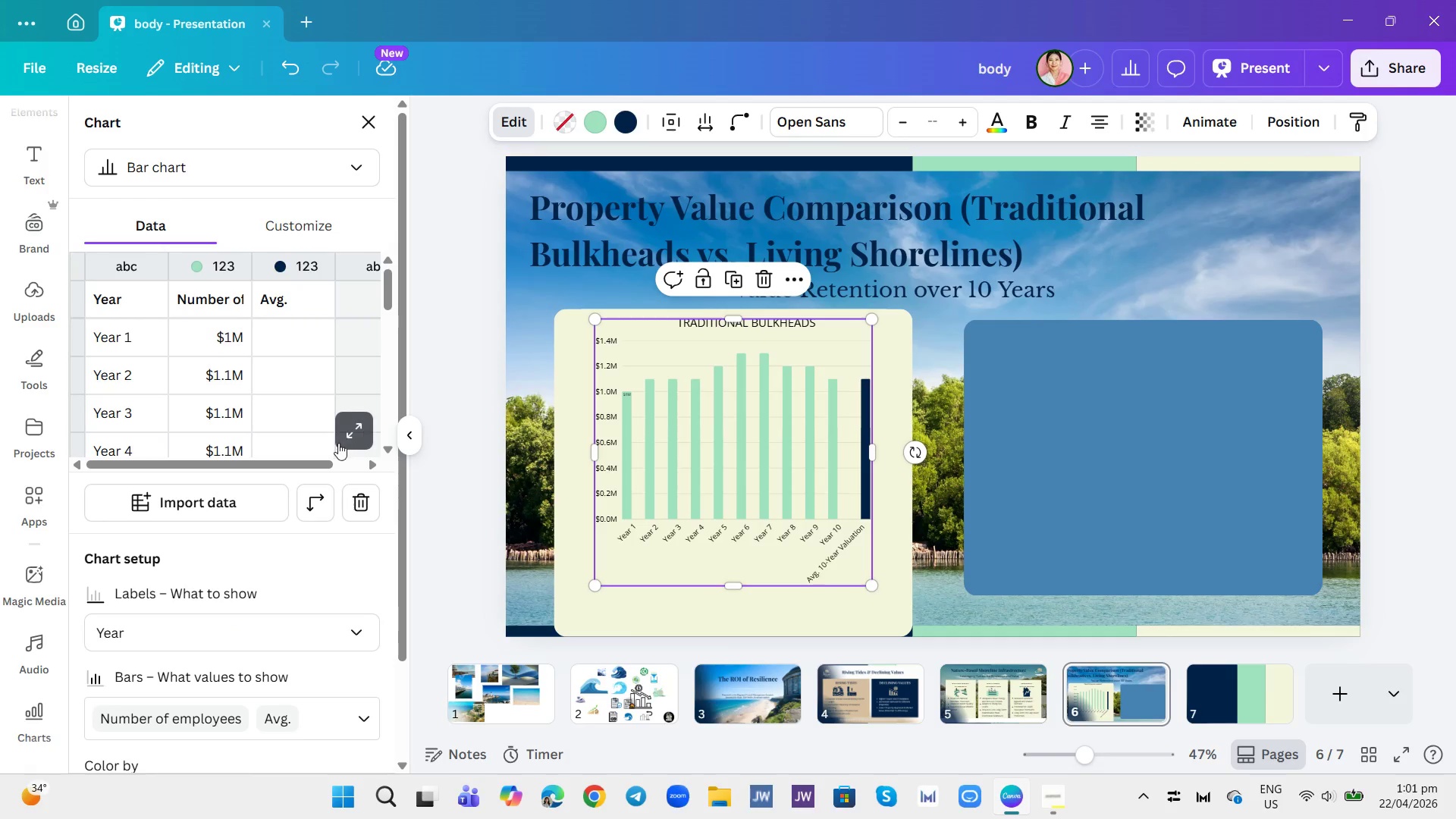 
left_click([295, 222])
 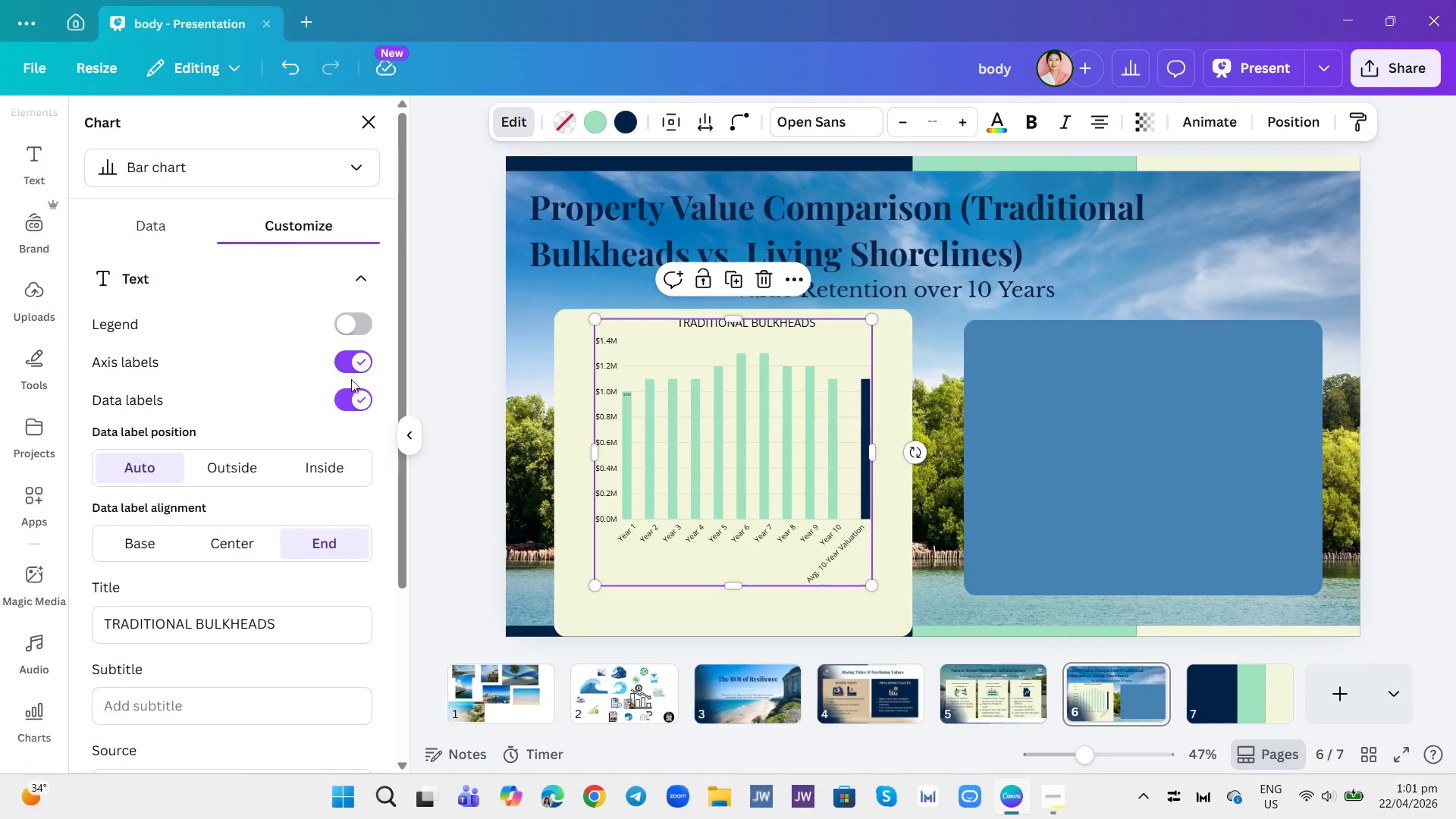 
left_click([357, 388])
 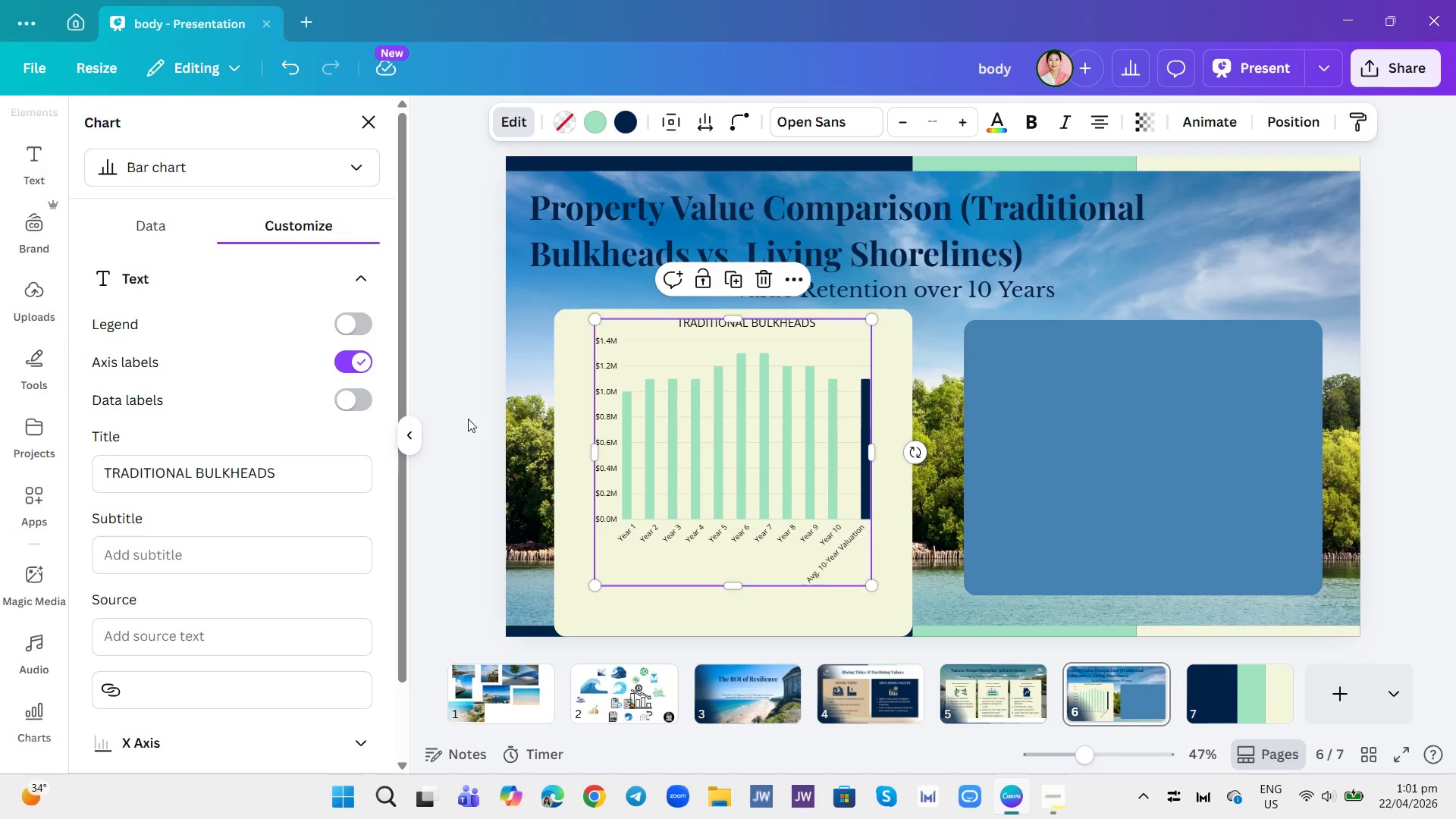 
scroll: coordinate [259, 566], scroll_direction: down, amount: 5.0
 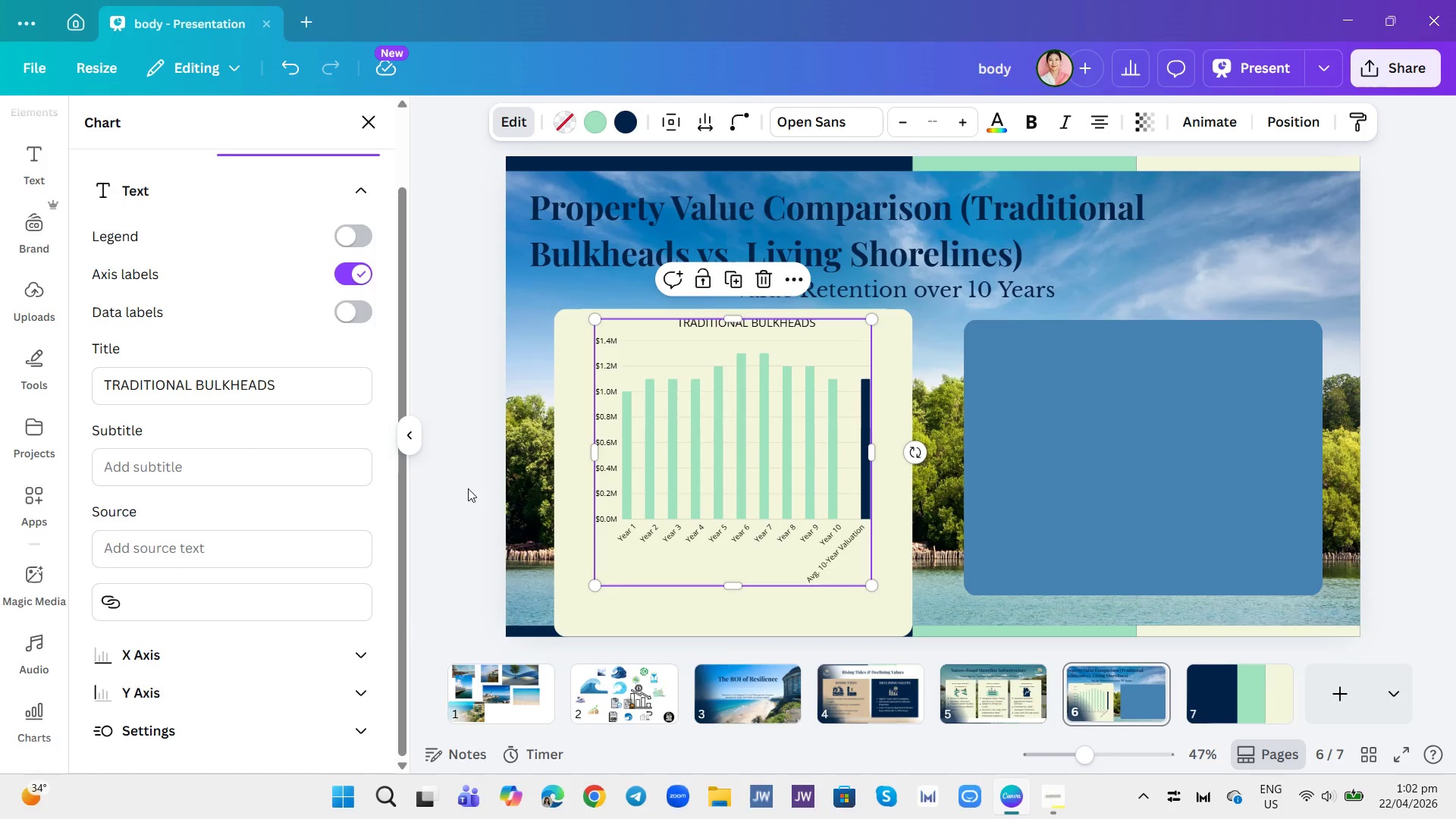 
left_click([466, 487])
 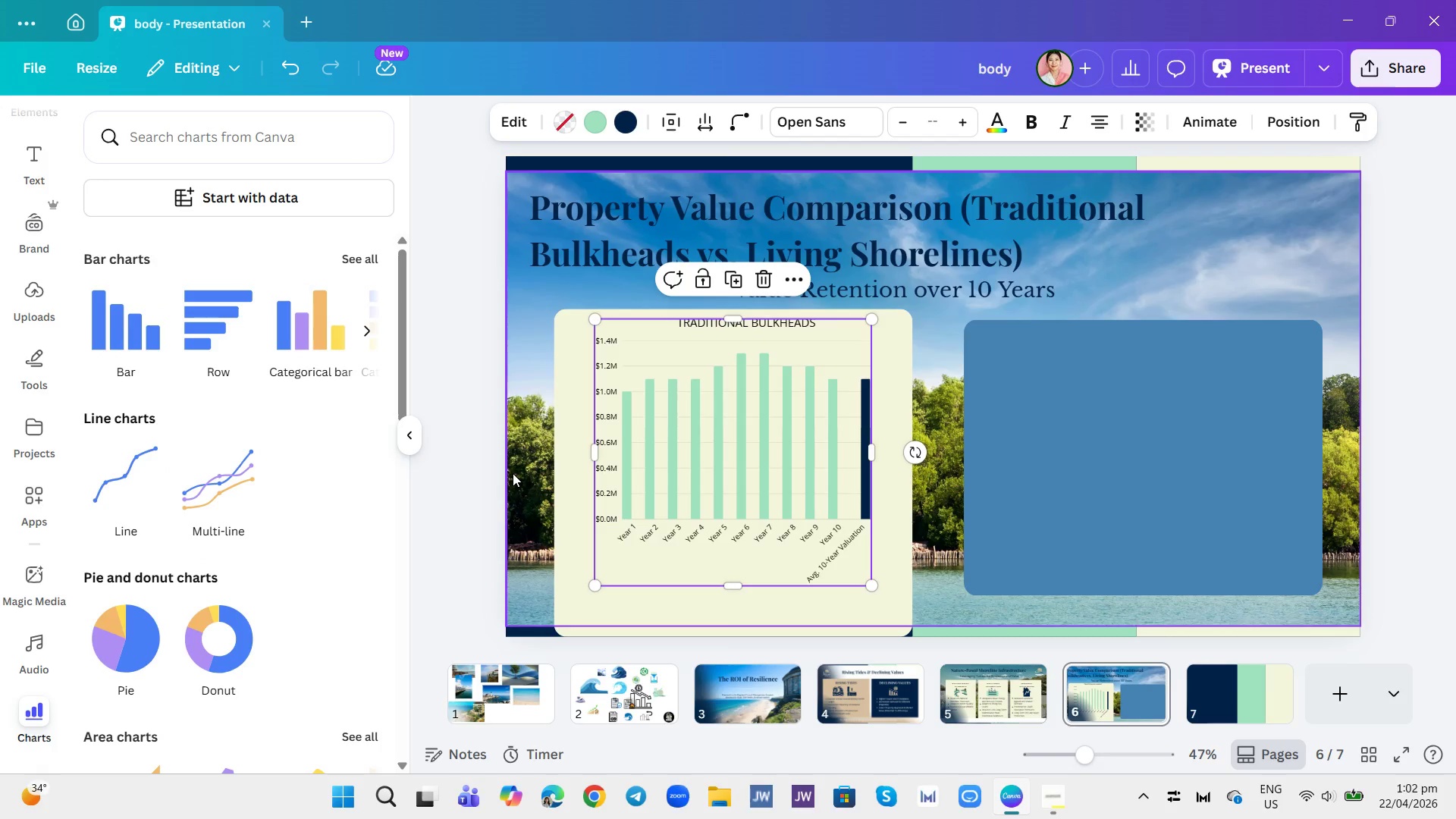 
mouse_move([814, 477])
 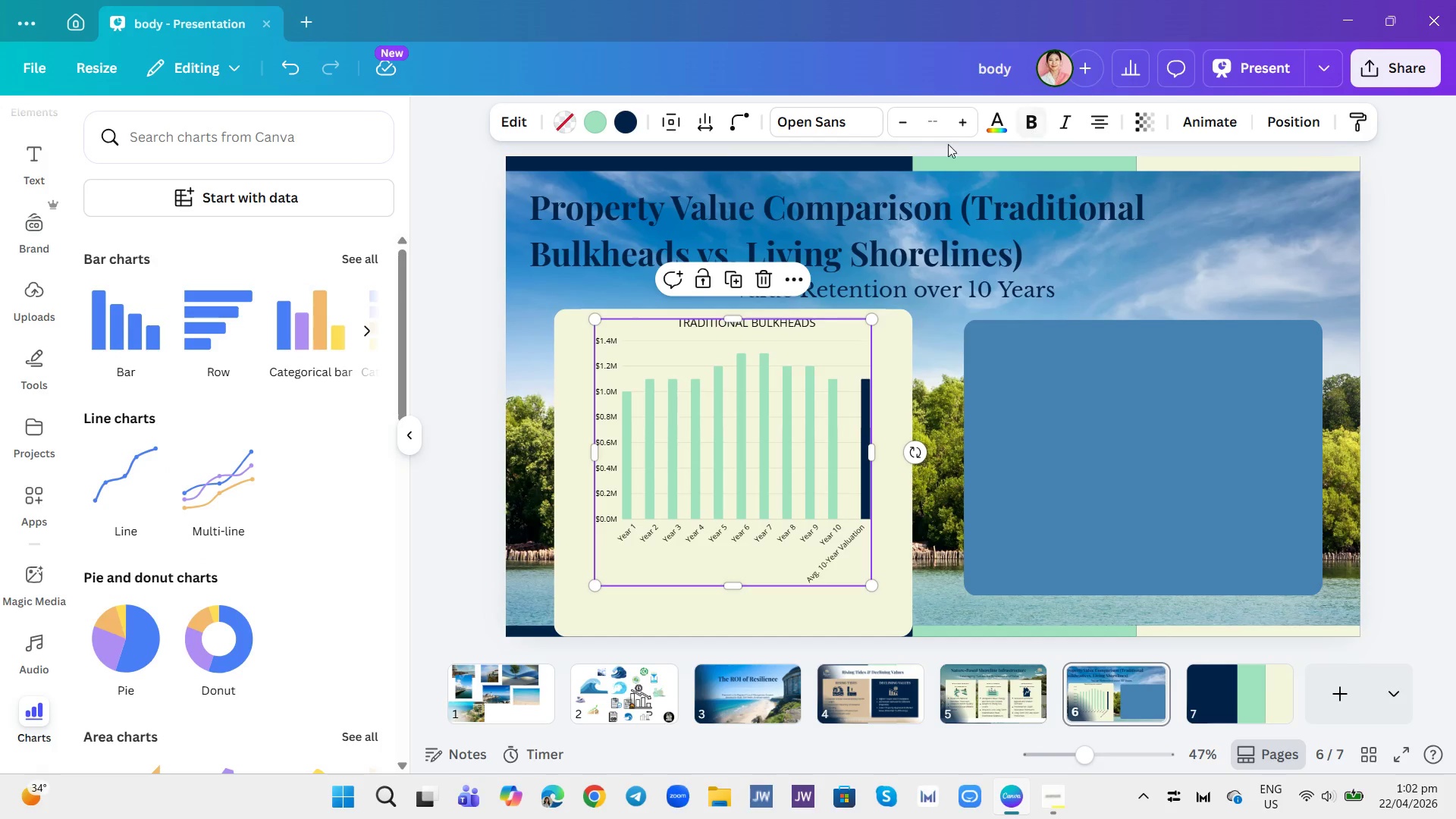 
left_click([942, 362])
 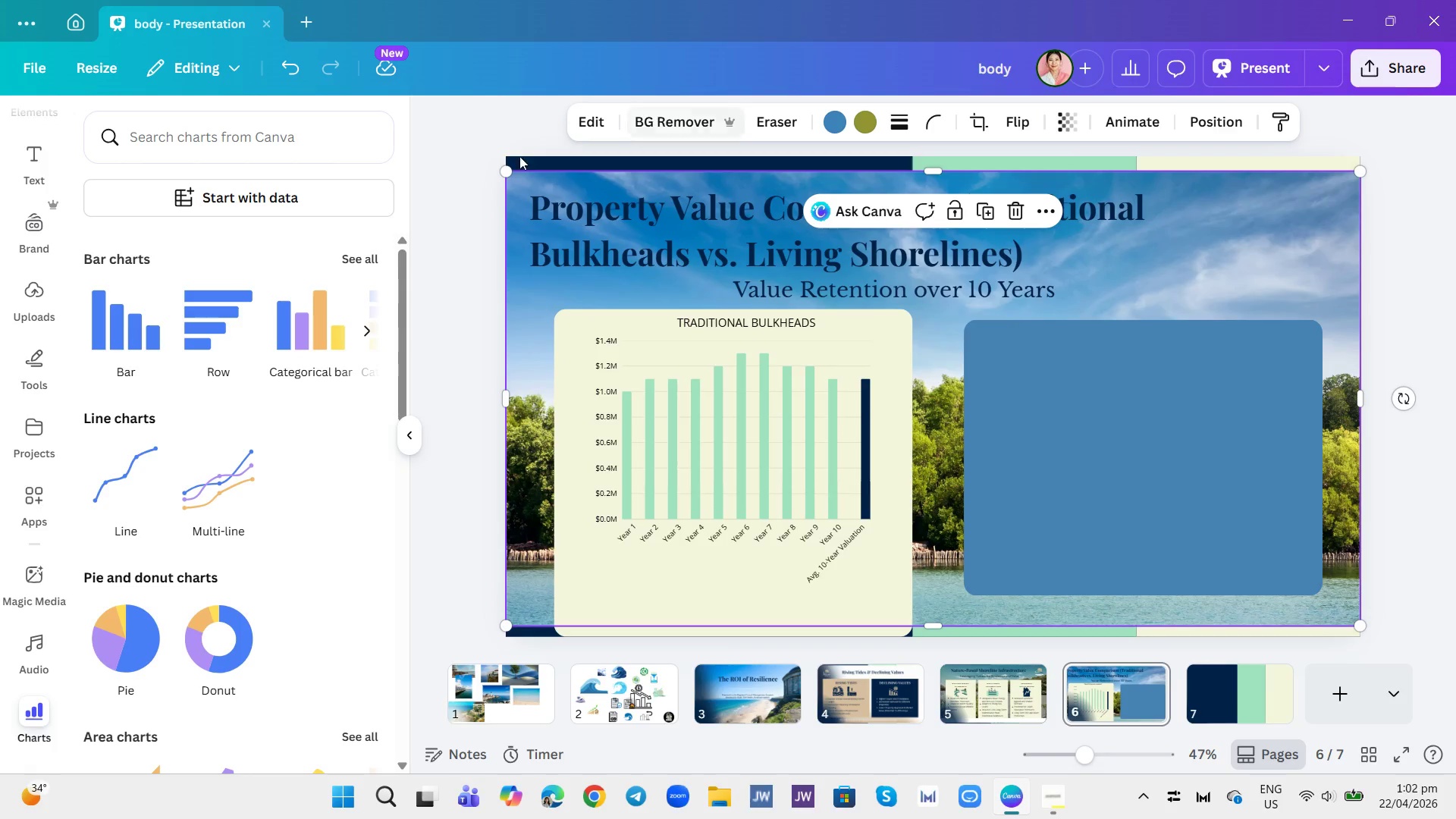 
left_click([25, 162])
 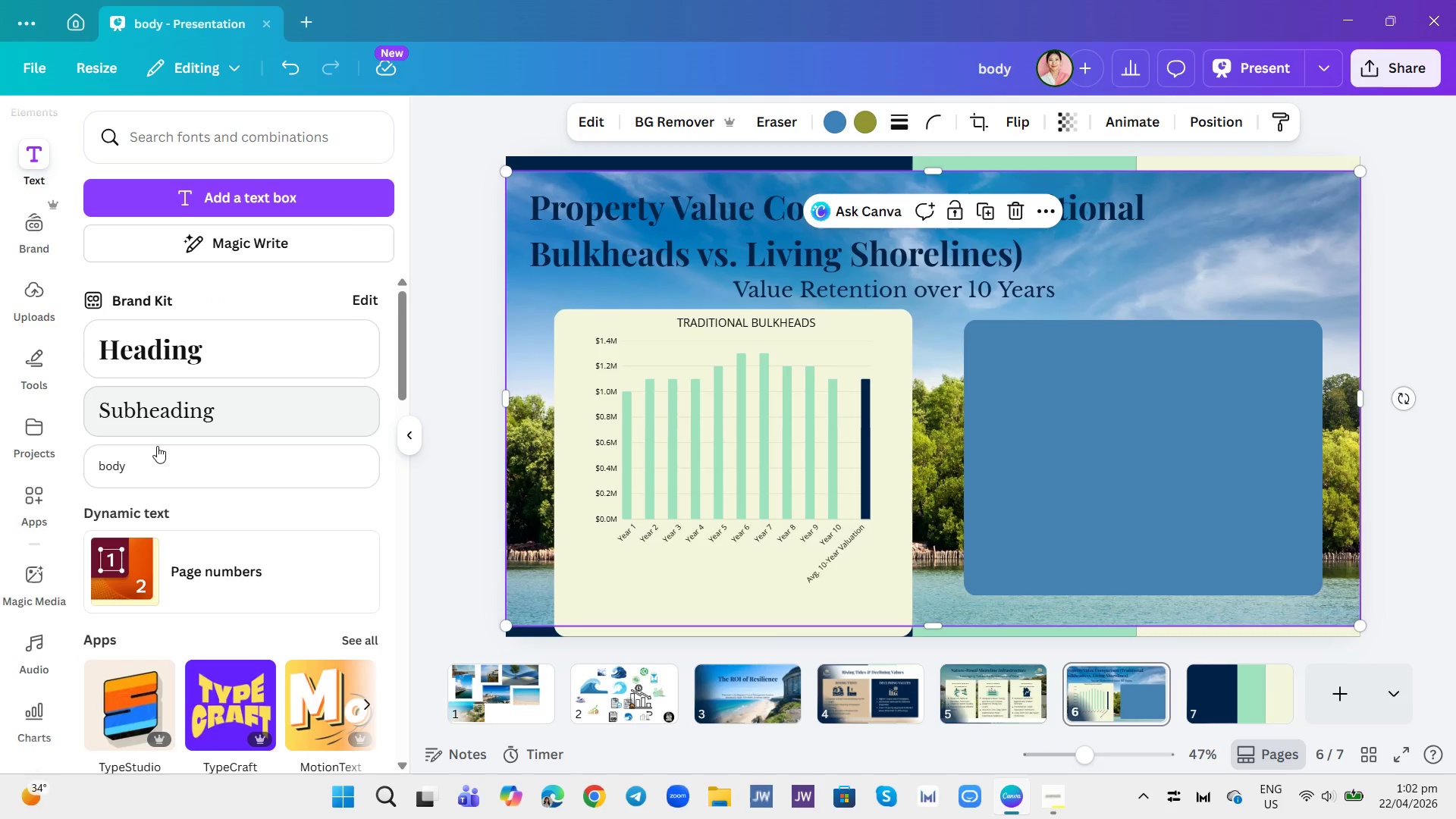 
left_click([167, 460])
 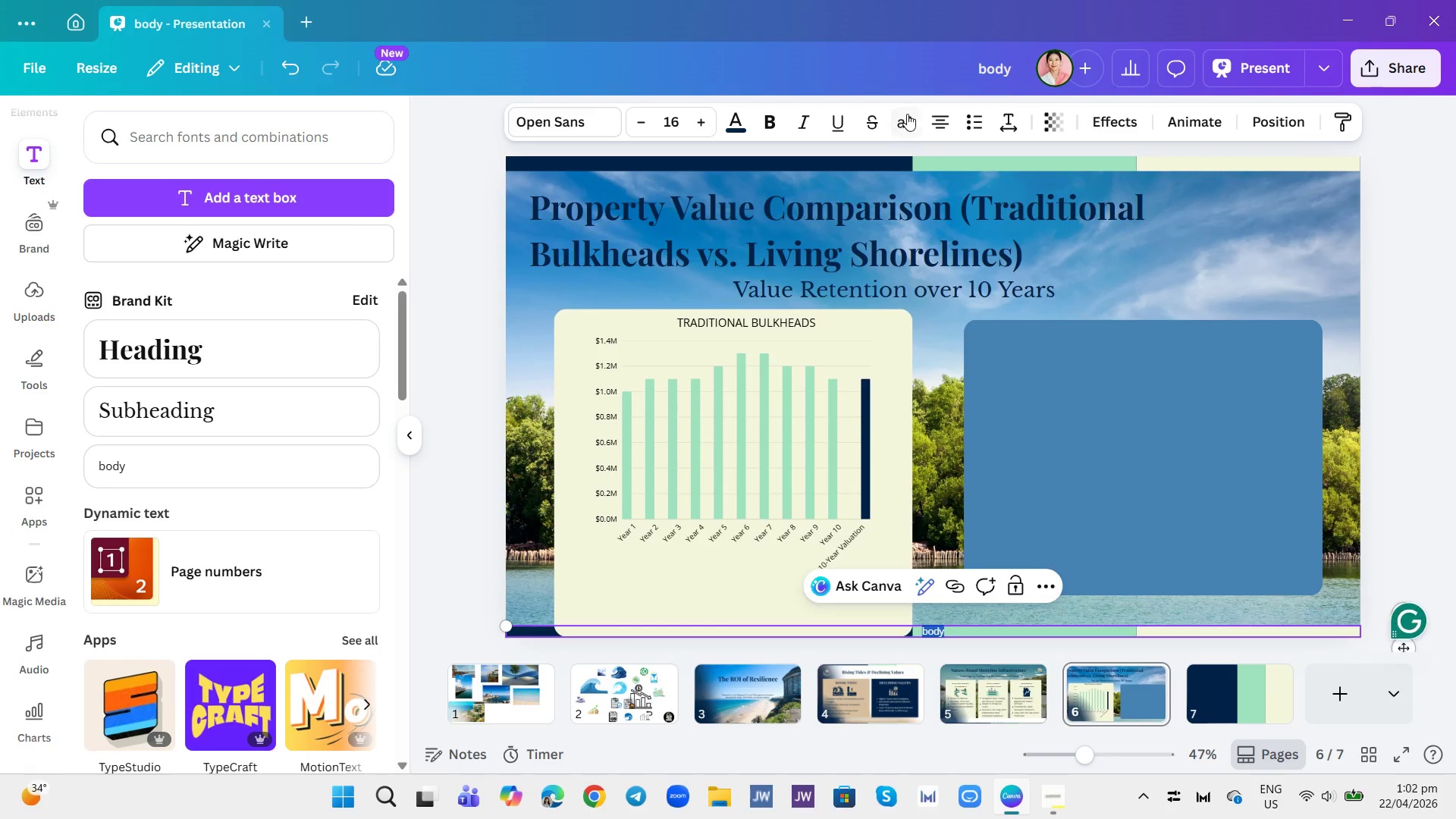 
left_click([968, 120])
 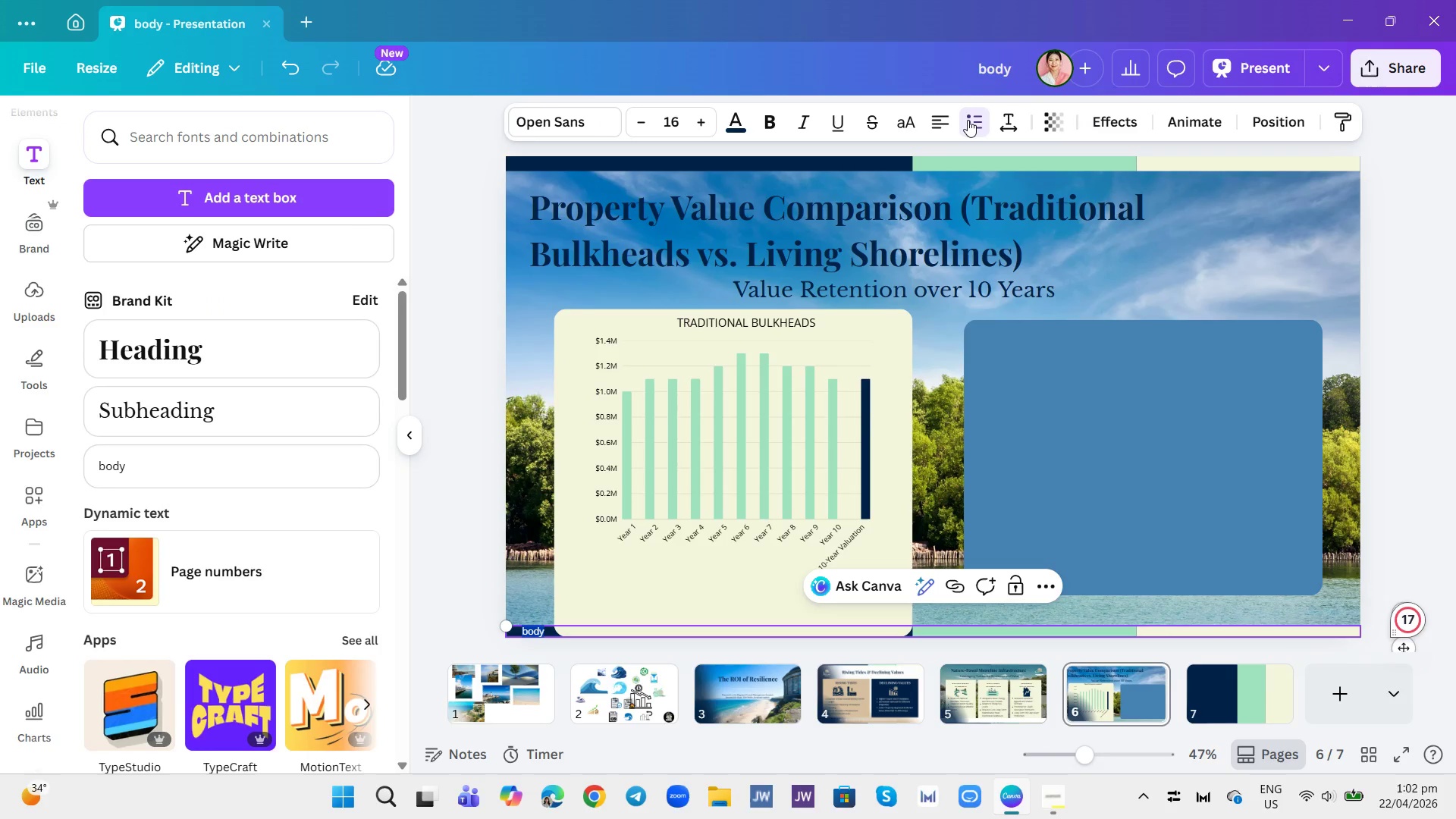 
wait(5.19)
 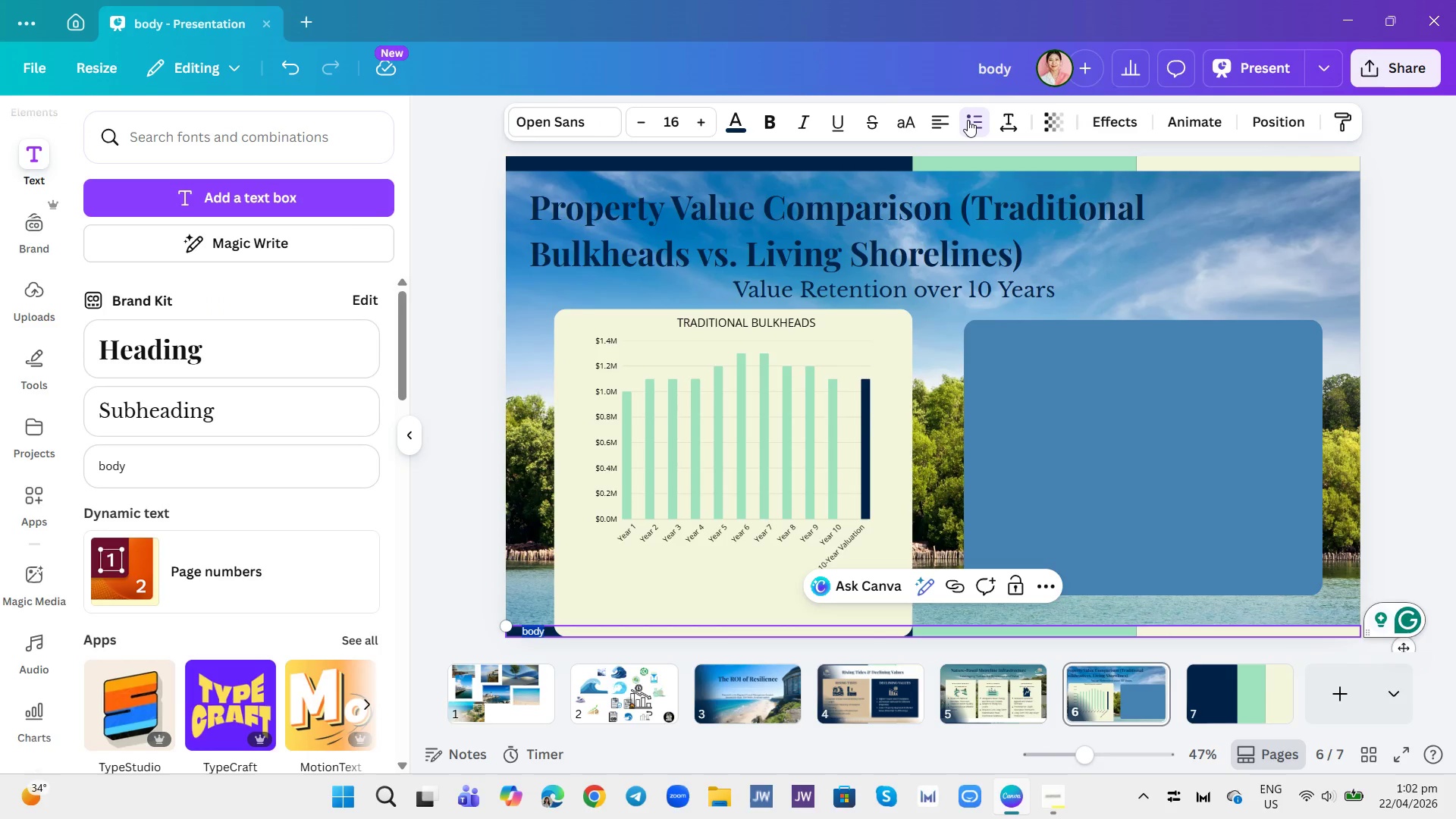 
type(Initial Investment:Moderate)
 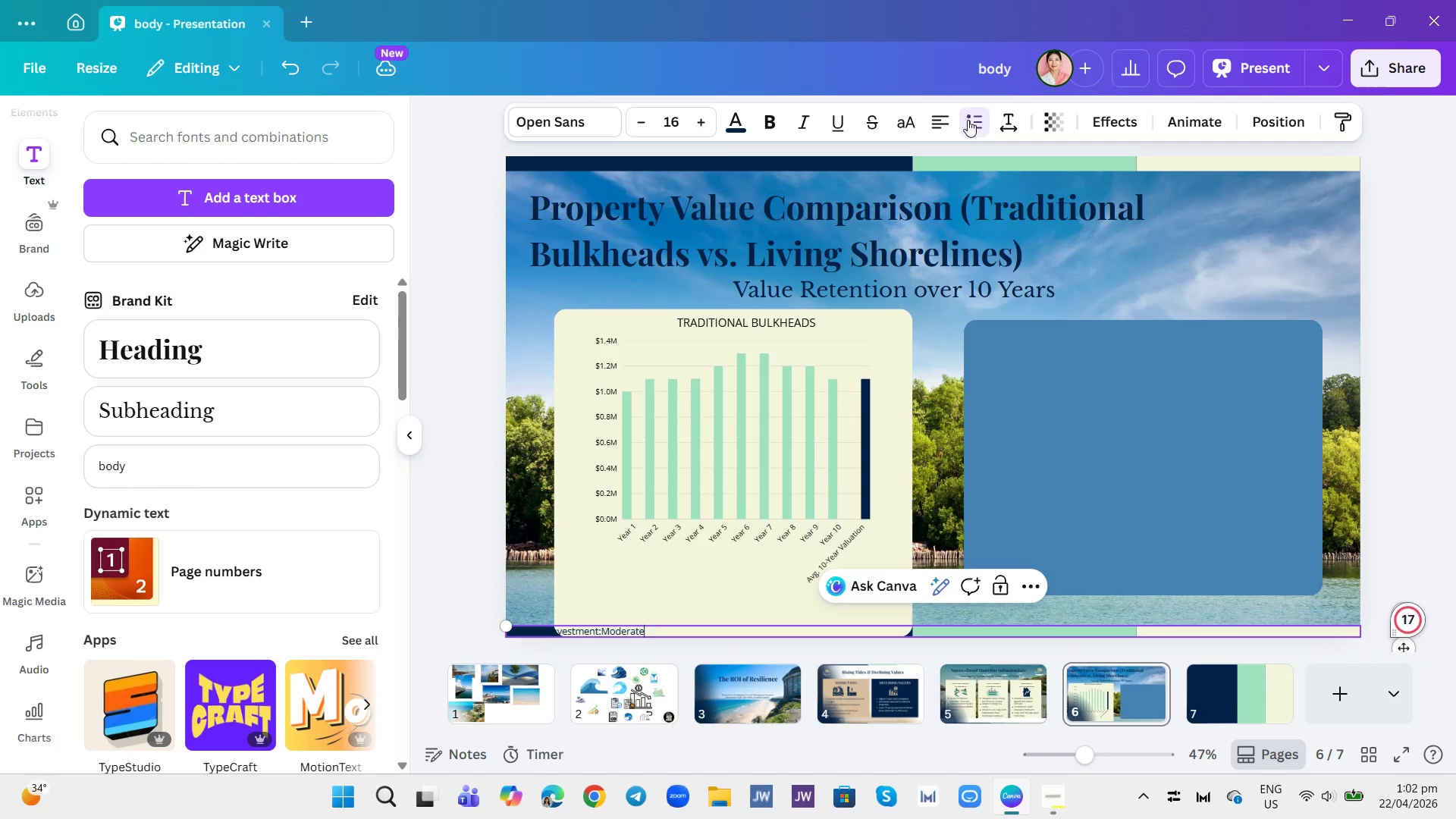 
key(Enter)
 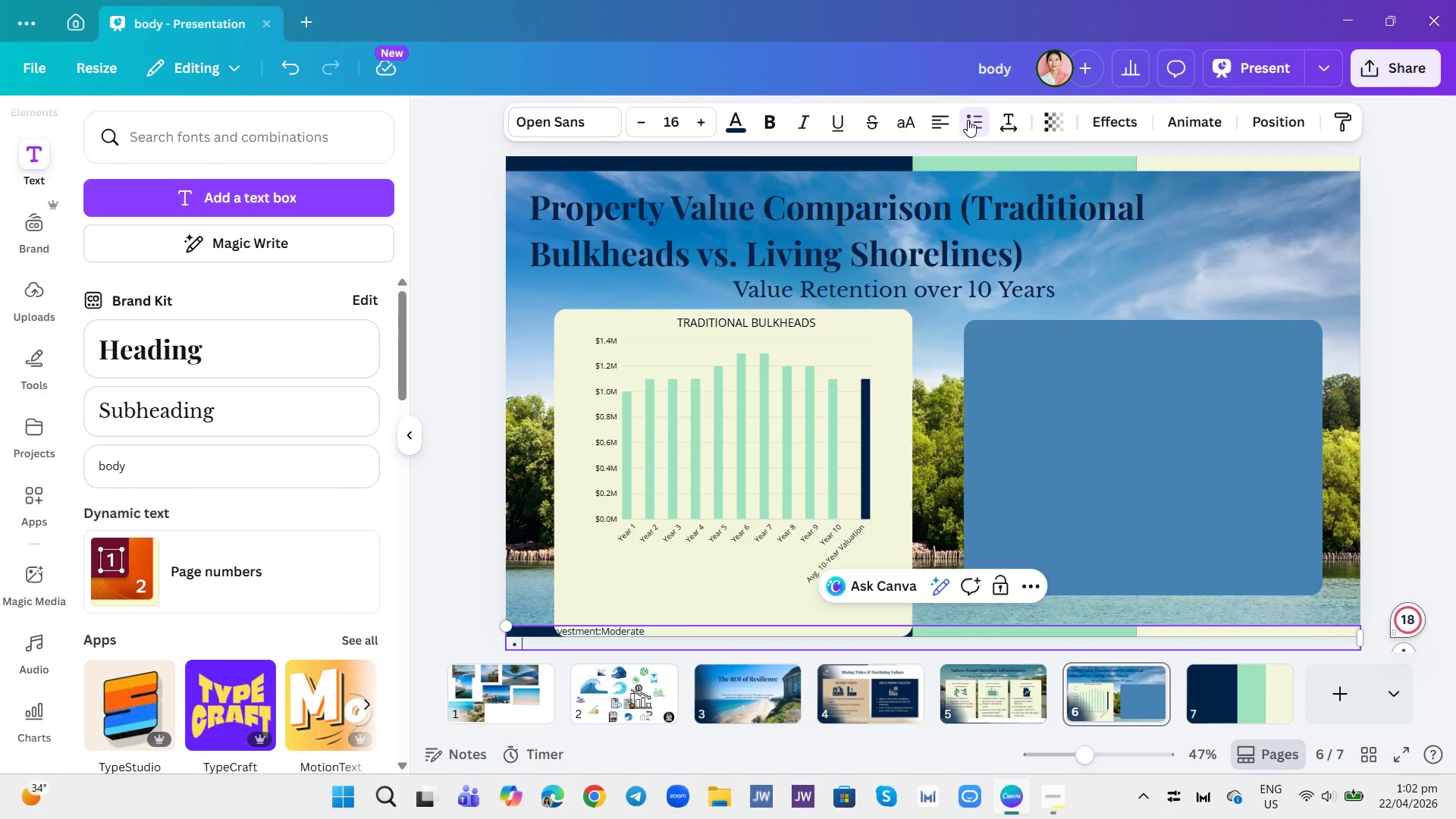 
type(Annual Maintenance: High ($5K-$10K/yr))
 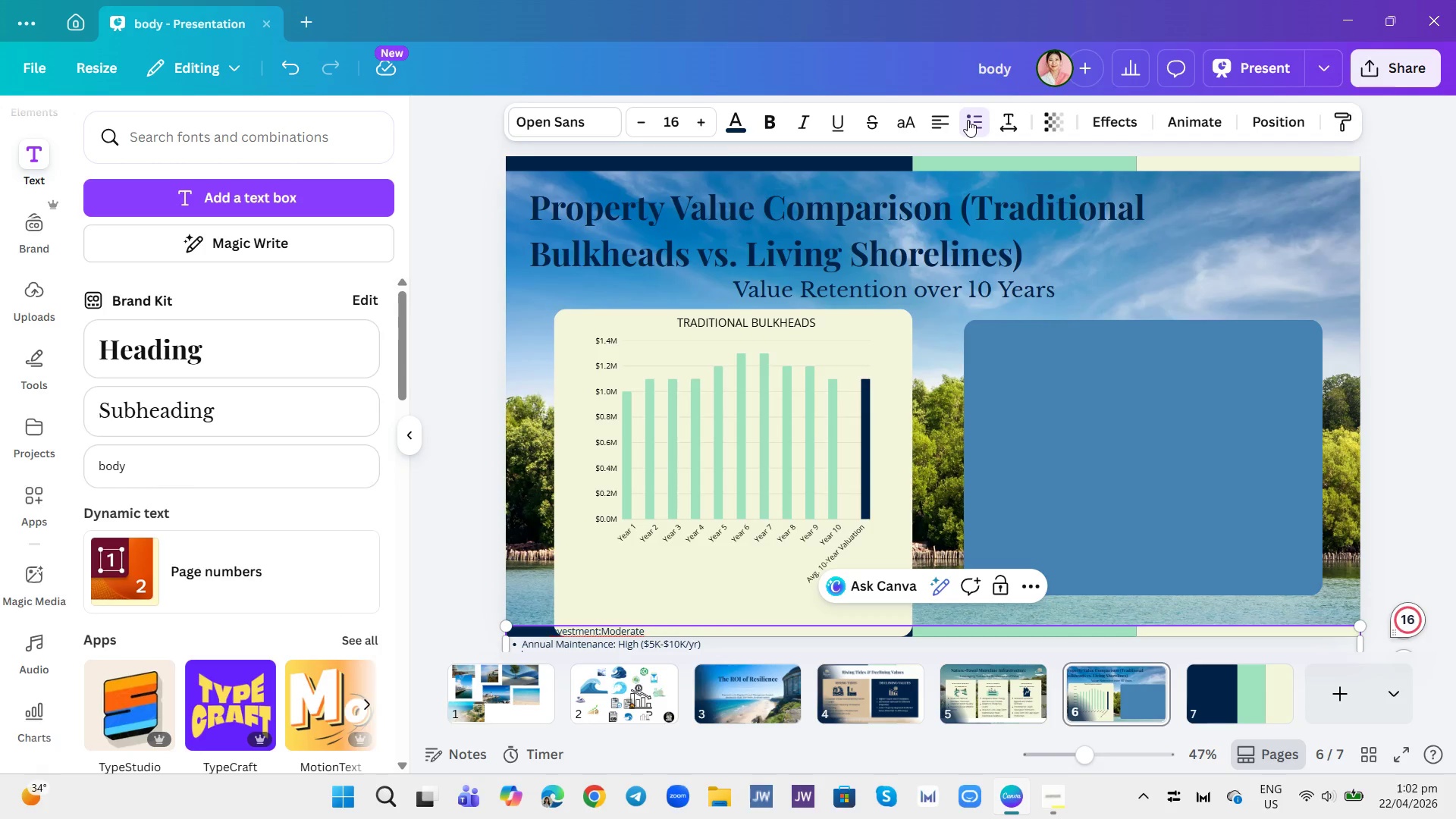 
 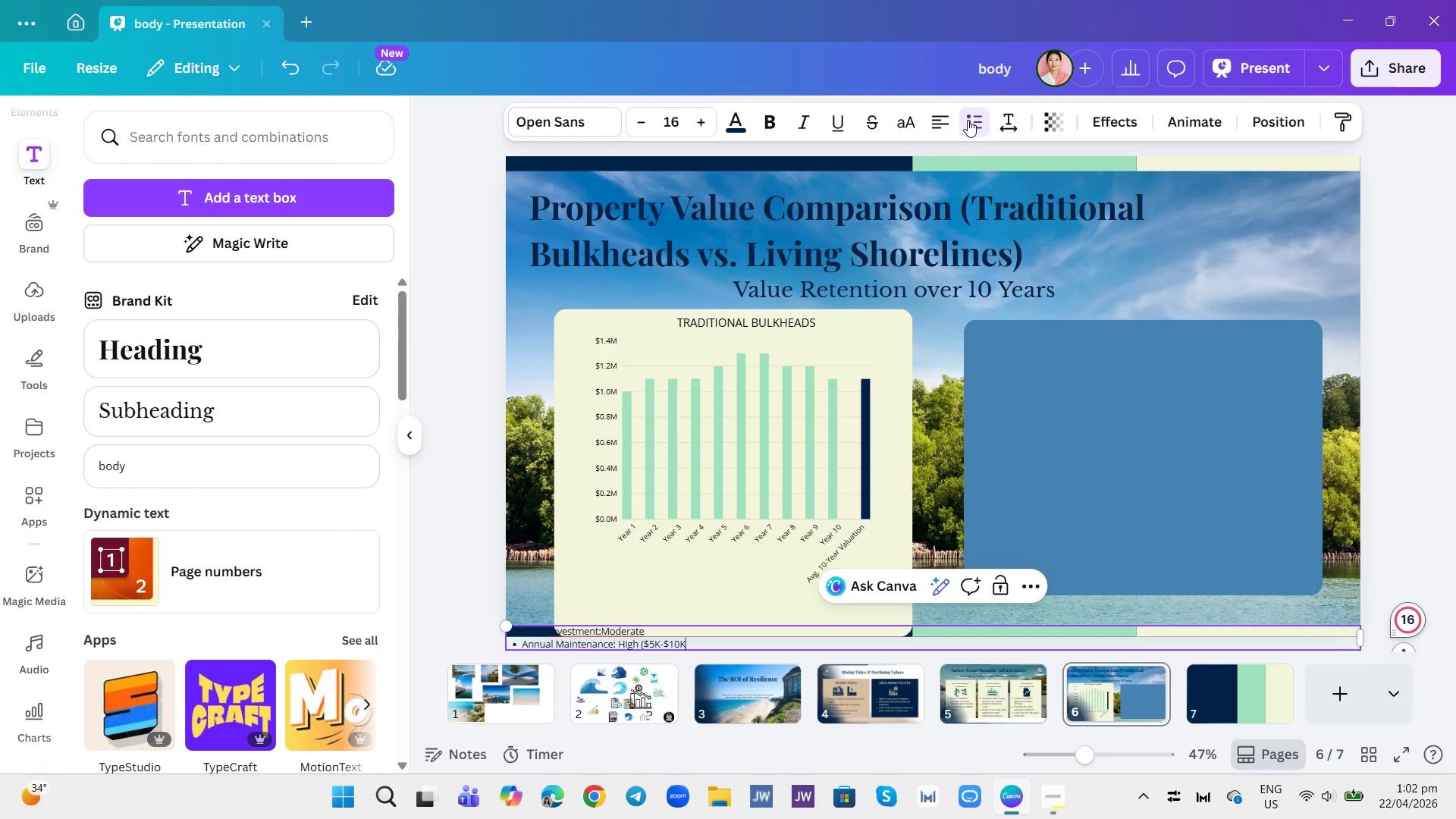 
key(Enter)
 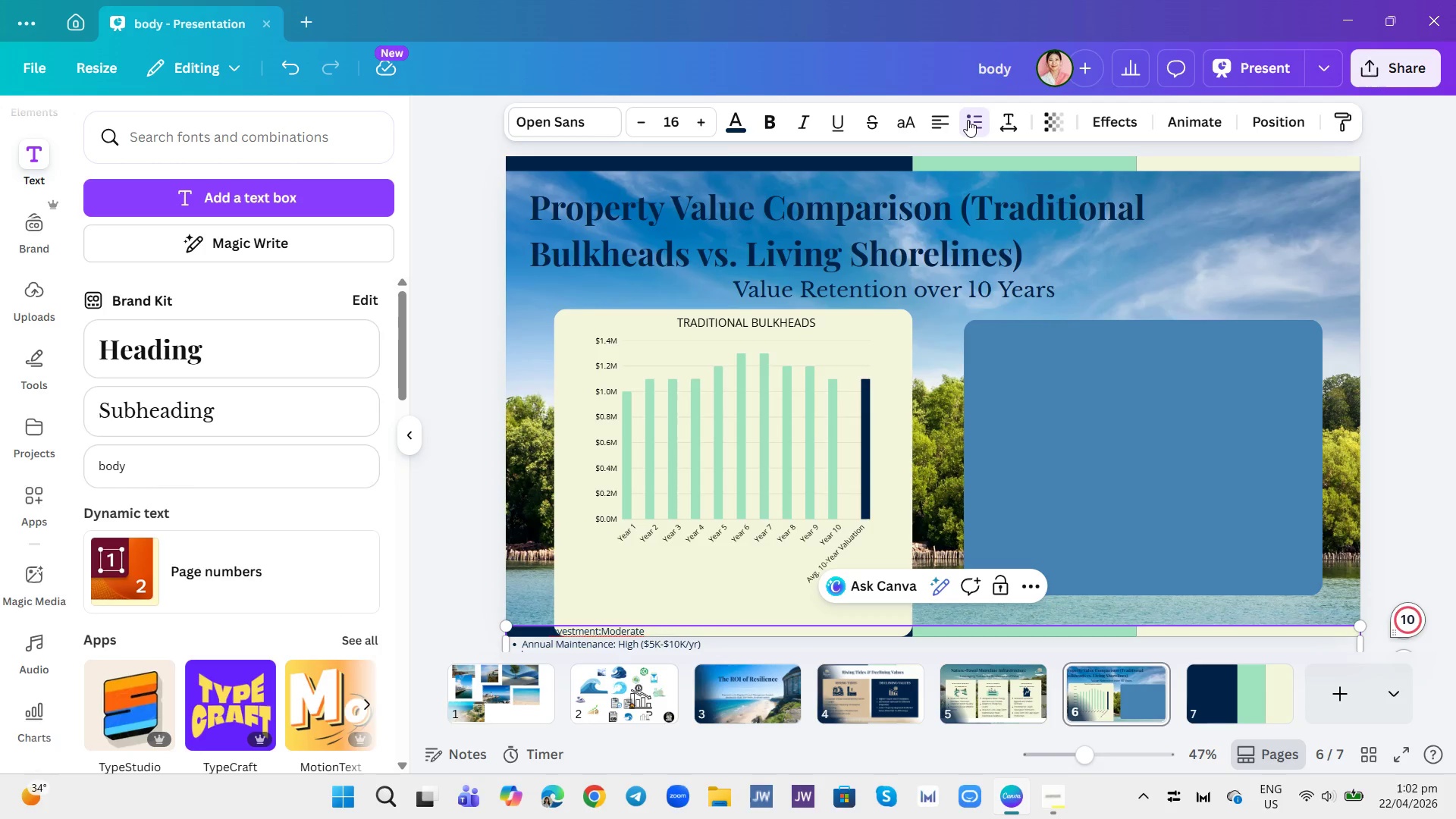 
type(Ecosystem Services: Minimal)
 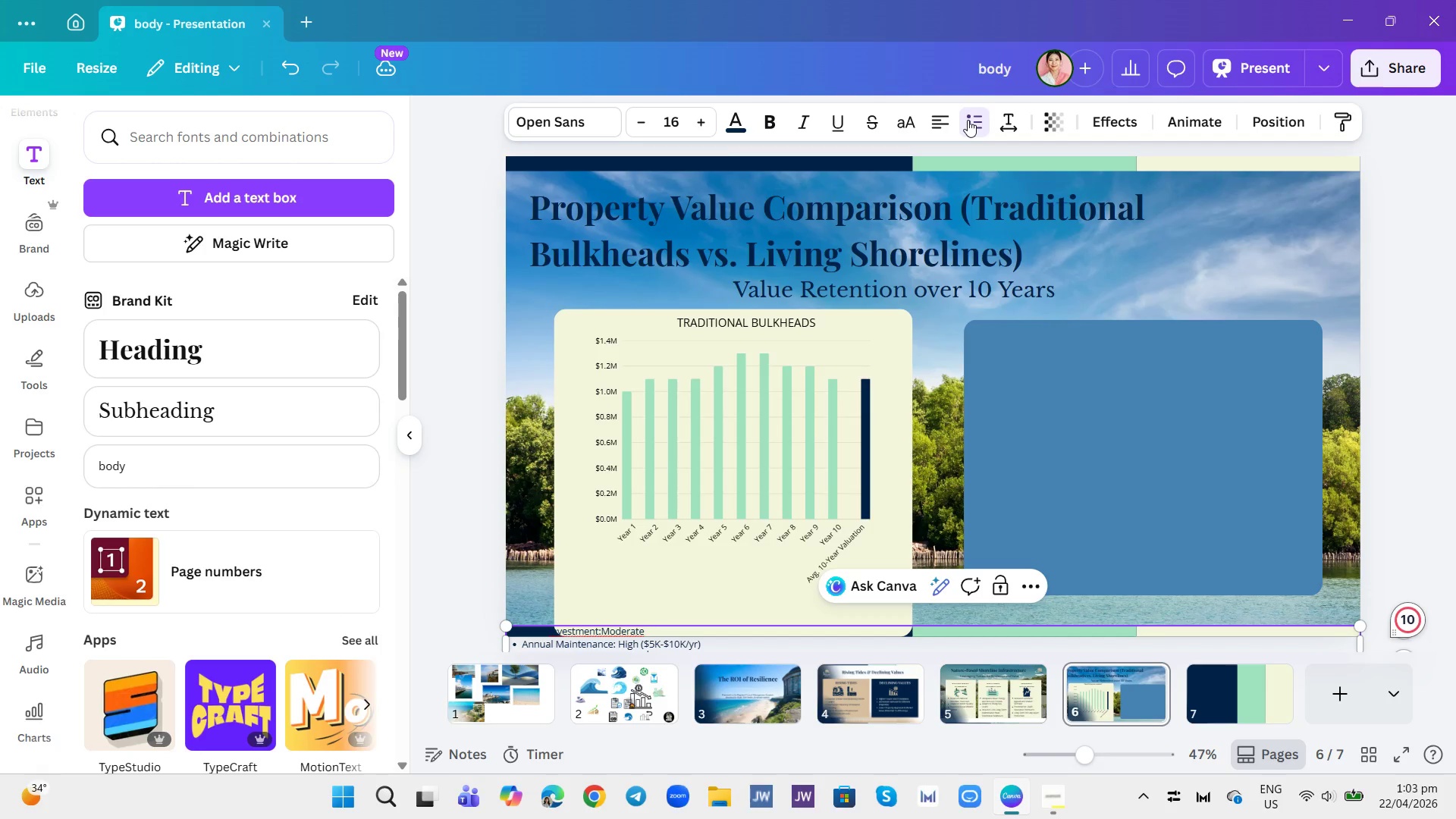 
wait(5.33)
 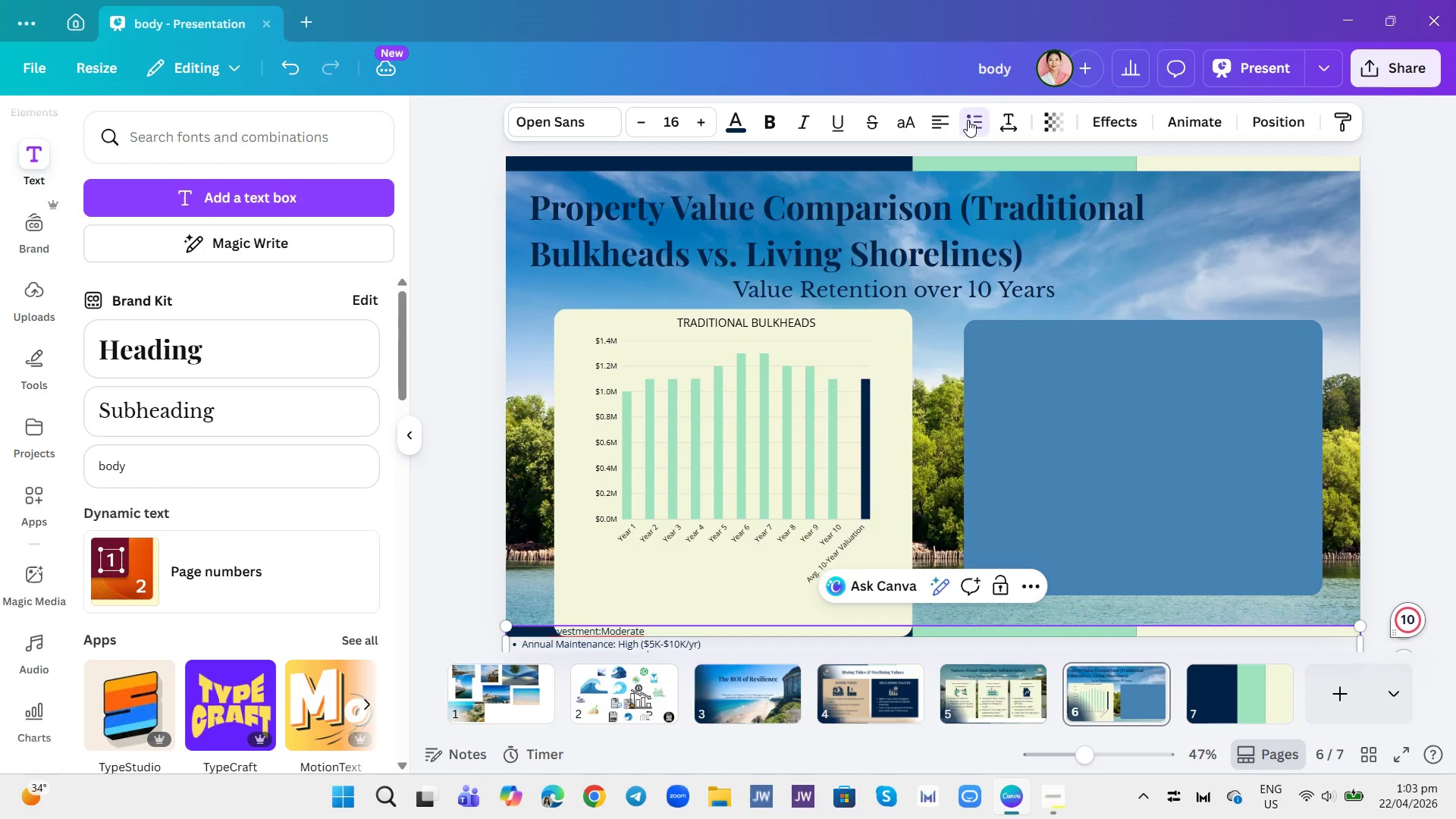 
left_click_drag(start_coordinate=[616, 636], to_coordinate=[621, 624])
 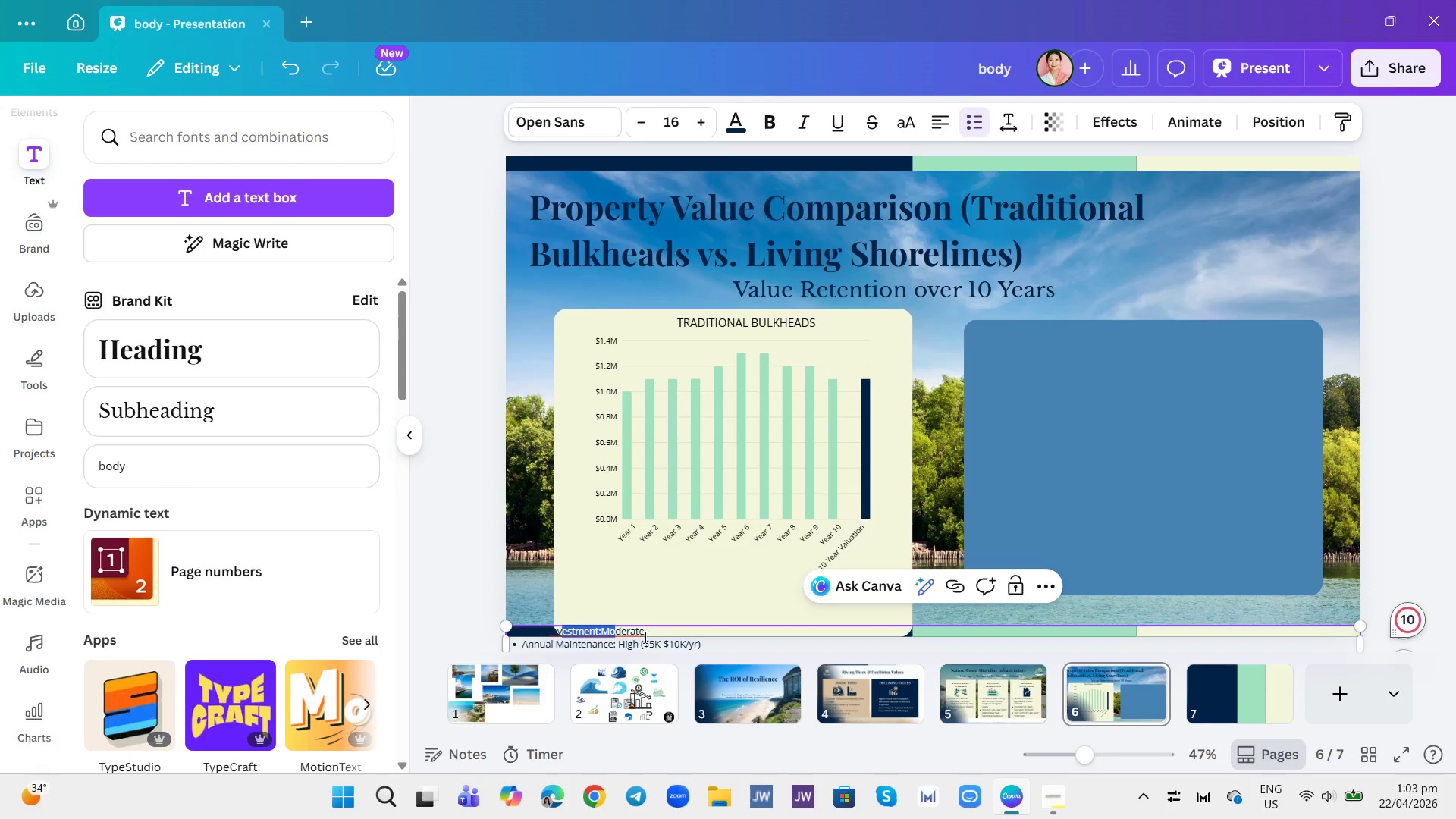 
left_click([644, 637])
 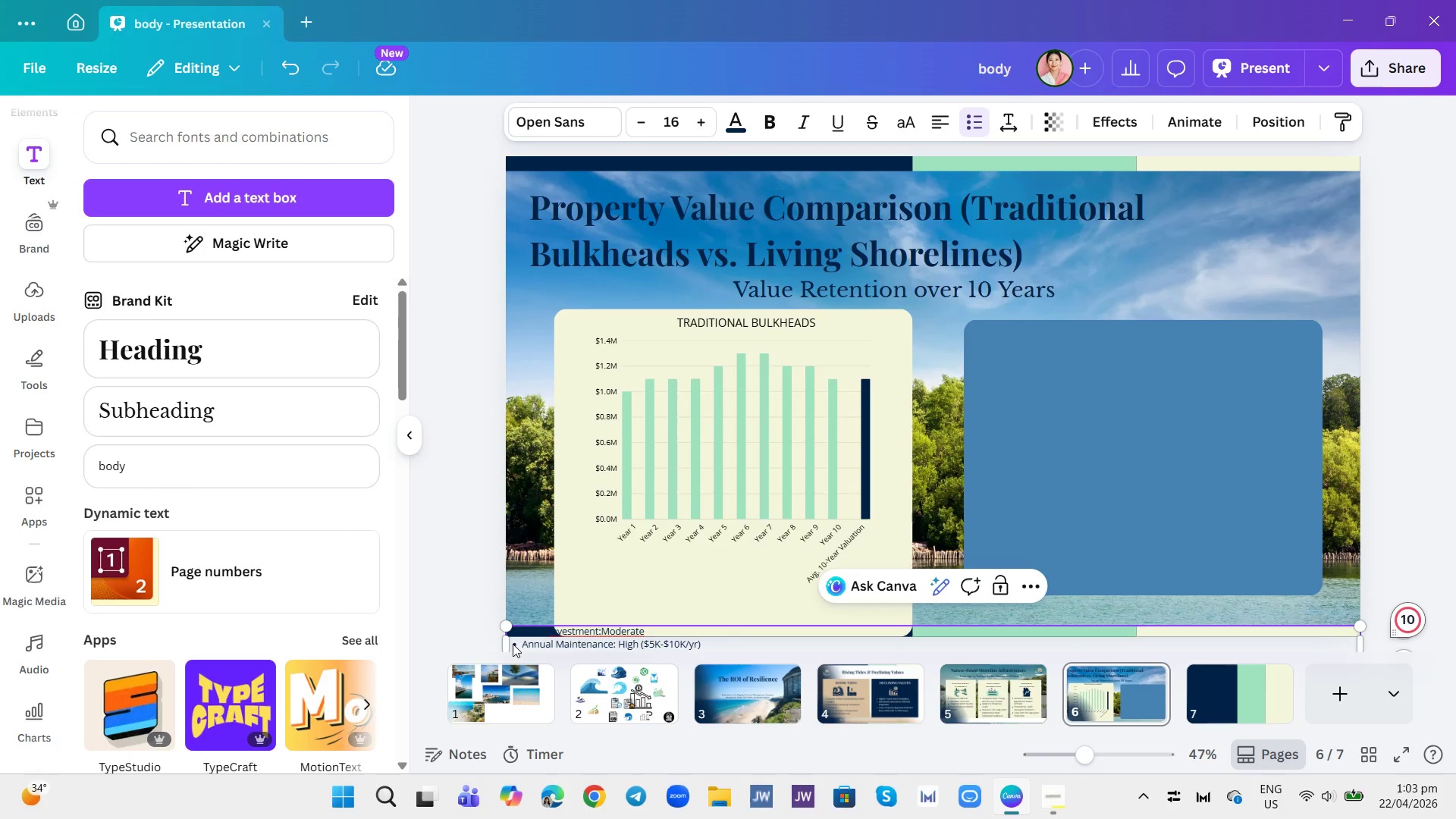 
left_click([514, 574])
 